 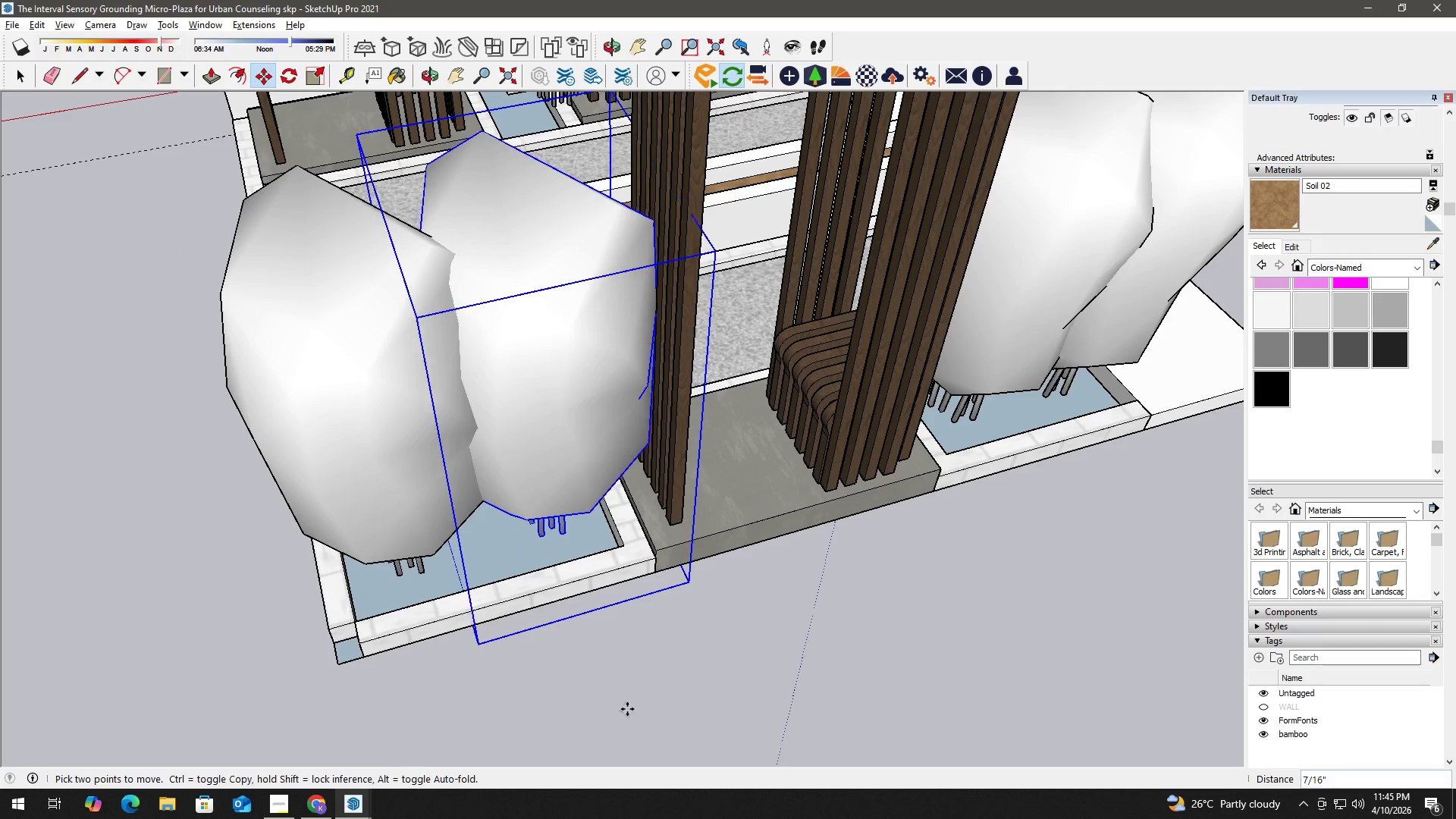 
left_click([633, 709])
 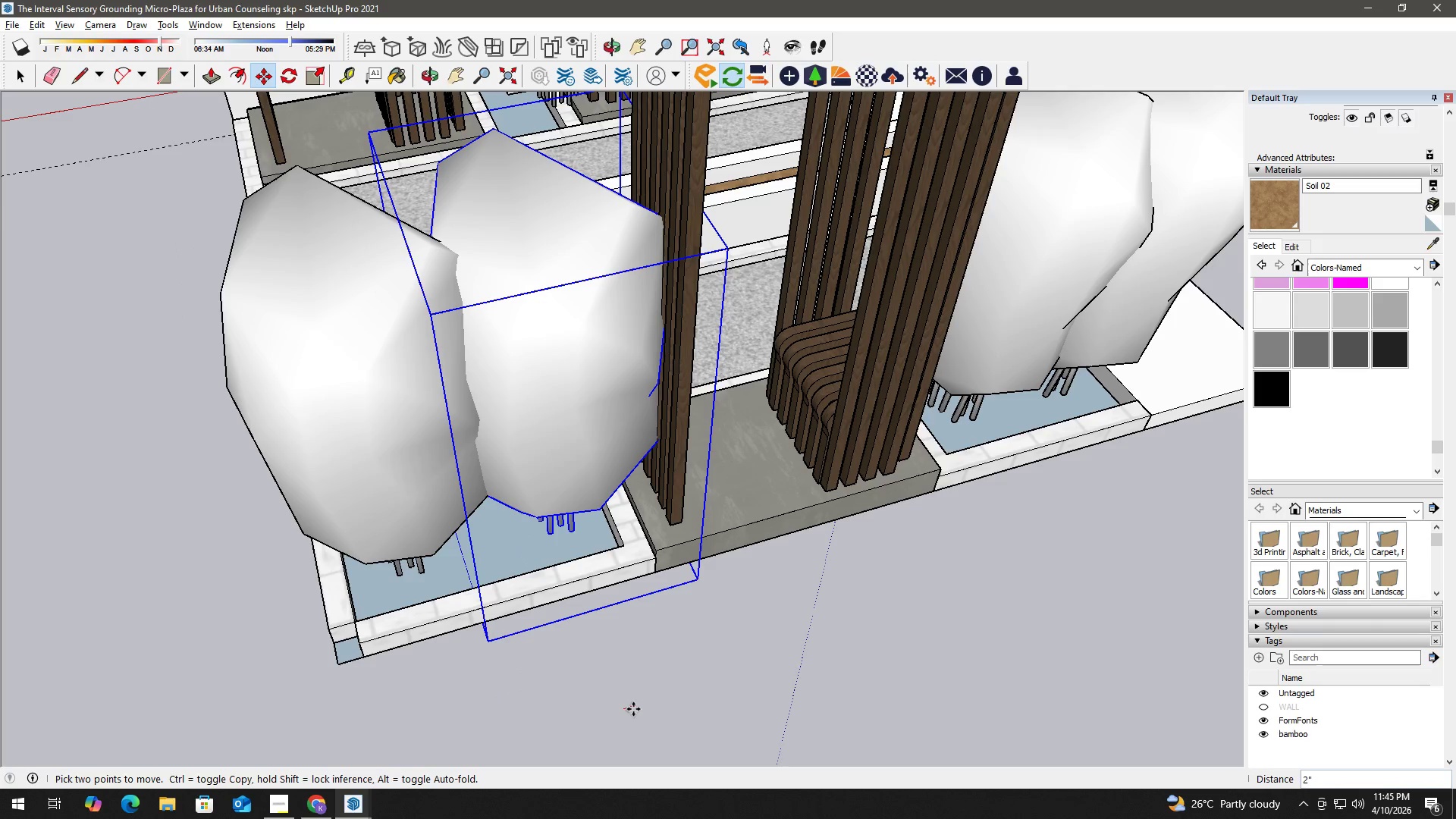 
key(Space)
 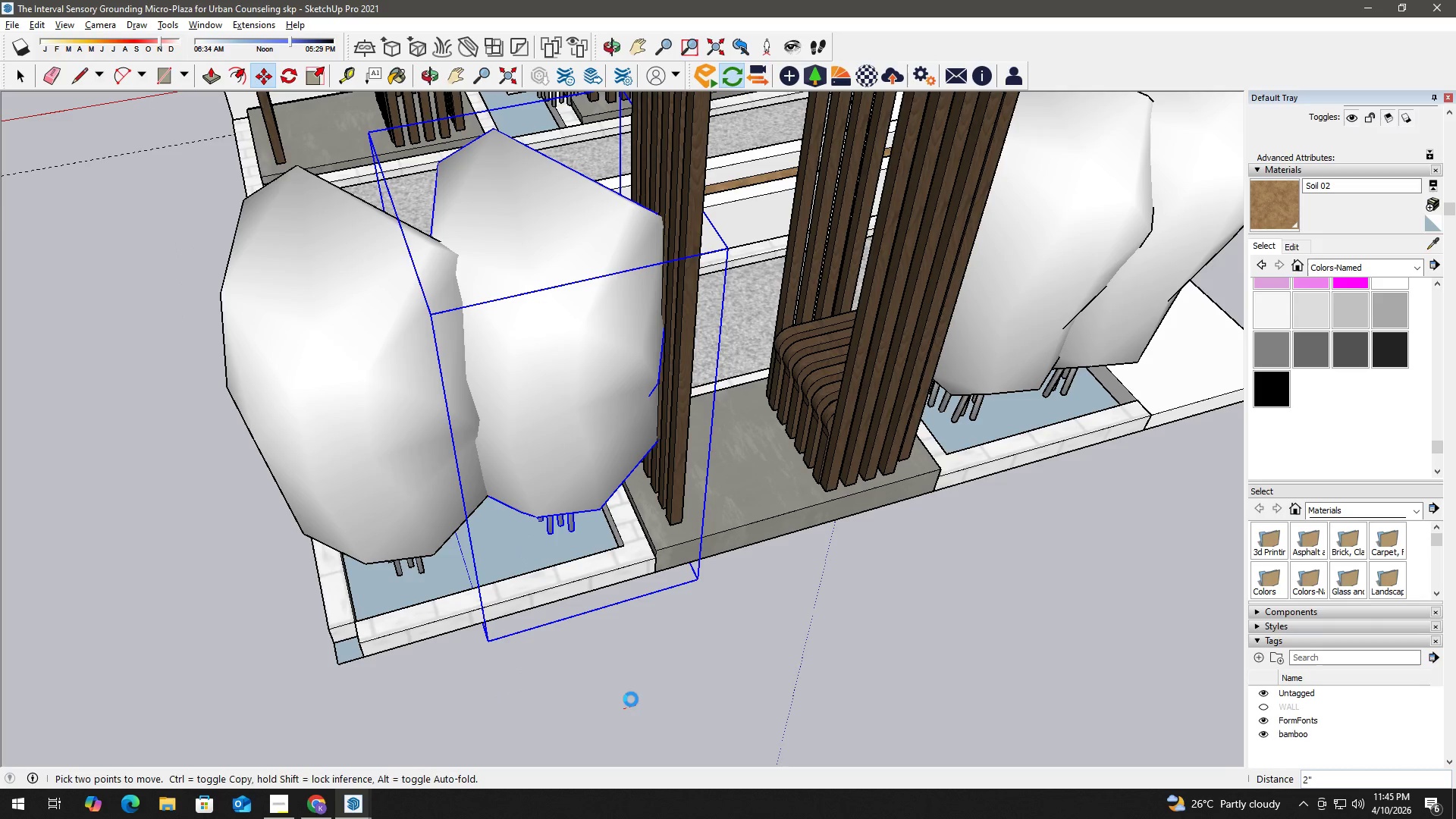 
double_click([631, 698])
 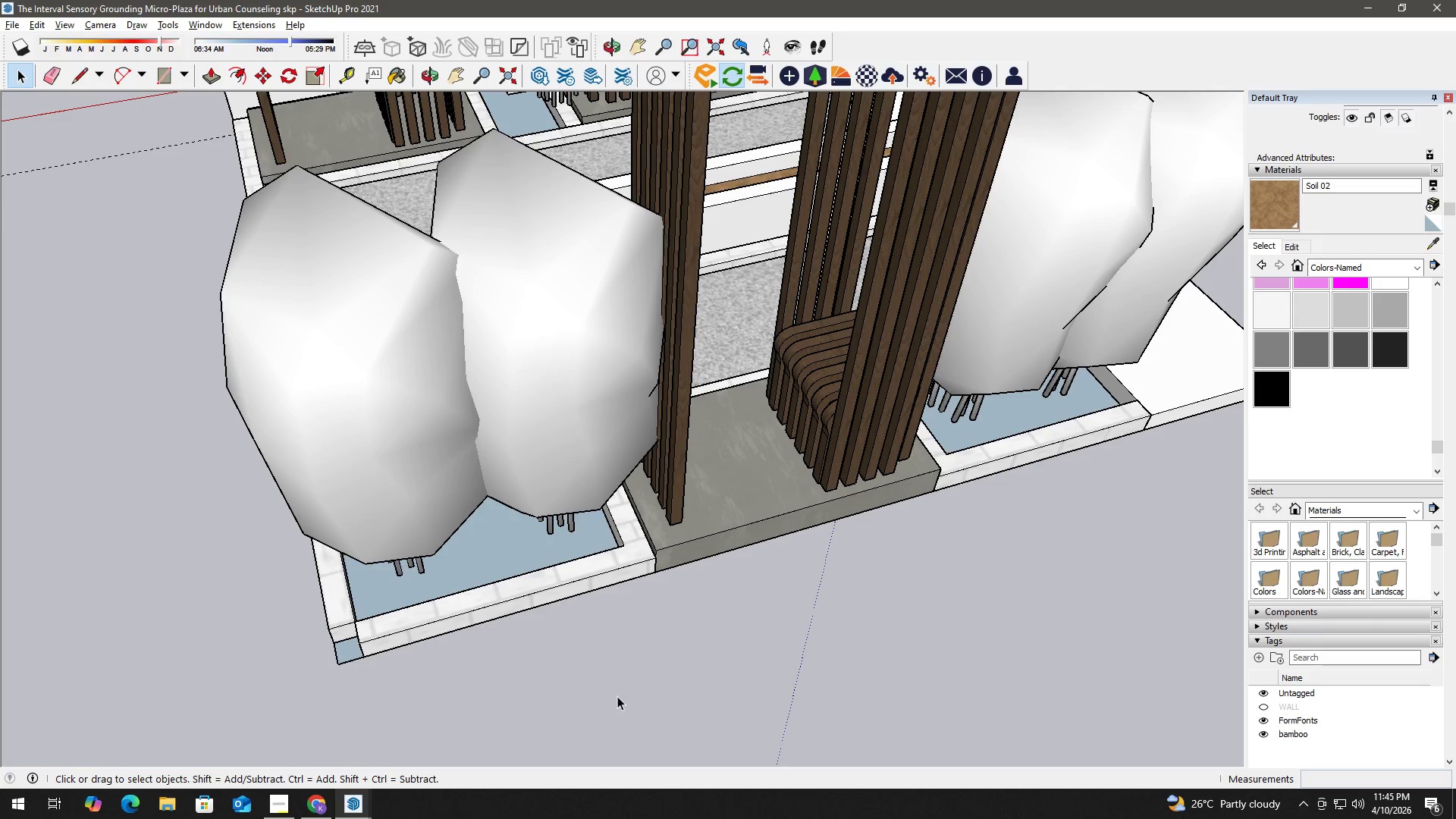 
key(Alt+Tab)
 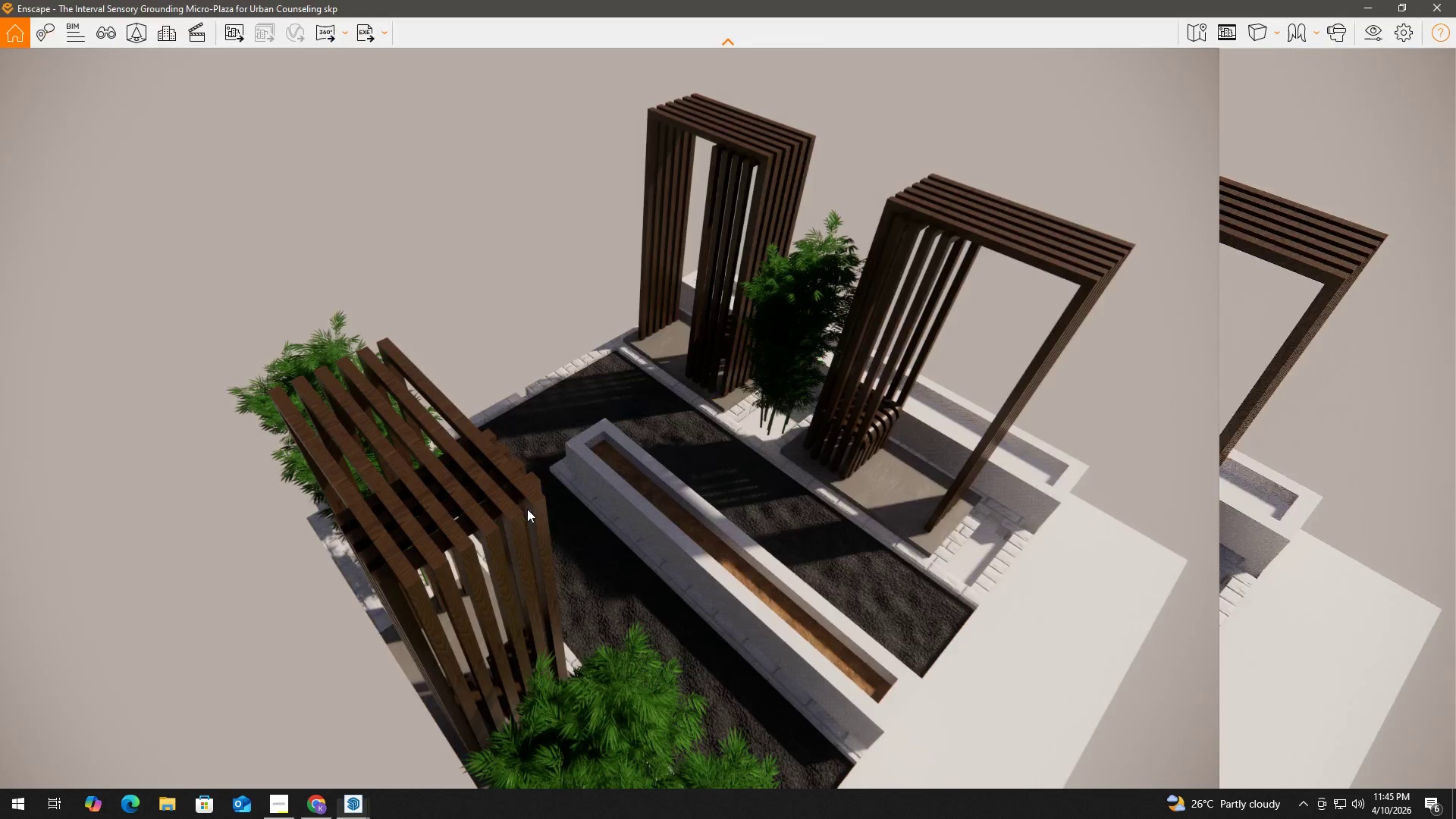 
scroll: coordinate [563, 591], scroll_direction: down, amount: 3.0
 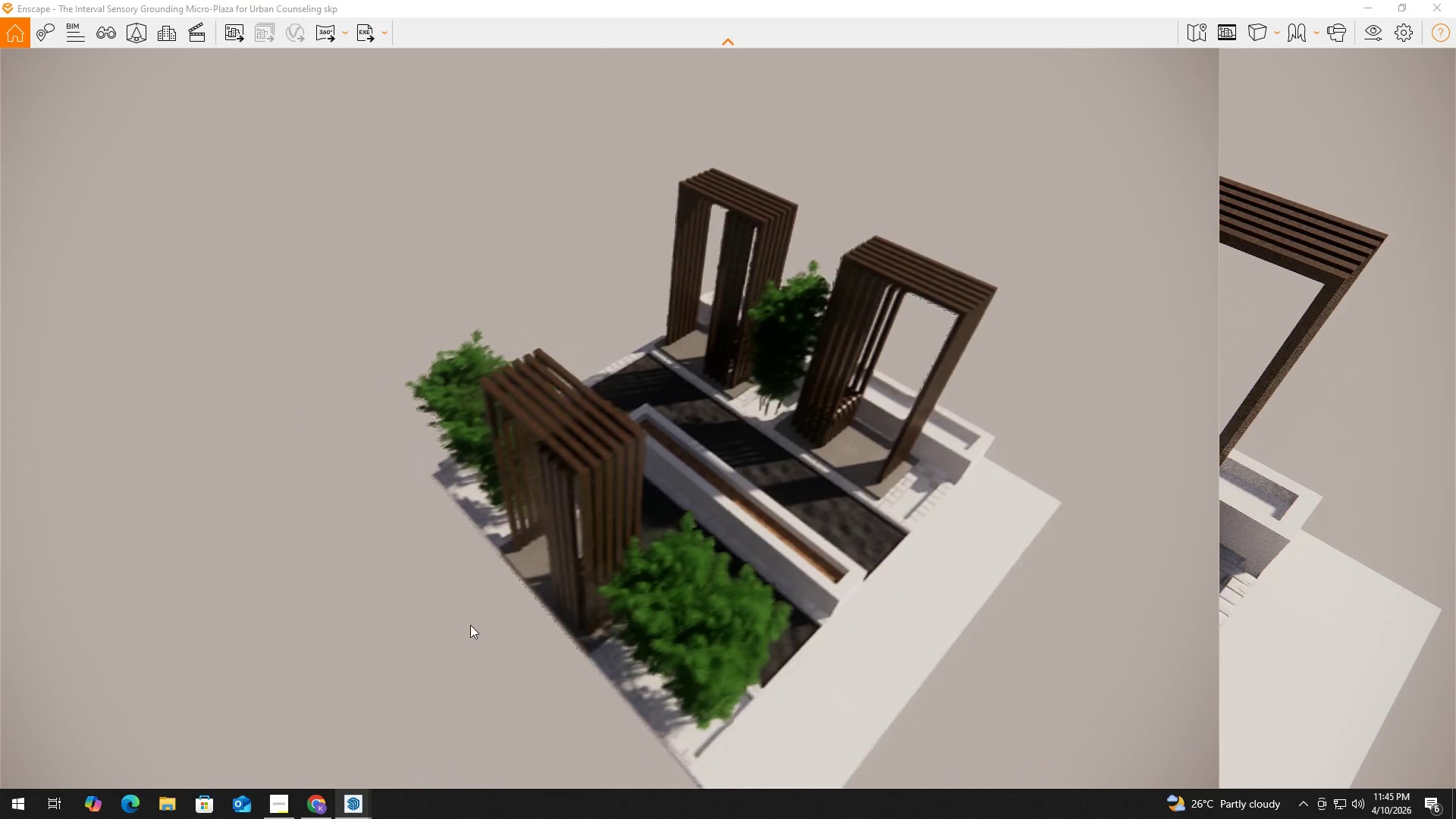 
middle_click([470, 625])
 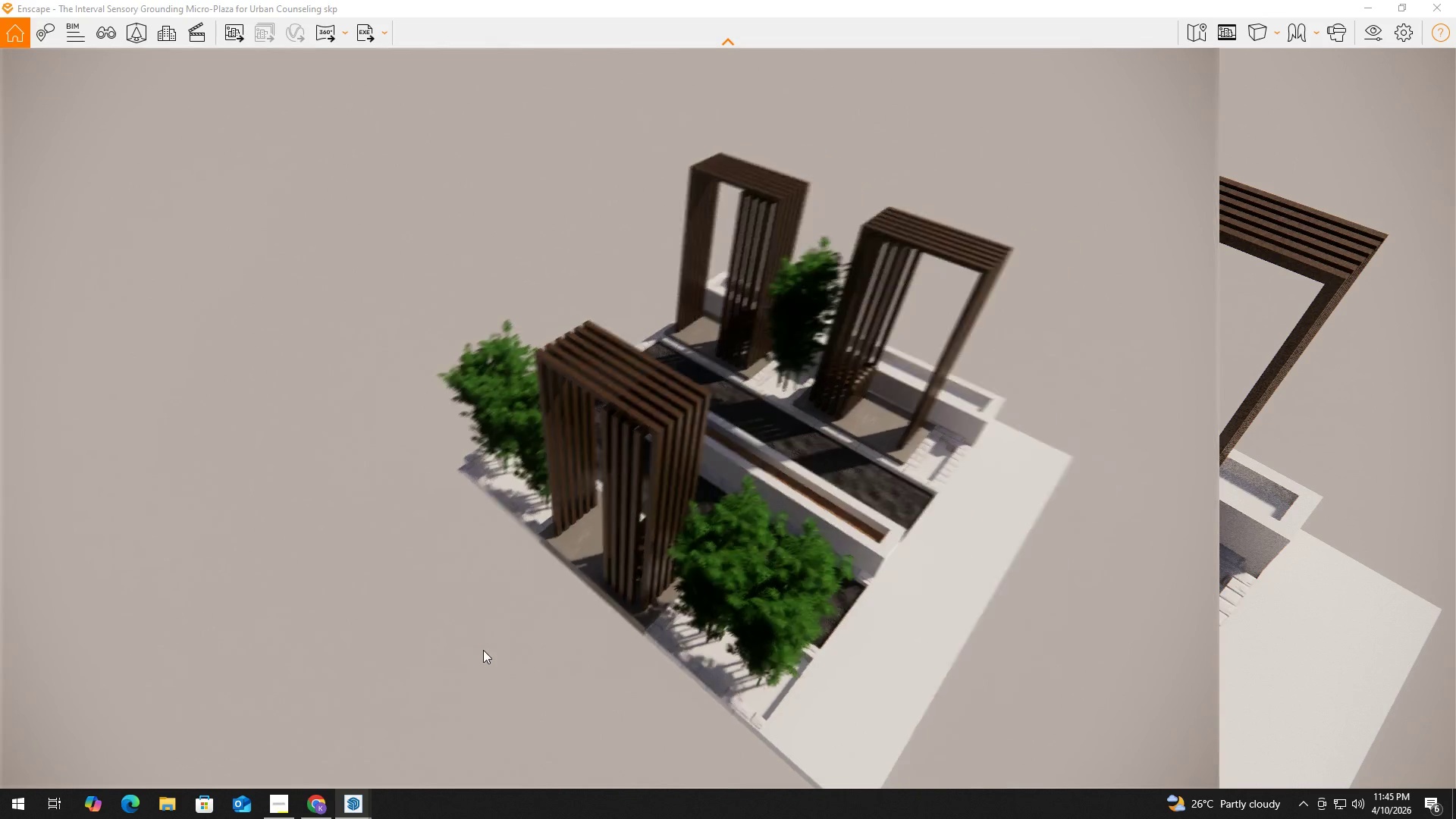 
hold_key(key=A, duration=0.64)
 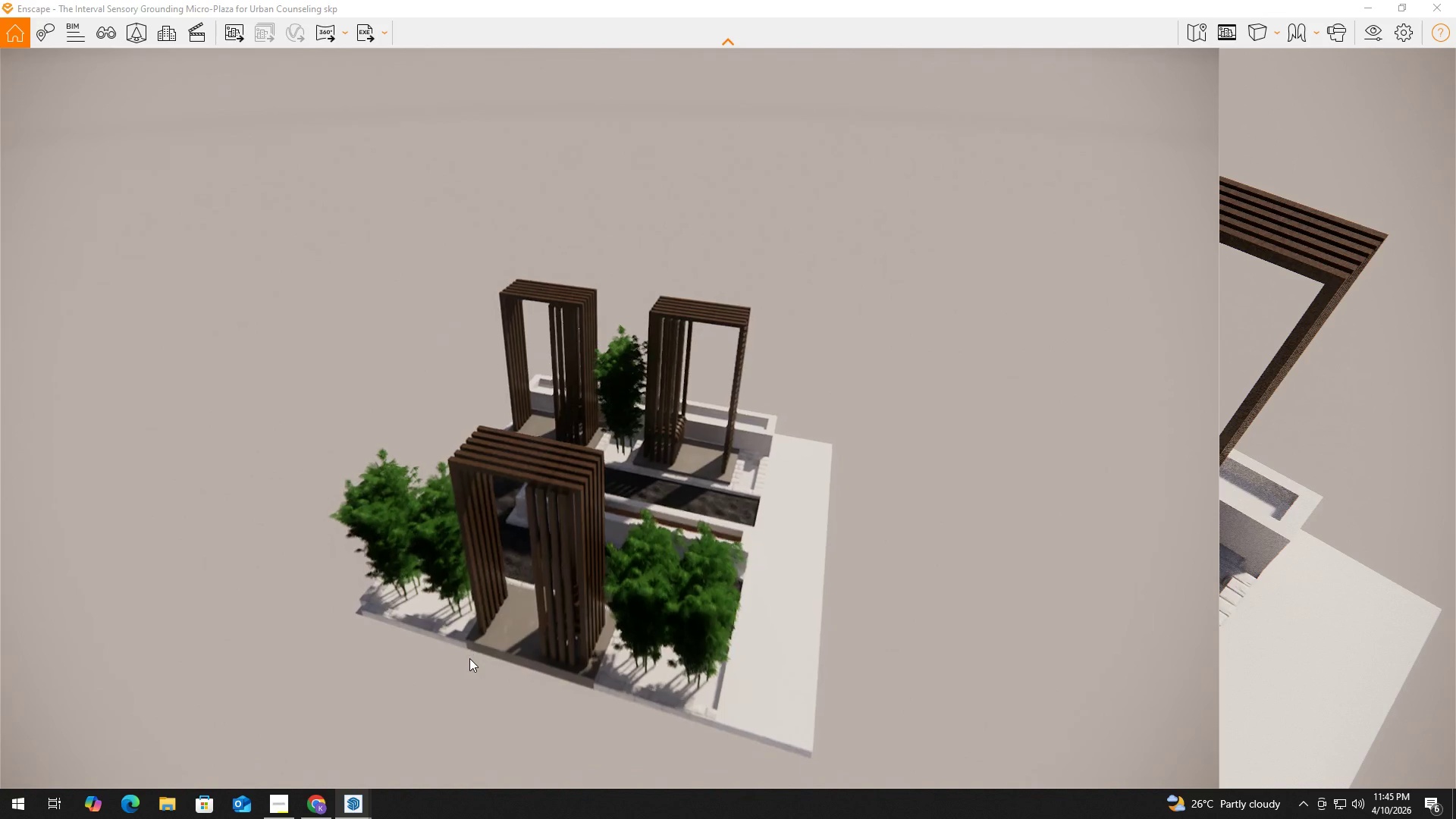 
hold_key(key=S, duration=1.34)
 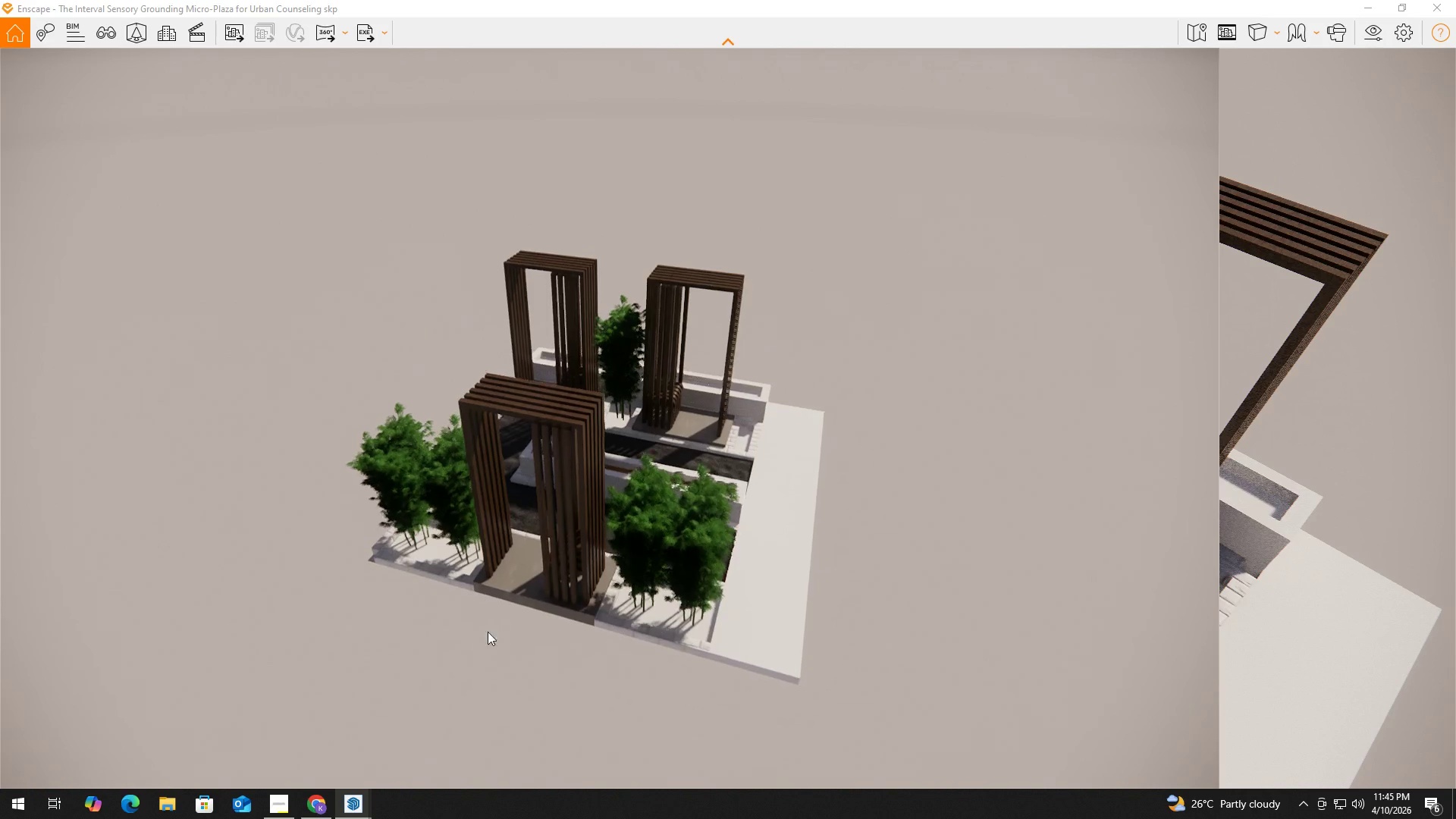 
hold_key(key=Q, duration=0.62)
 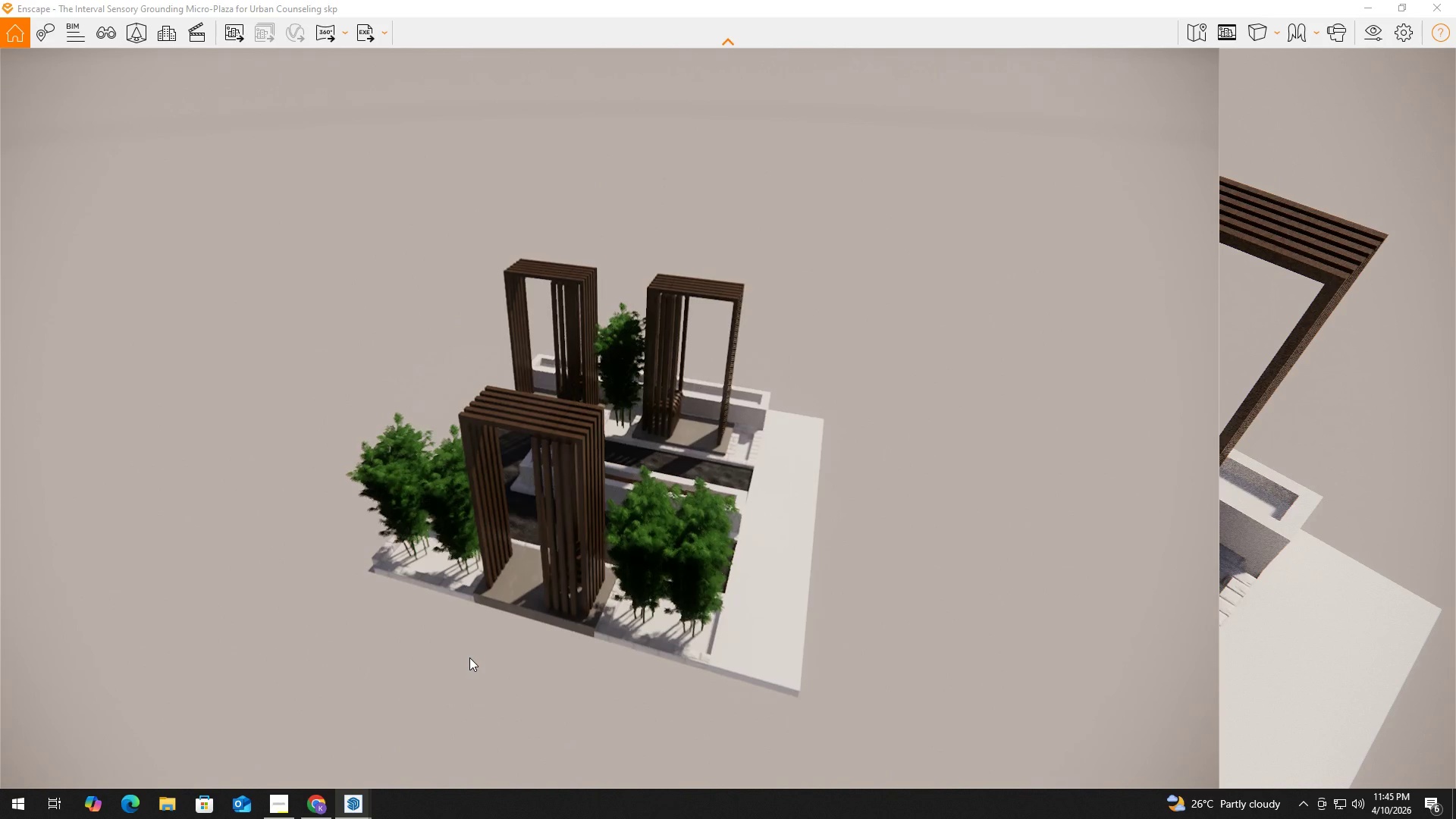 
hold_key(key=Q, duration=0.86)
 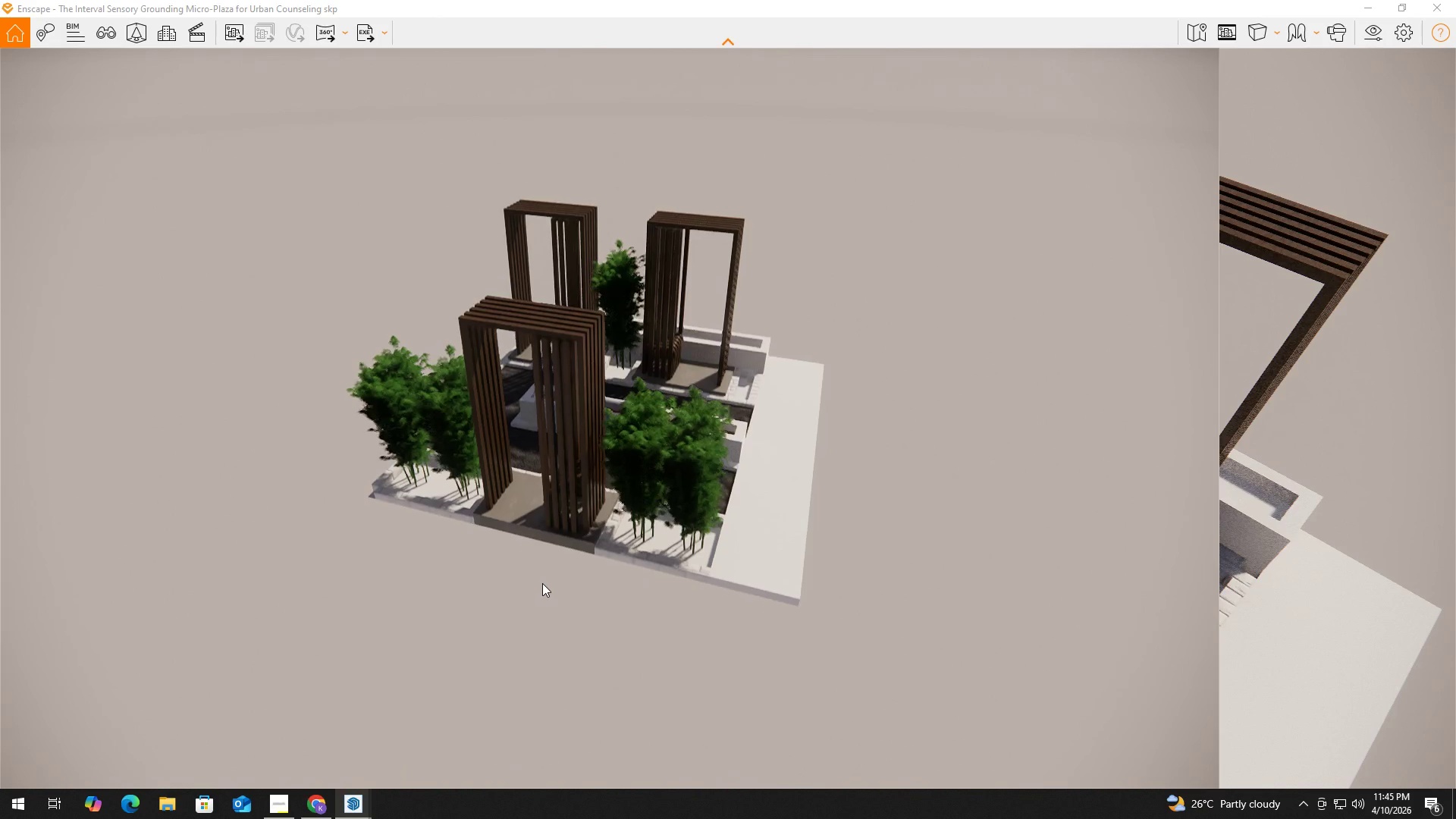 
key(Alt+AltLeft)
 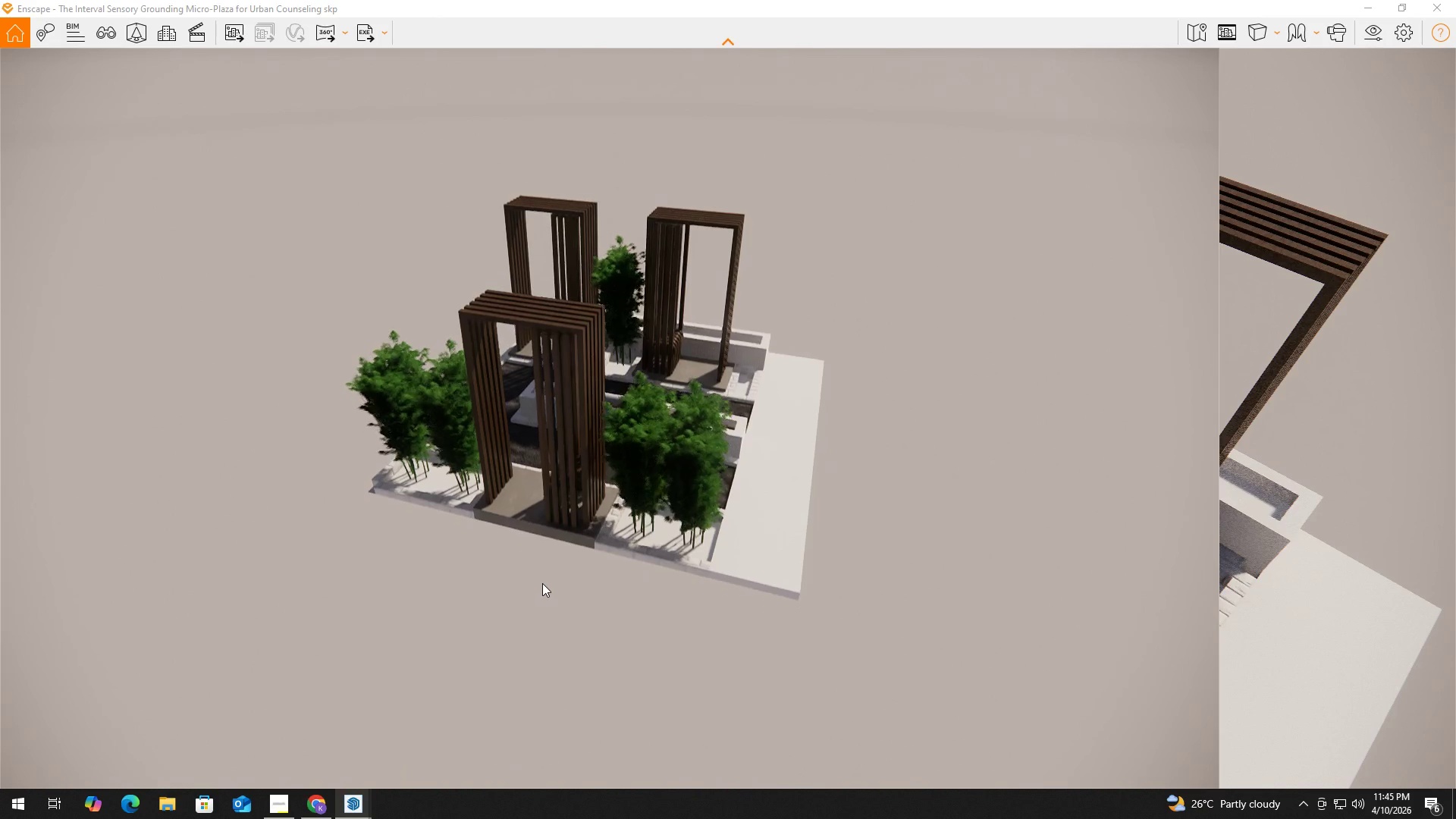 
key(Alt+Tab)
 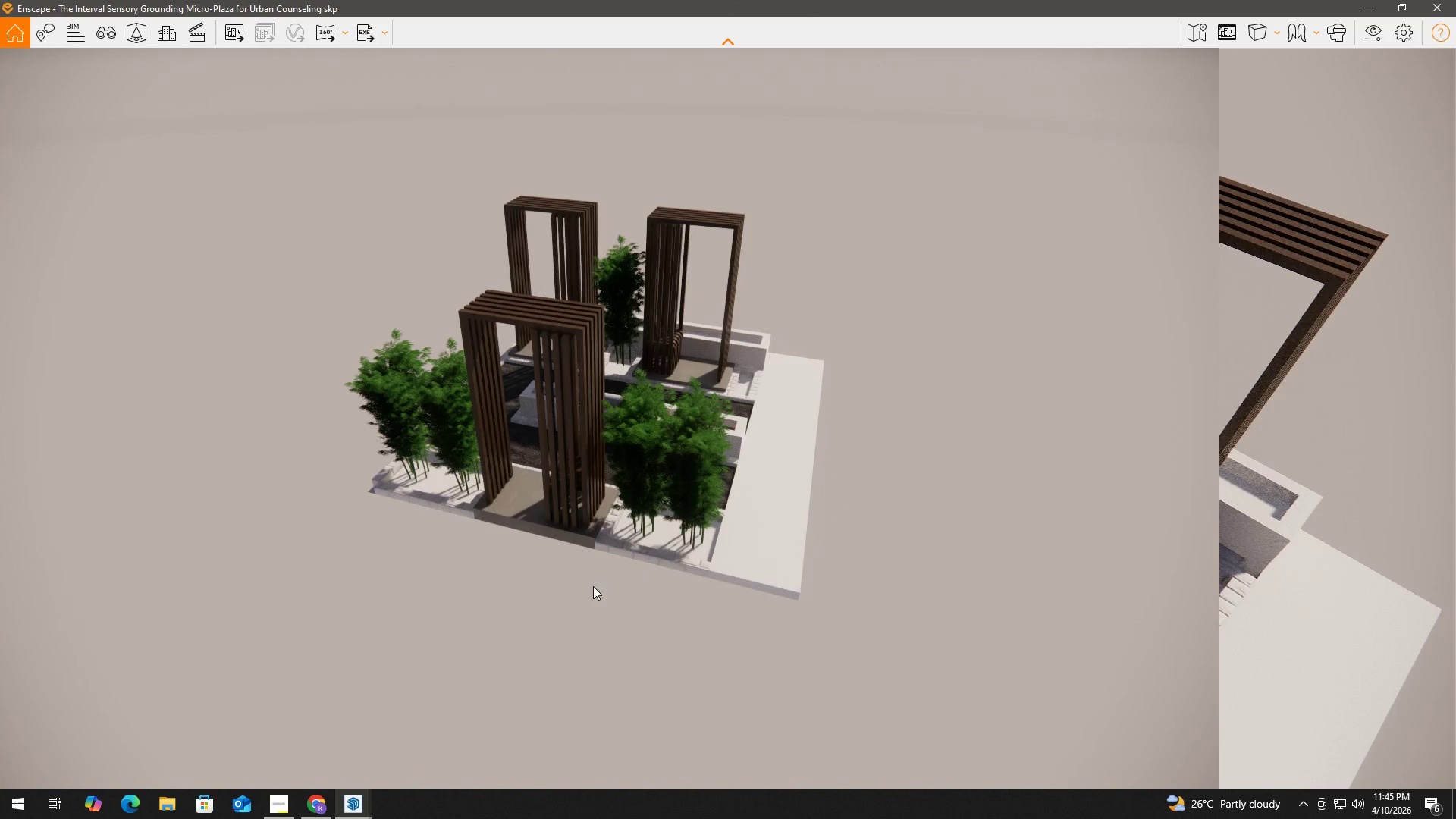 
key(Alt+Tab)
 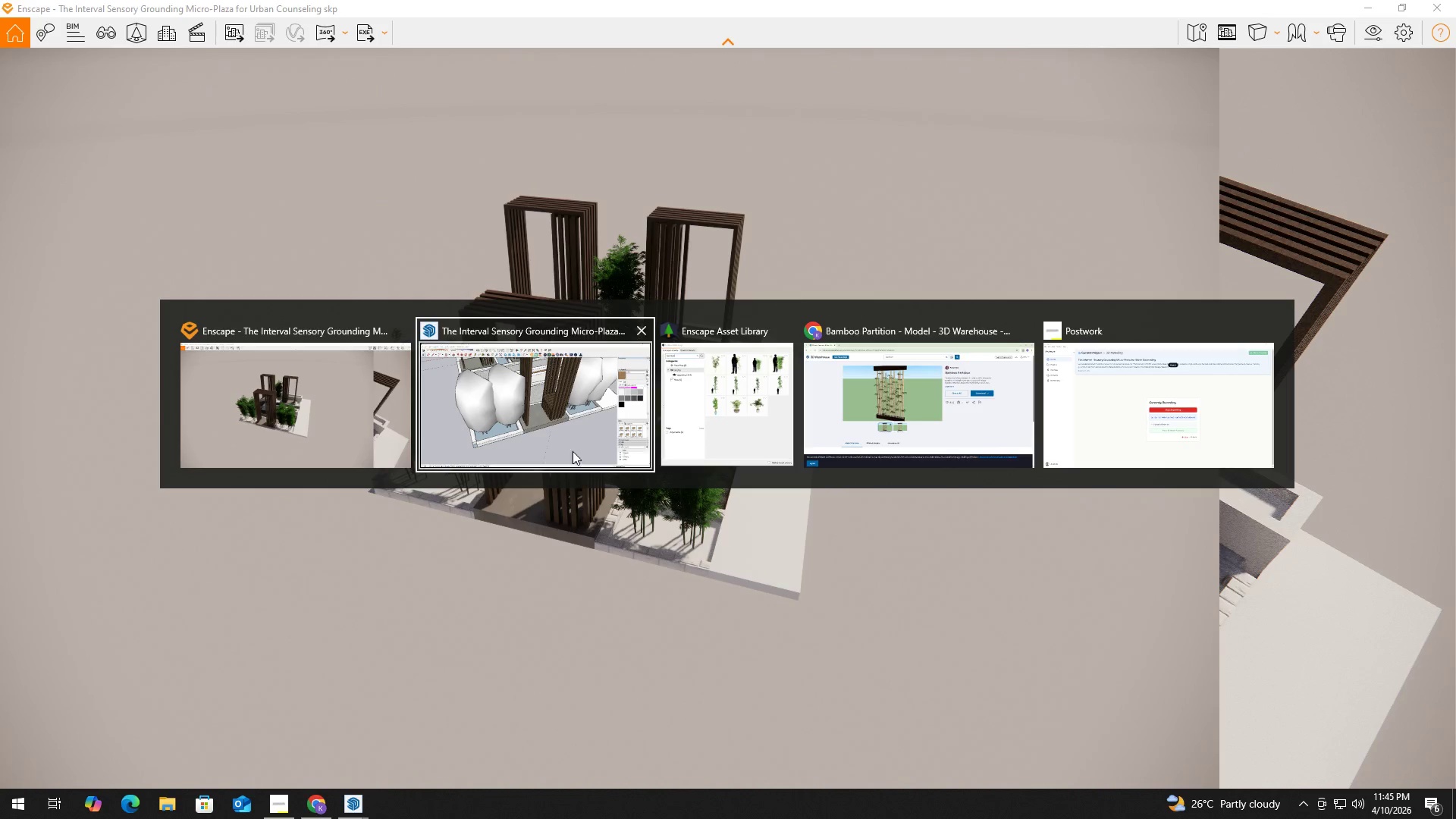 
left_click([547, 435])
 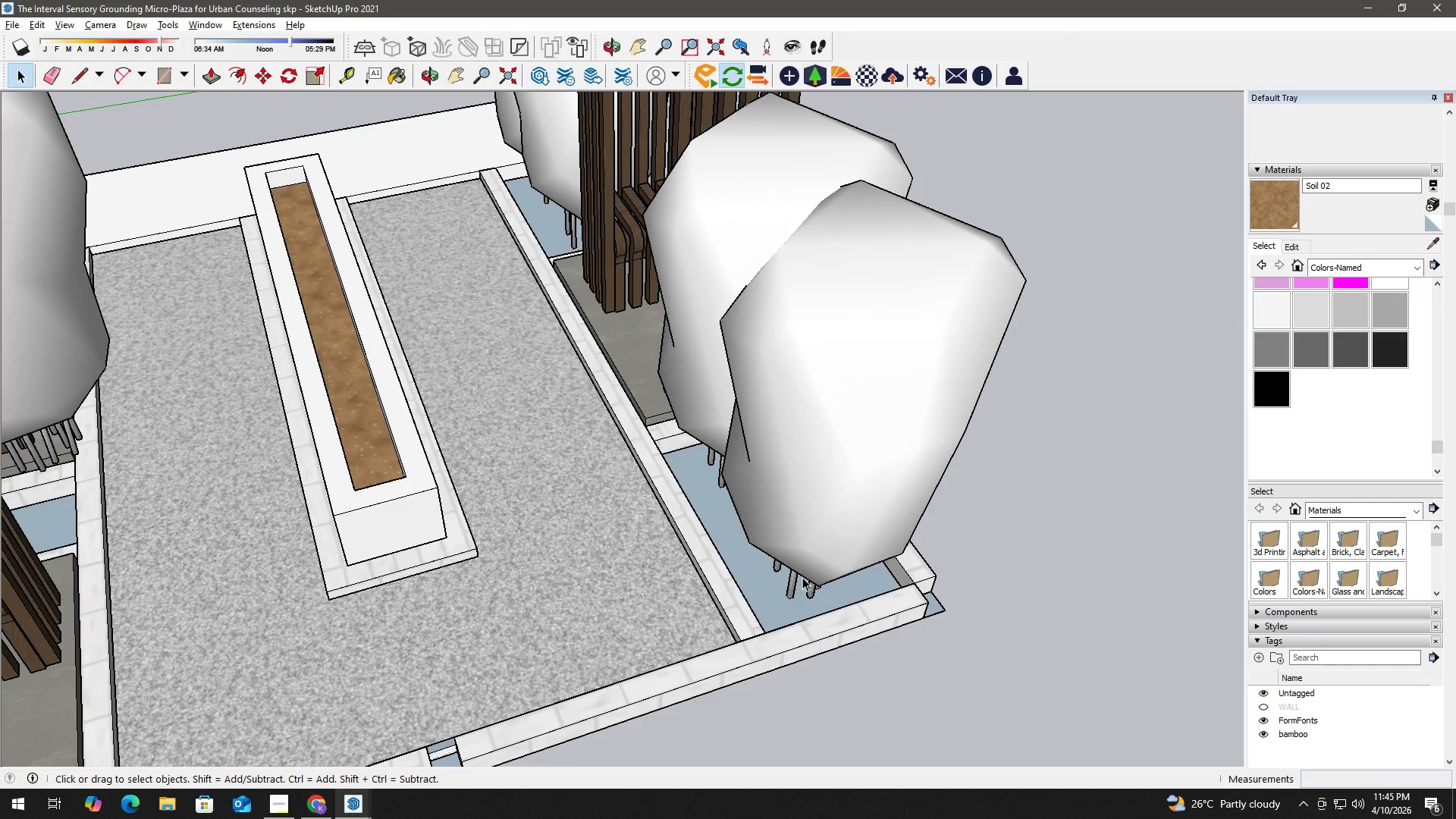 
scroll: coordinate [797, 563], scroll_direction: down, amount: 3.0
 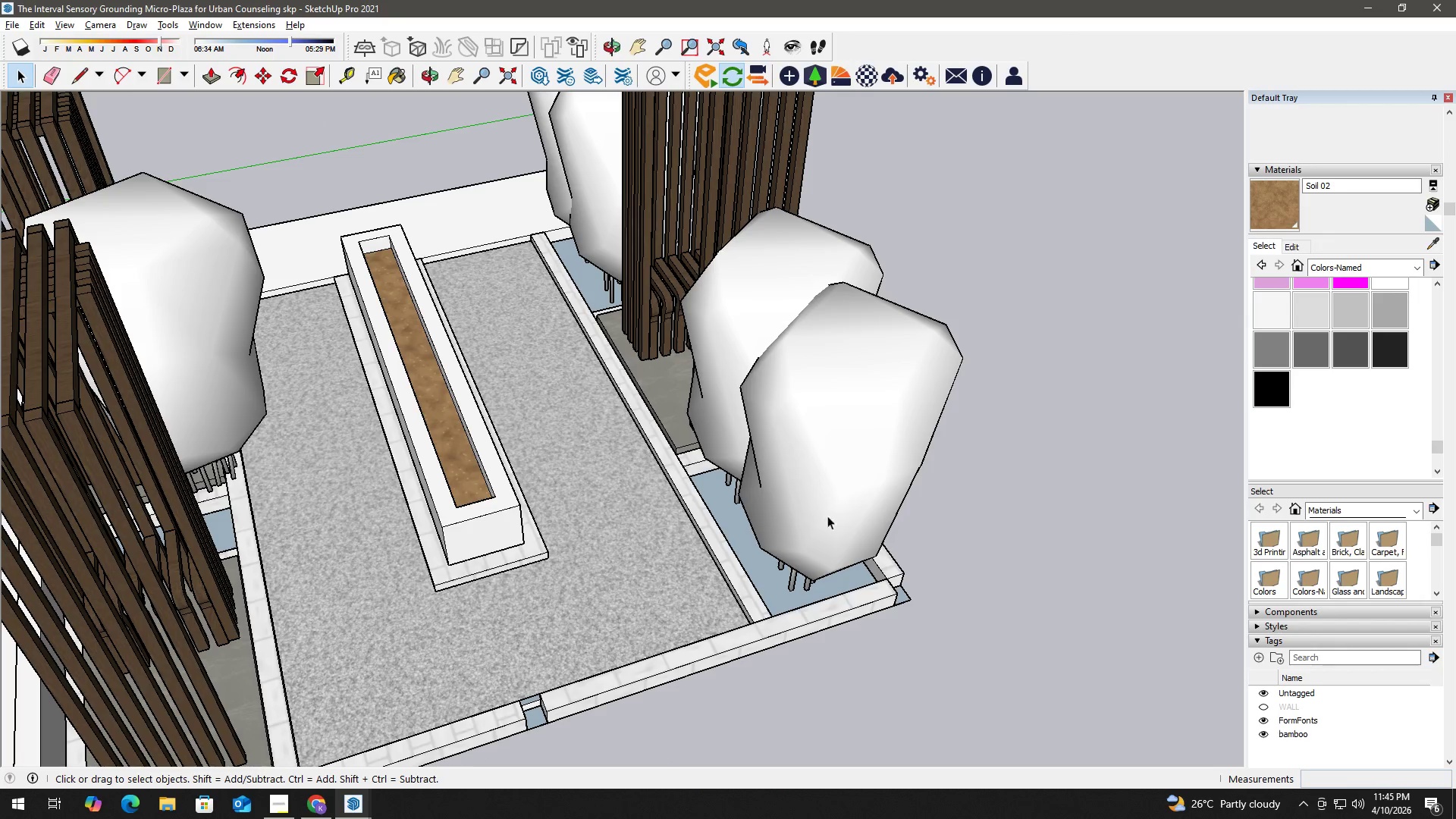 
key(Alt+Tab)
 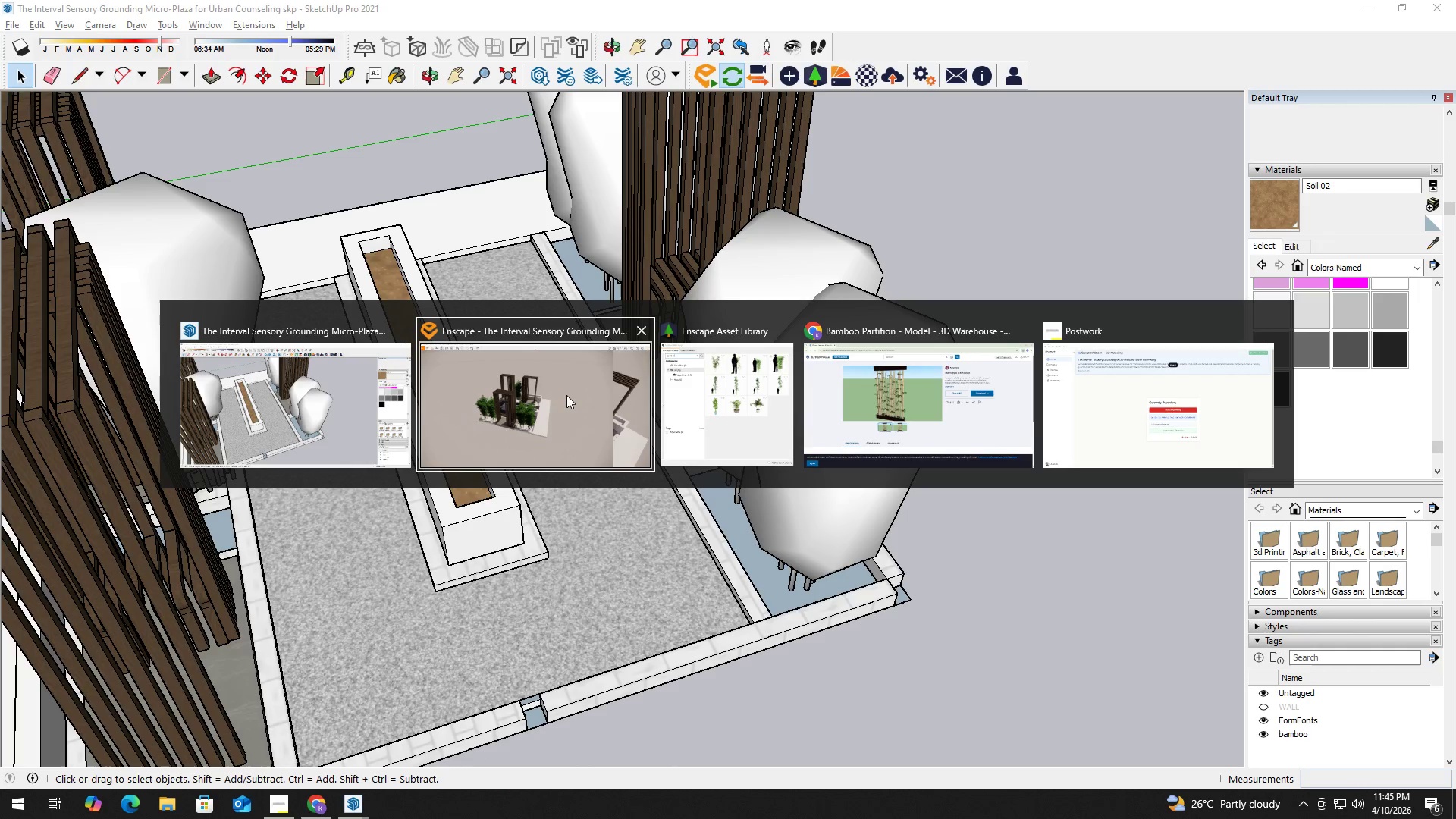 
left_click([554, 396])
 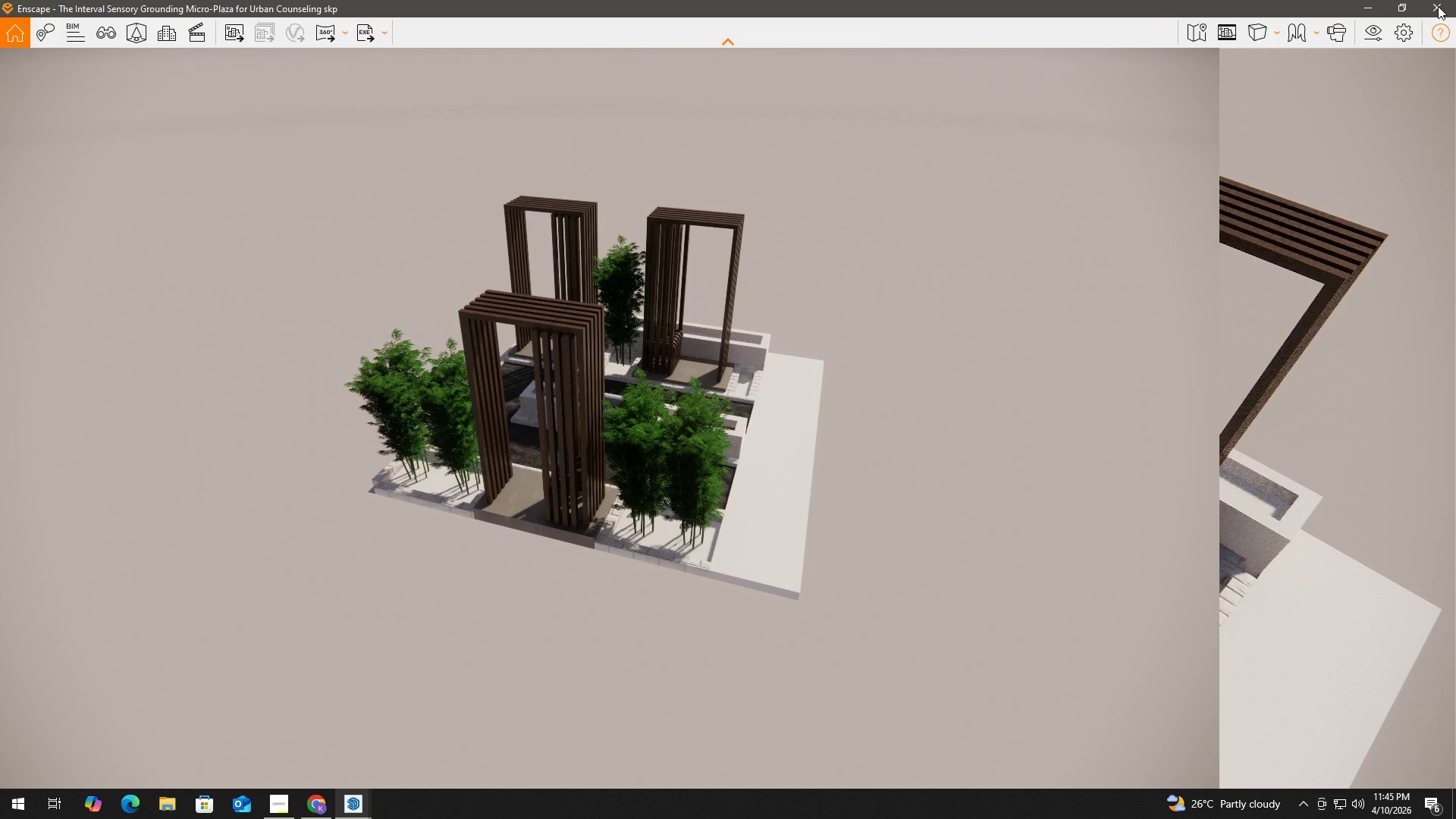 
left_click([1103, 11])
 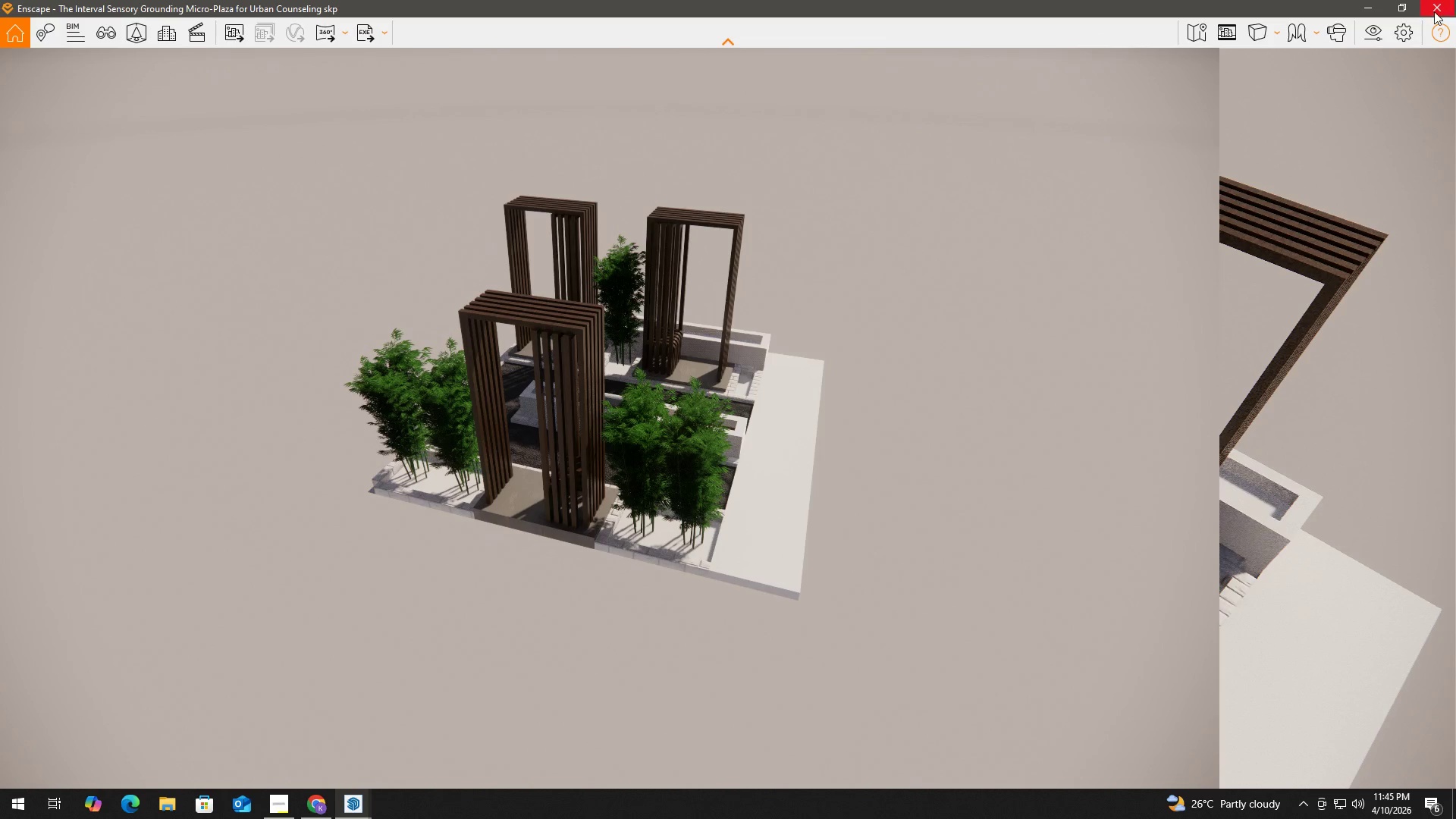 
left_click([1438, 10])
 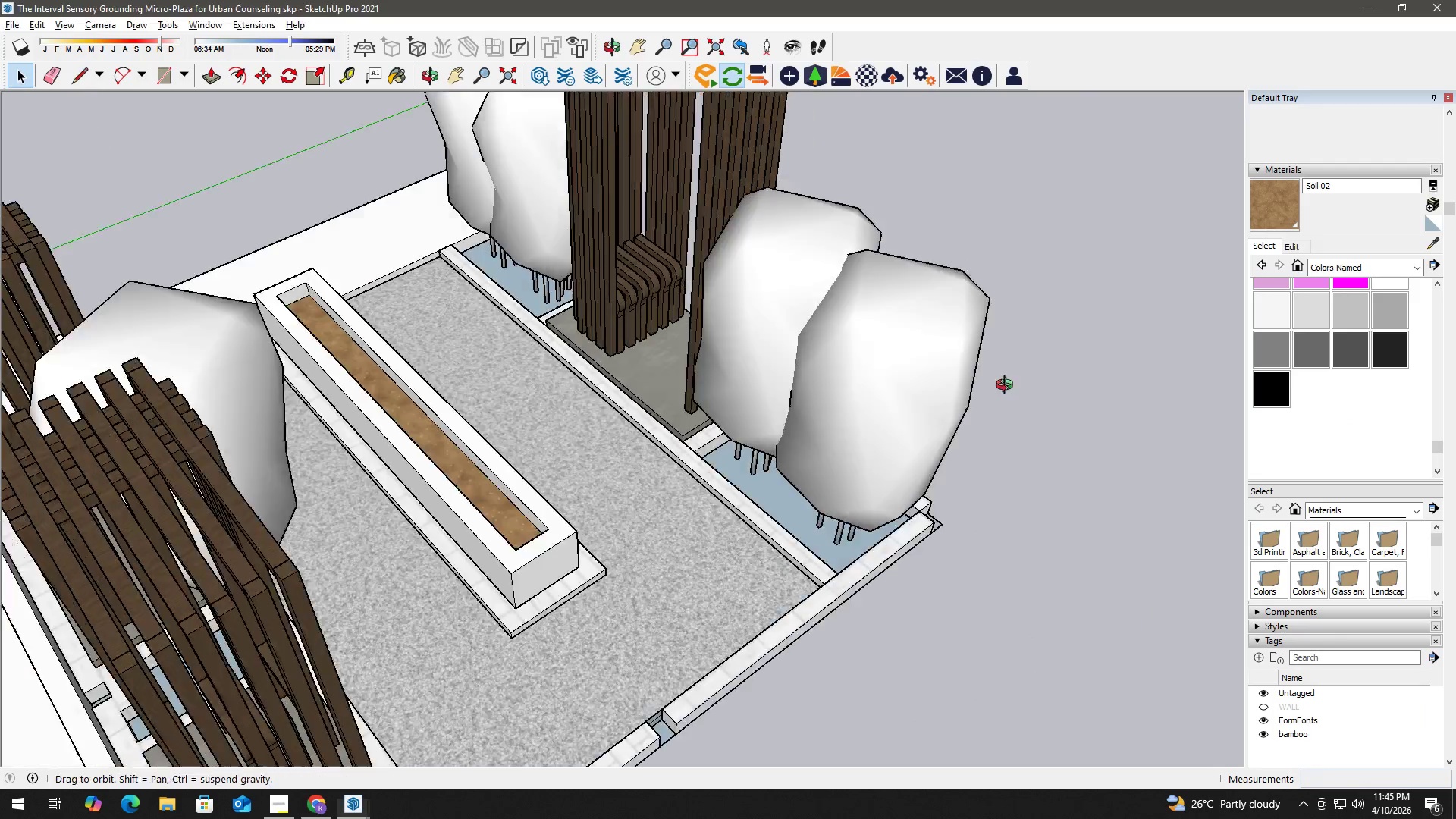 
scroll: coordinate [802, 474], scroll_direction: up, amount: 3.0
 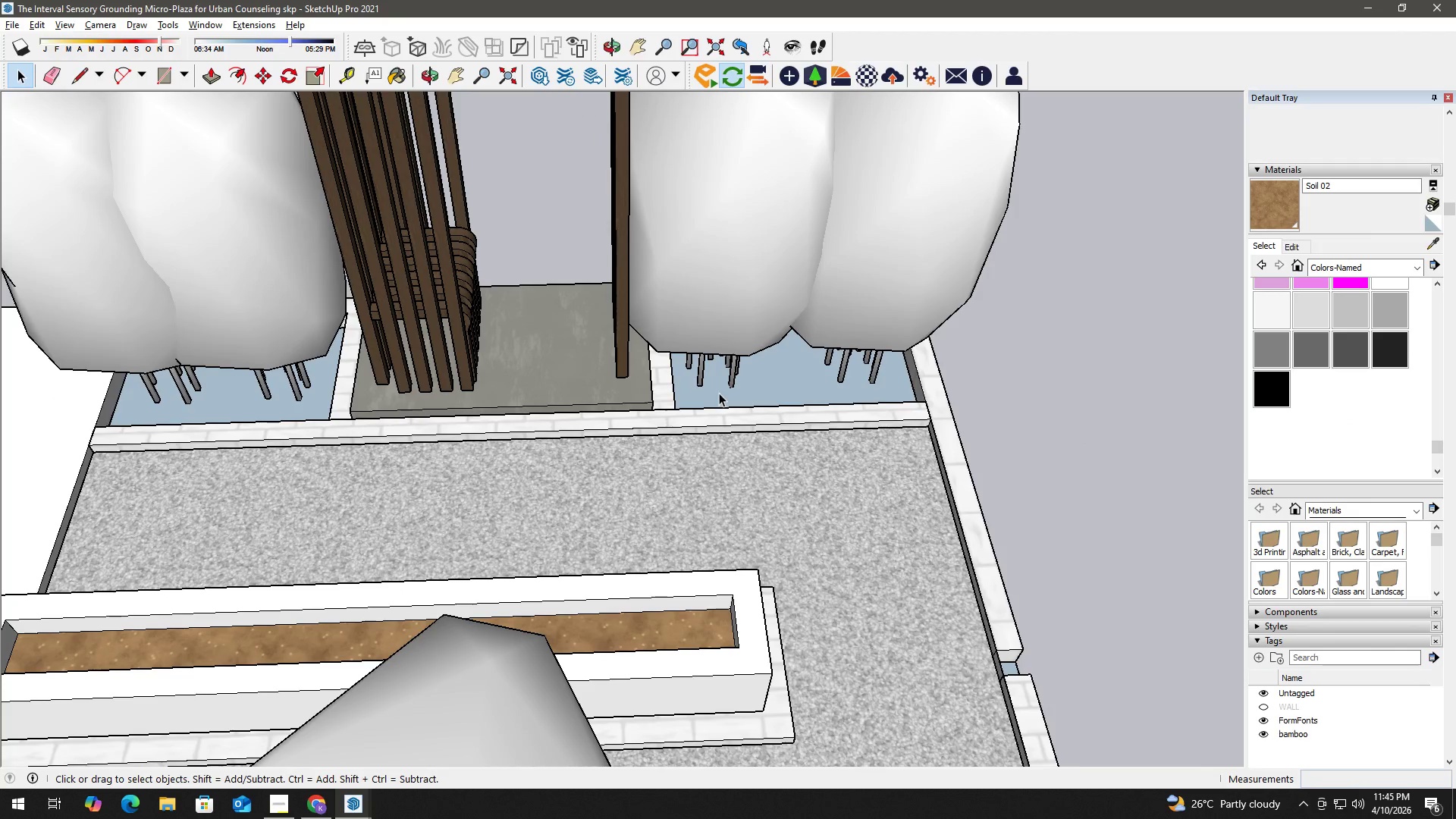 
key(H)
 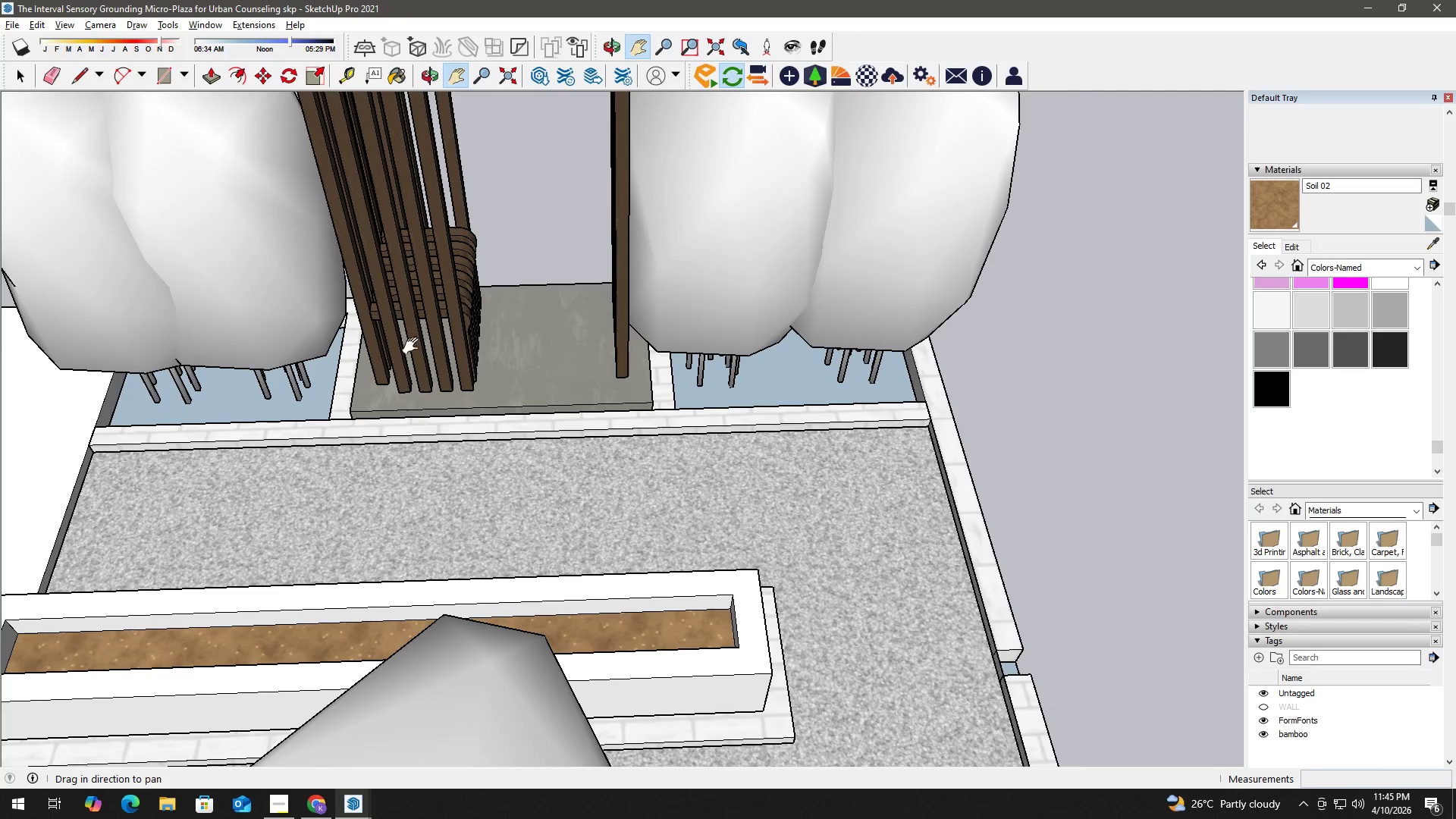 
scroll: coordinate [466, 351], scroll_direction: down, amount: 1.0
 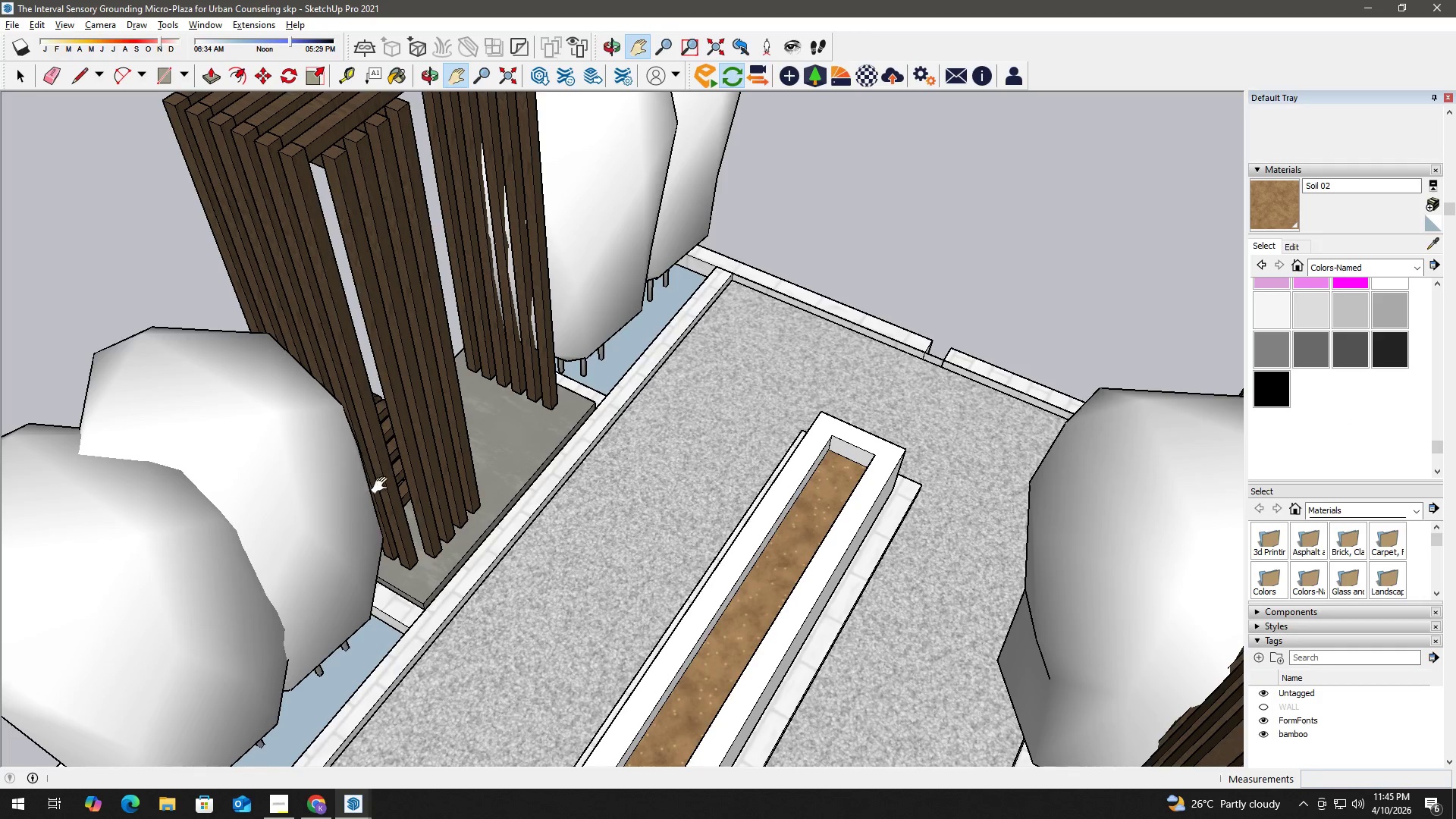 
key(H)
 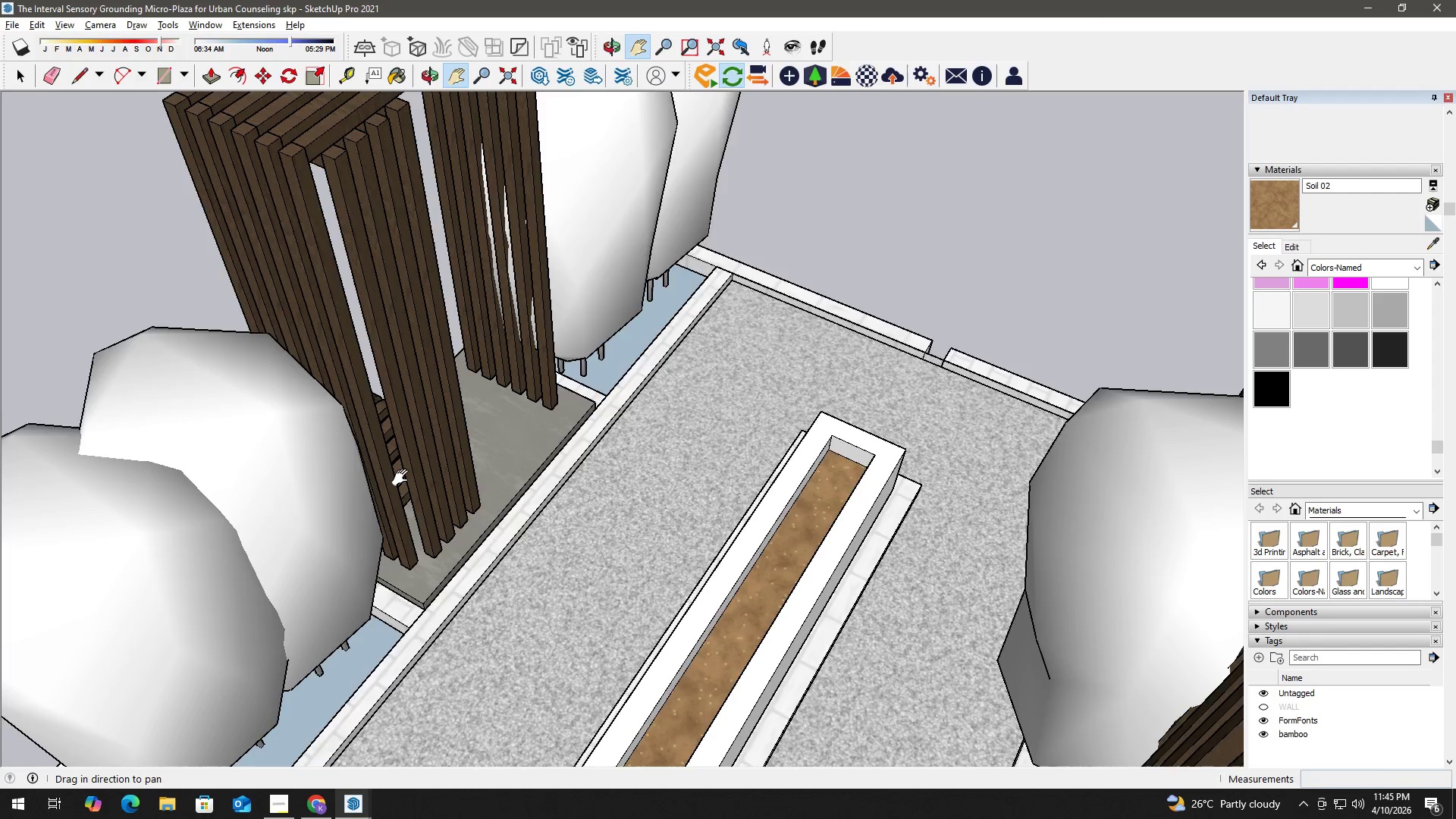 
left_click_drag(start_coordinate=[413, 477], to_coordinate=[948, 307])
 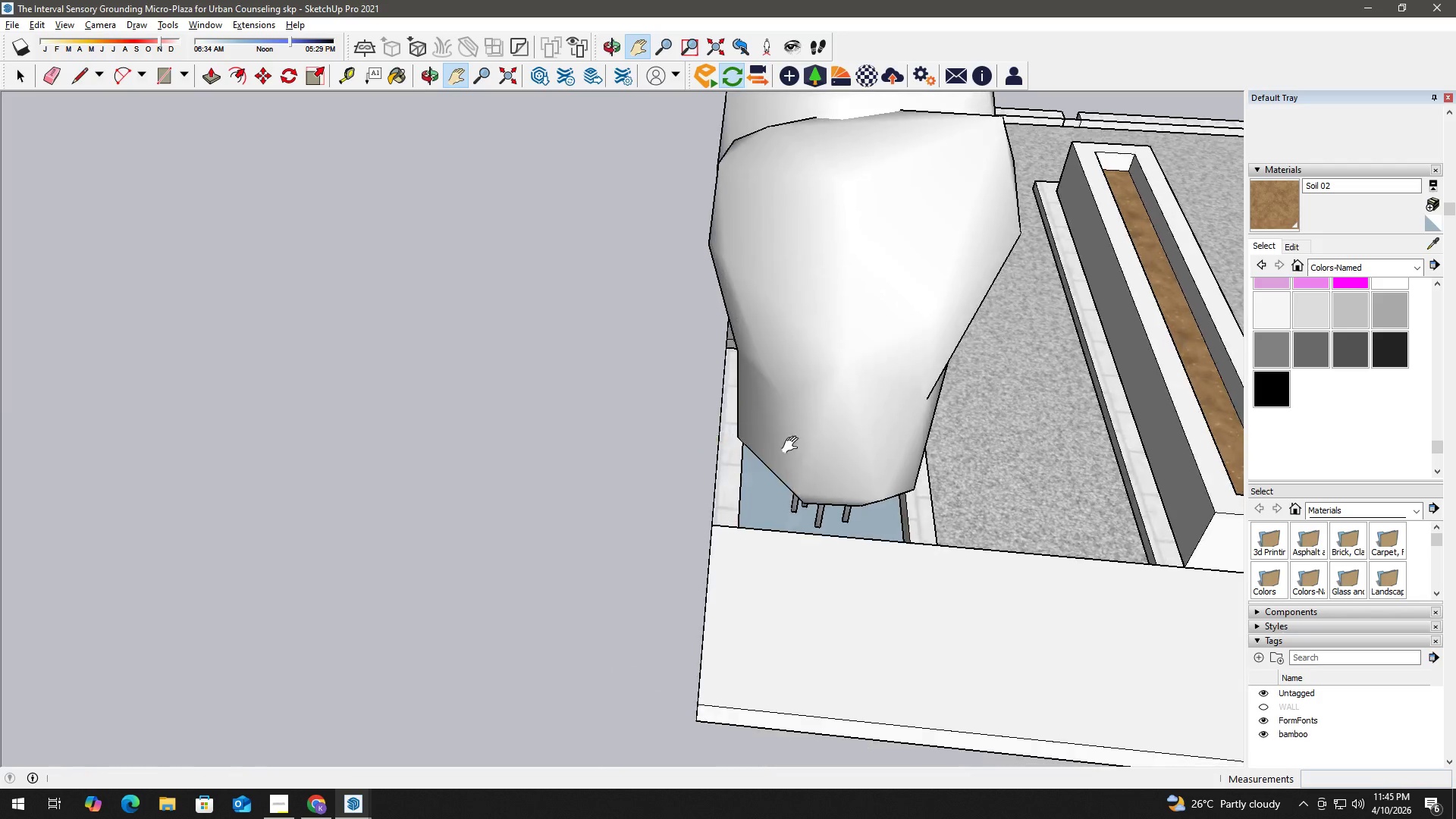 
scroll: coordinate [751, 401], scroll_direction: up, amount: 9.0
 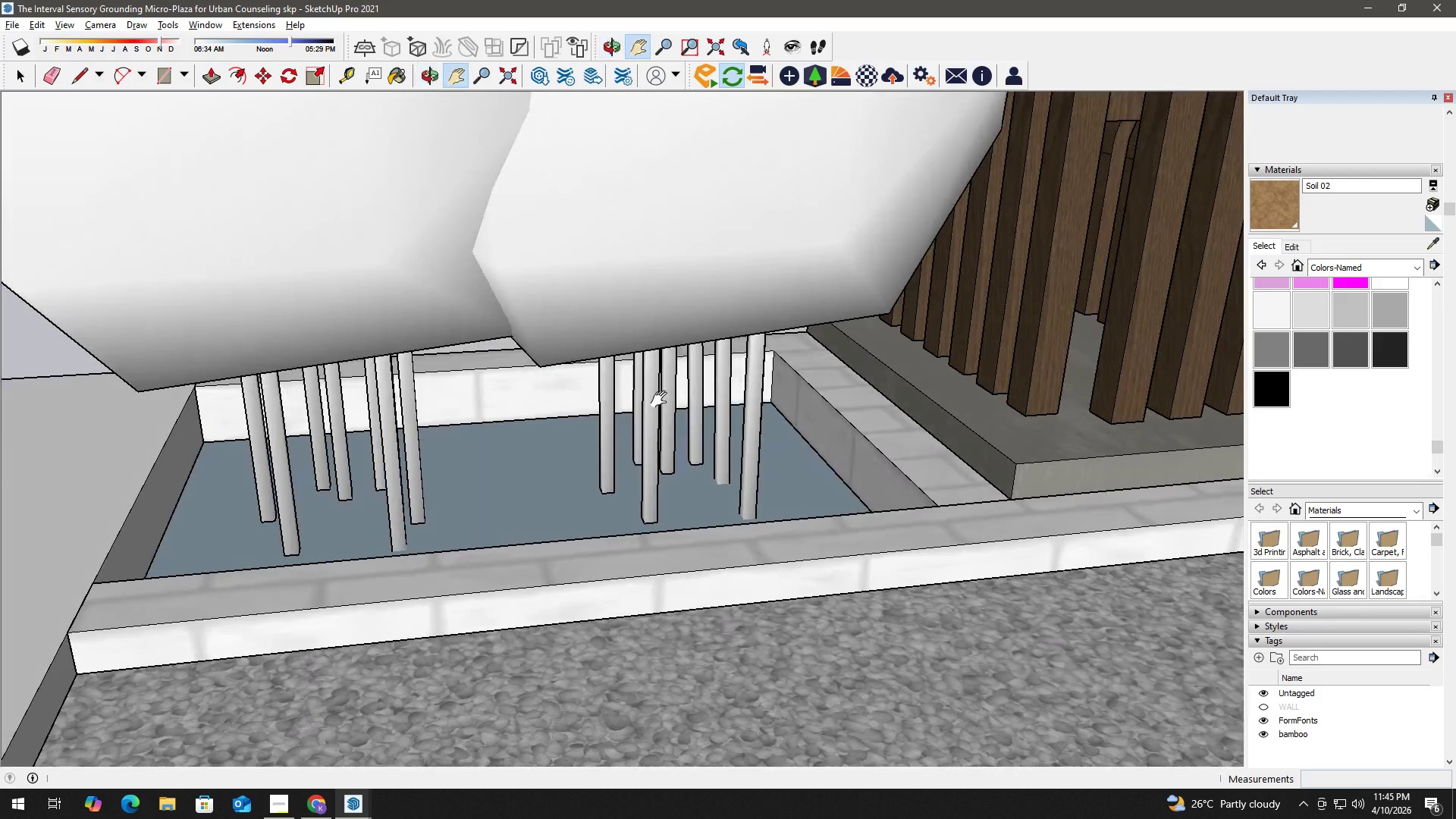 
key(R)
 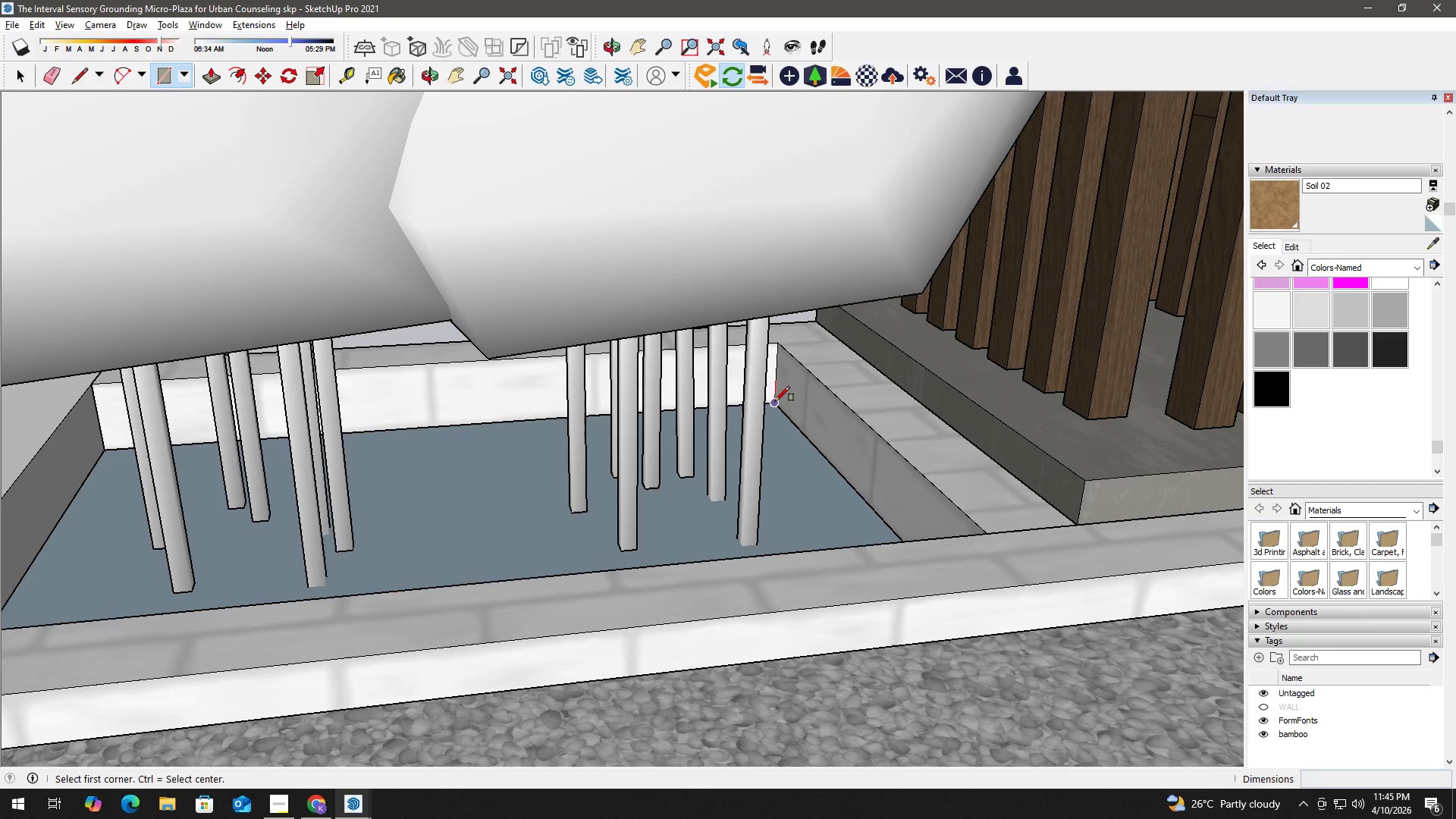 
scroll: coordinate [749, 400], scroll_direction: up, amount: 2.0
 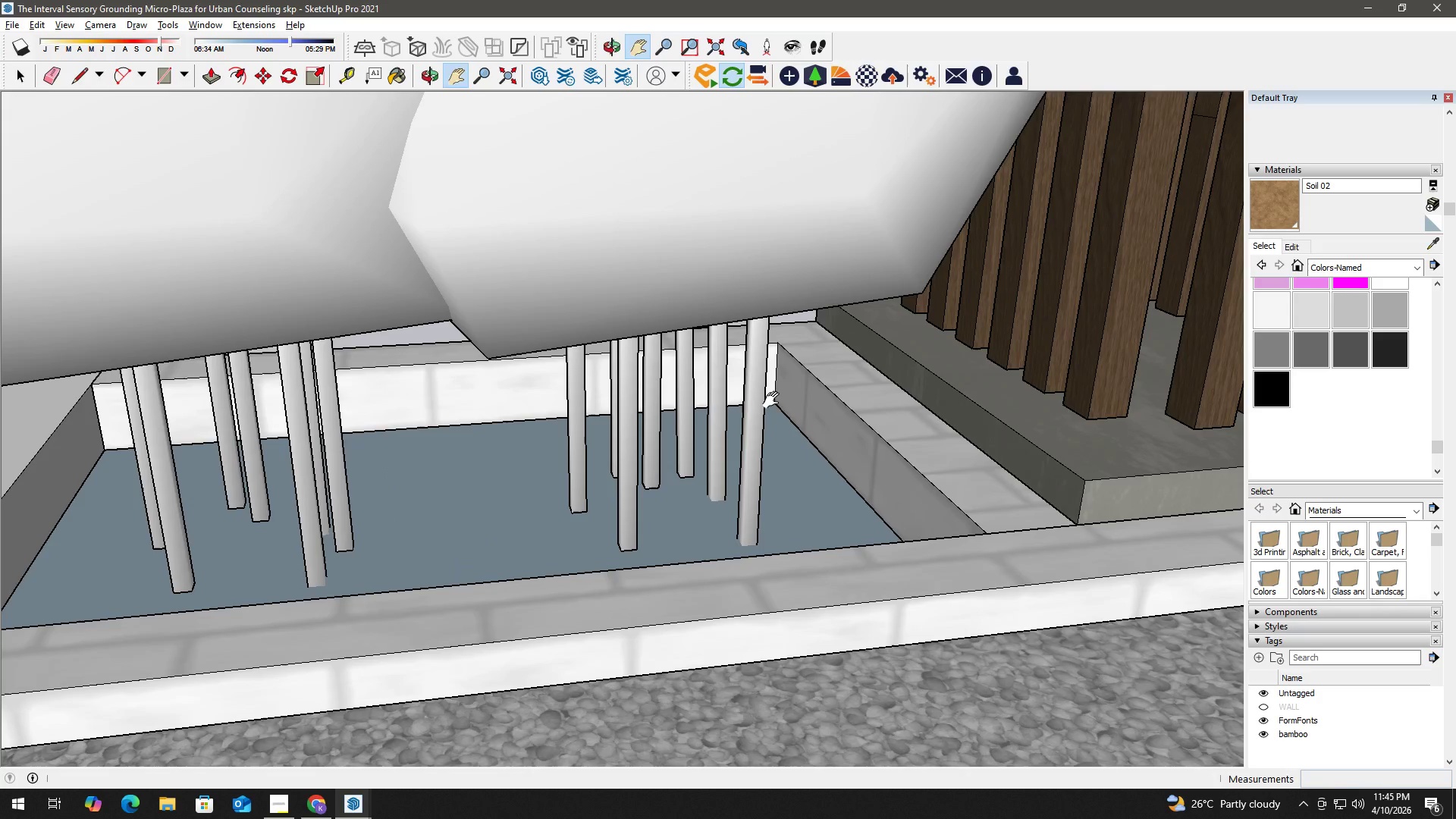 
left_click([775, 401])
 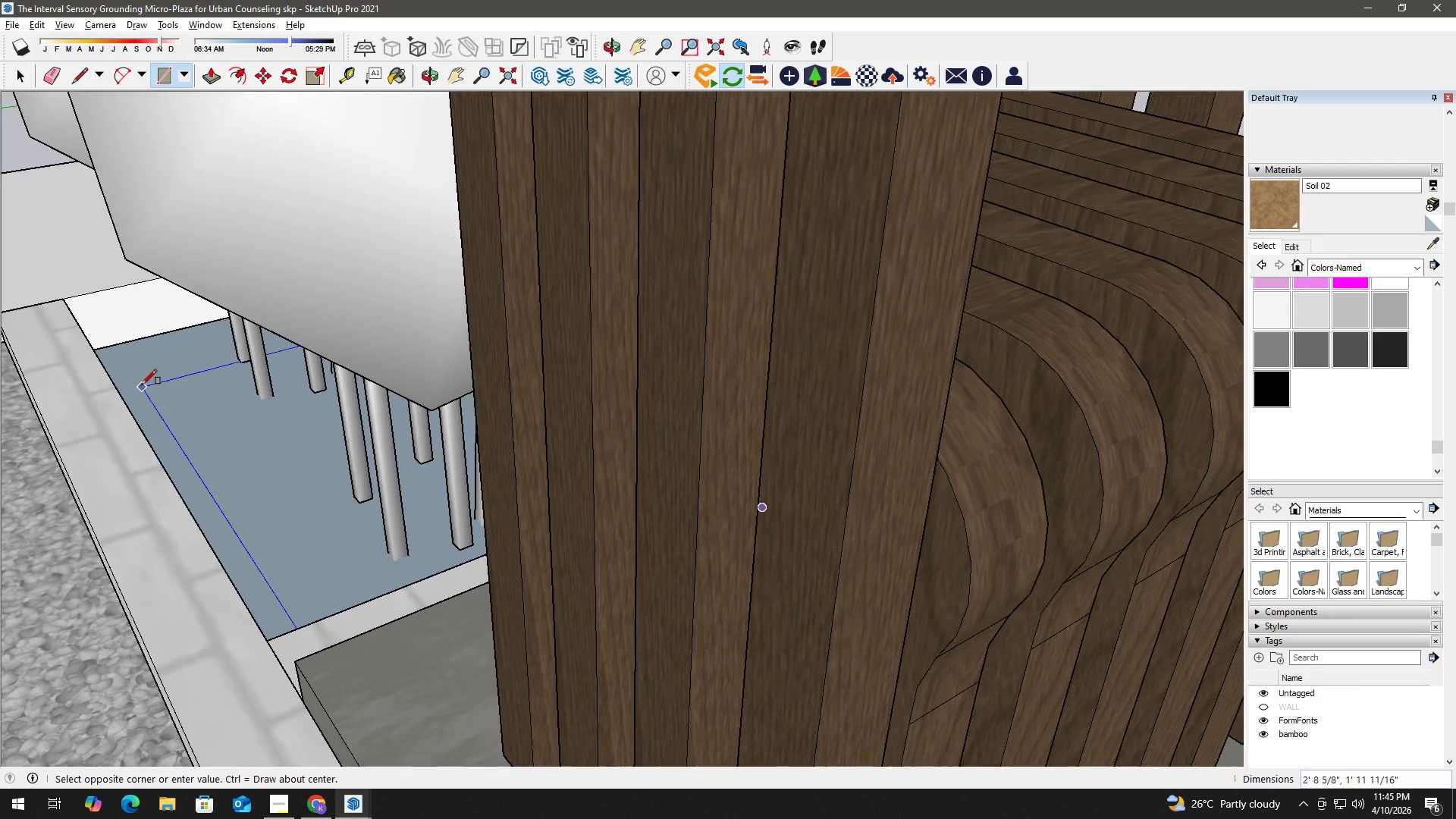 
scroll: coordinate [75, 320], scroll_direction: up, amount: 11.0
 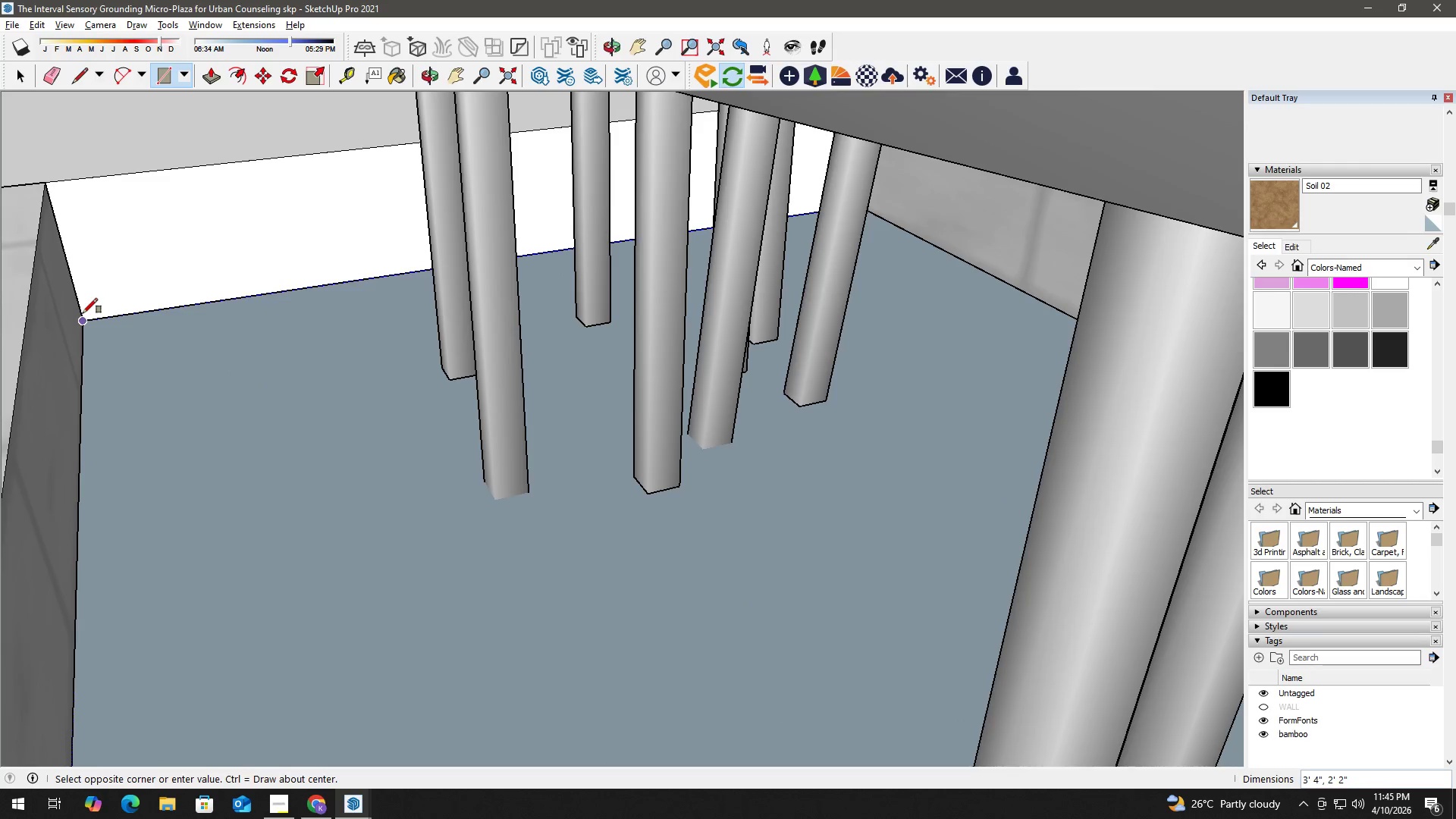 
left_click([83, 313])
 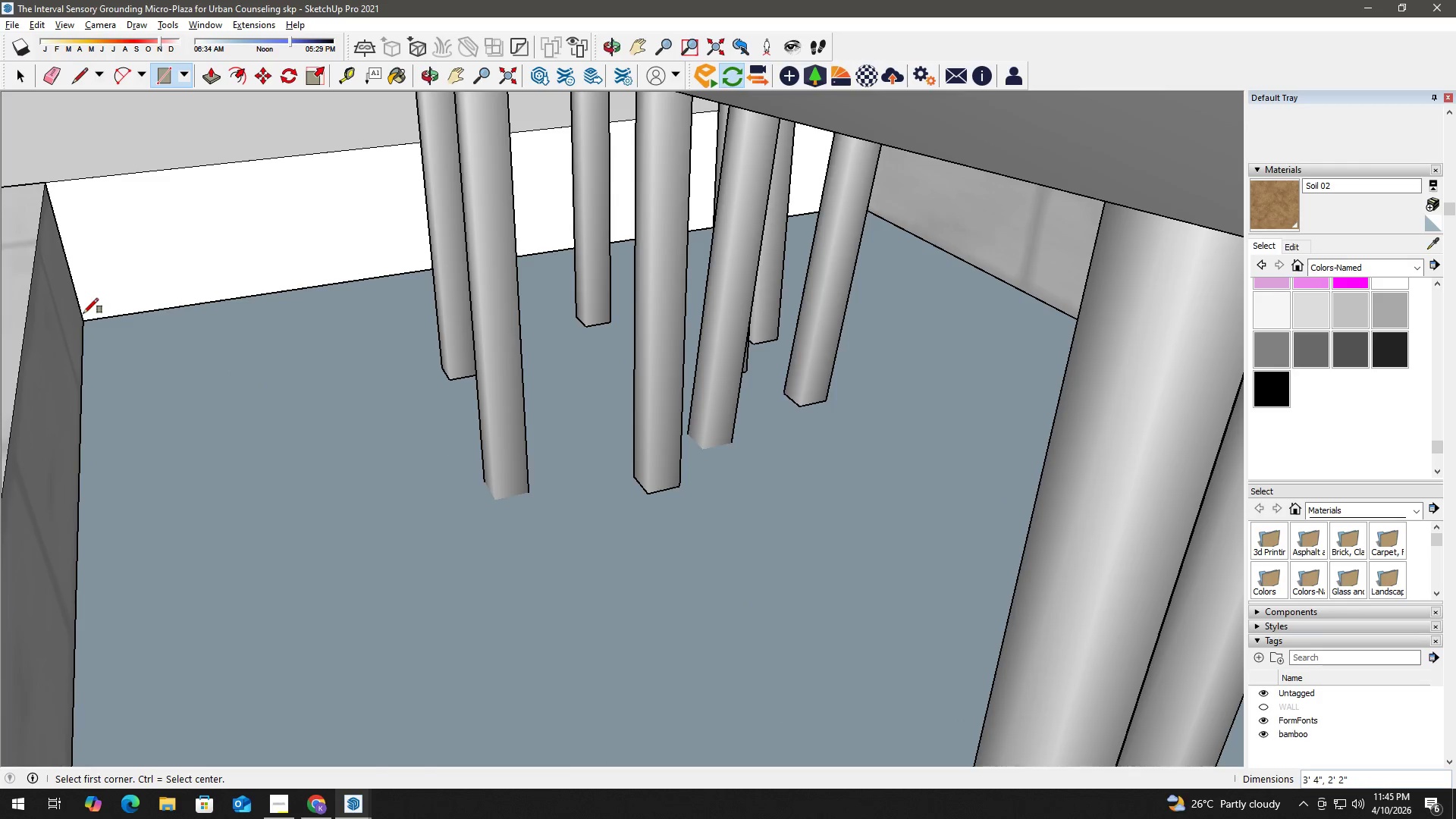 
key(Space)
 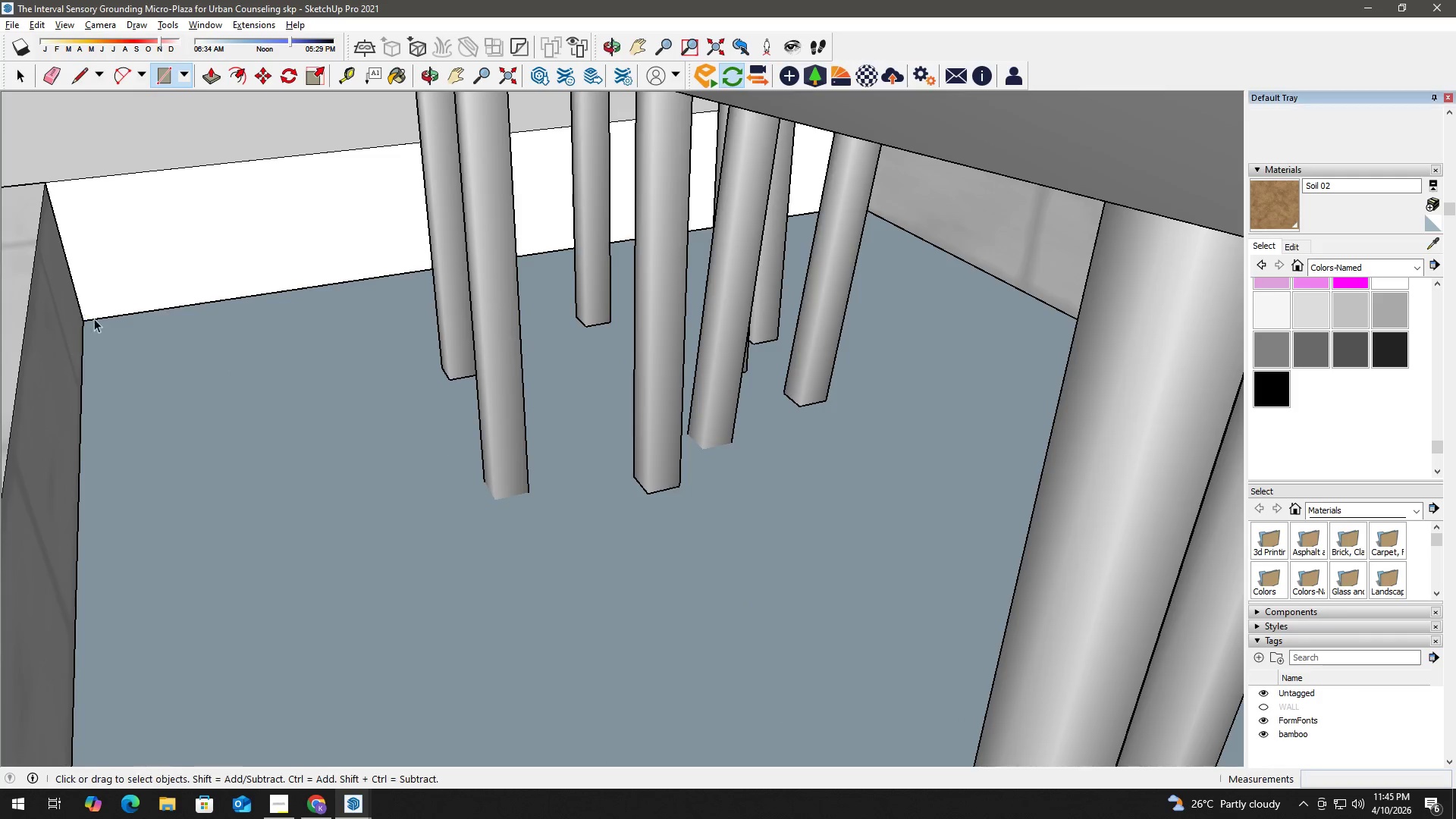 
left_click([152, 334])
 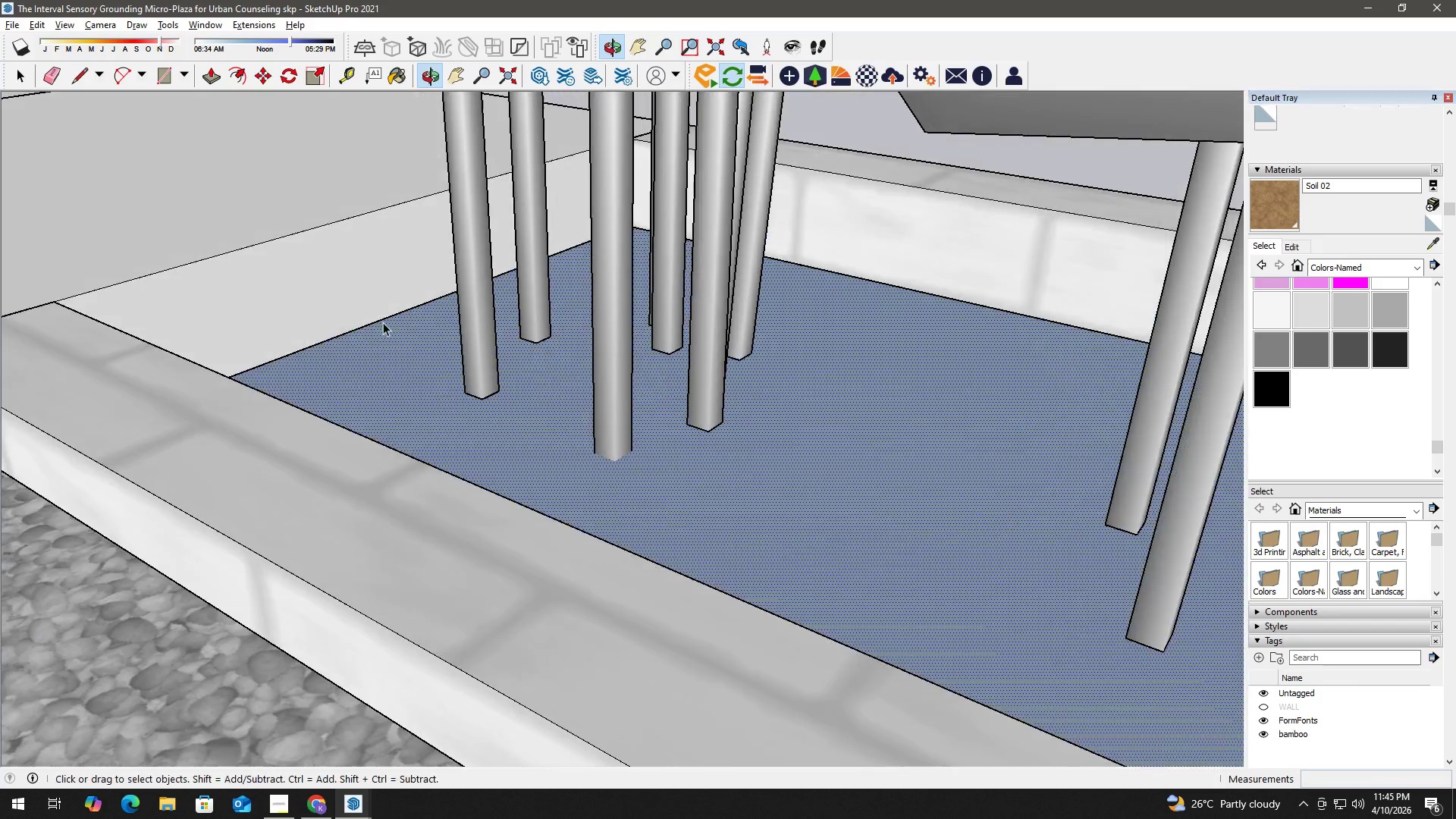 
scroll: coordinate [130, 331], scroll_direction: down, amount: 3.0
 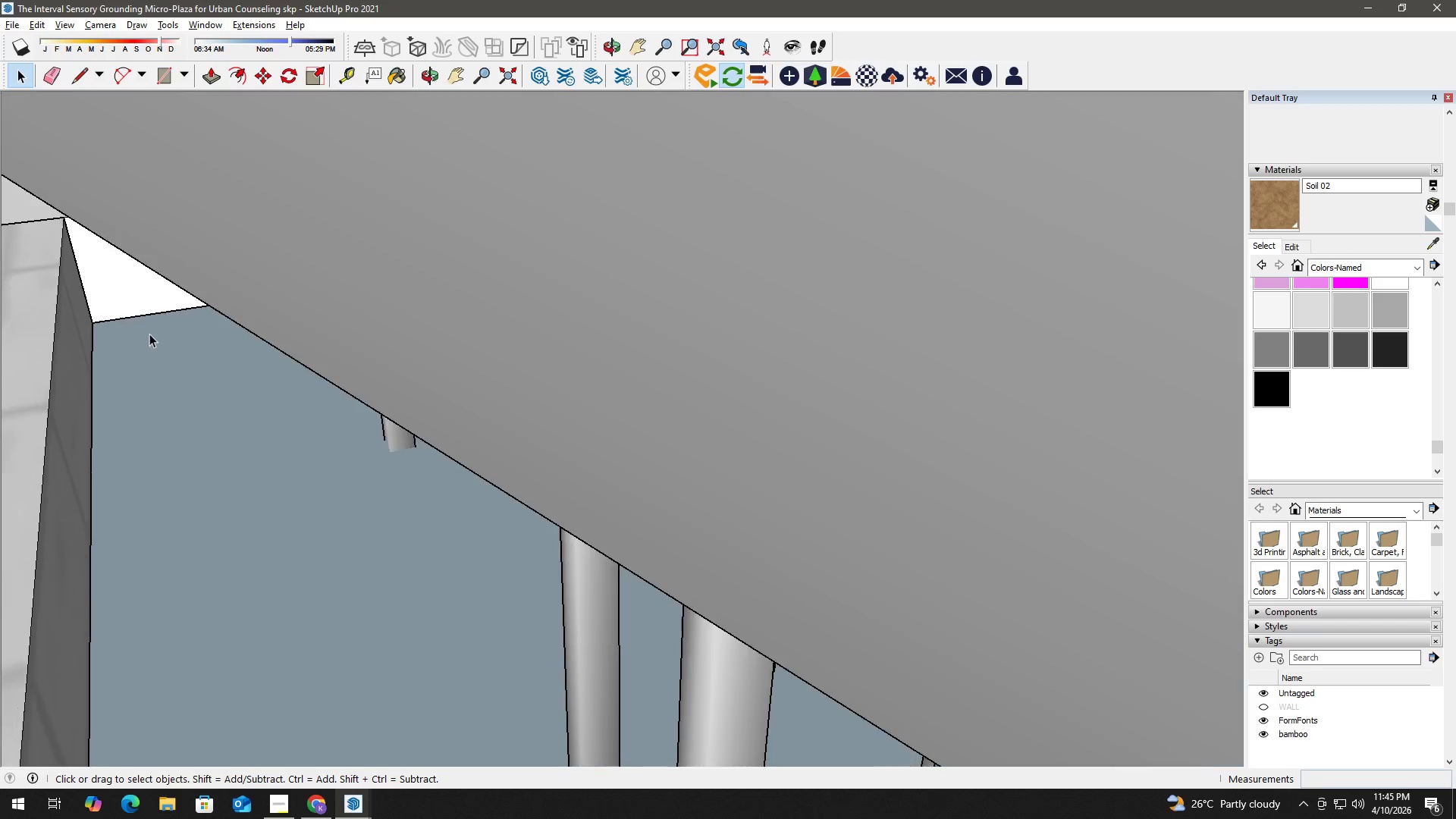 
key(P)
 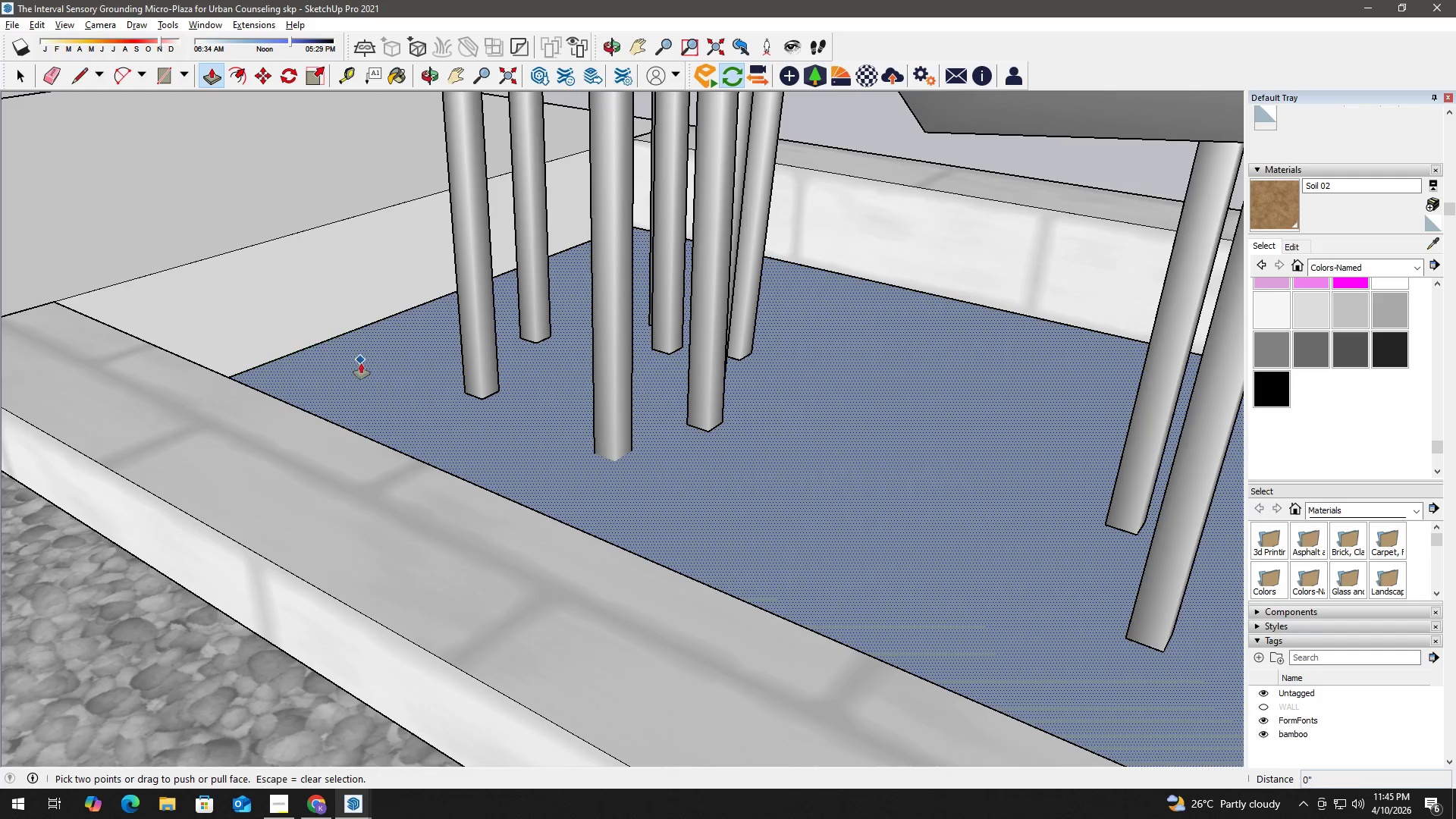 
left_click([359, 369])
 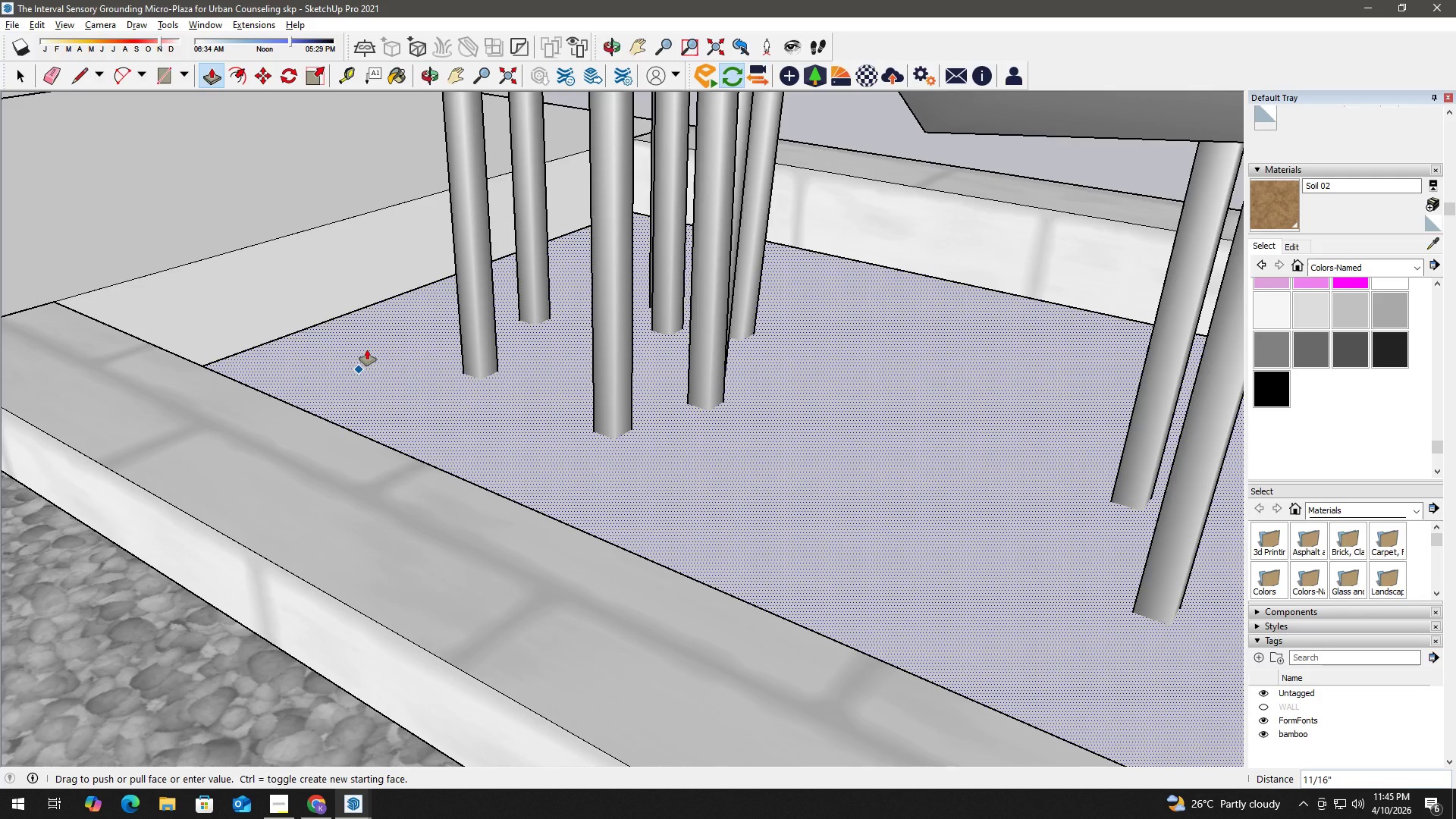 
key(Numpad2)
 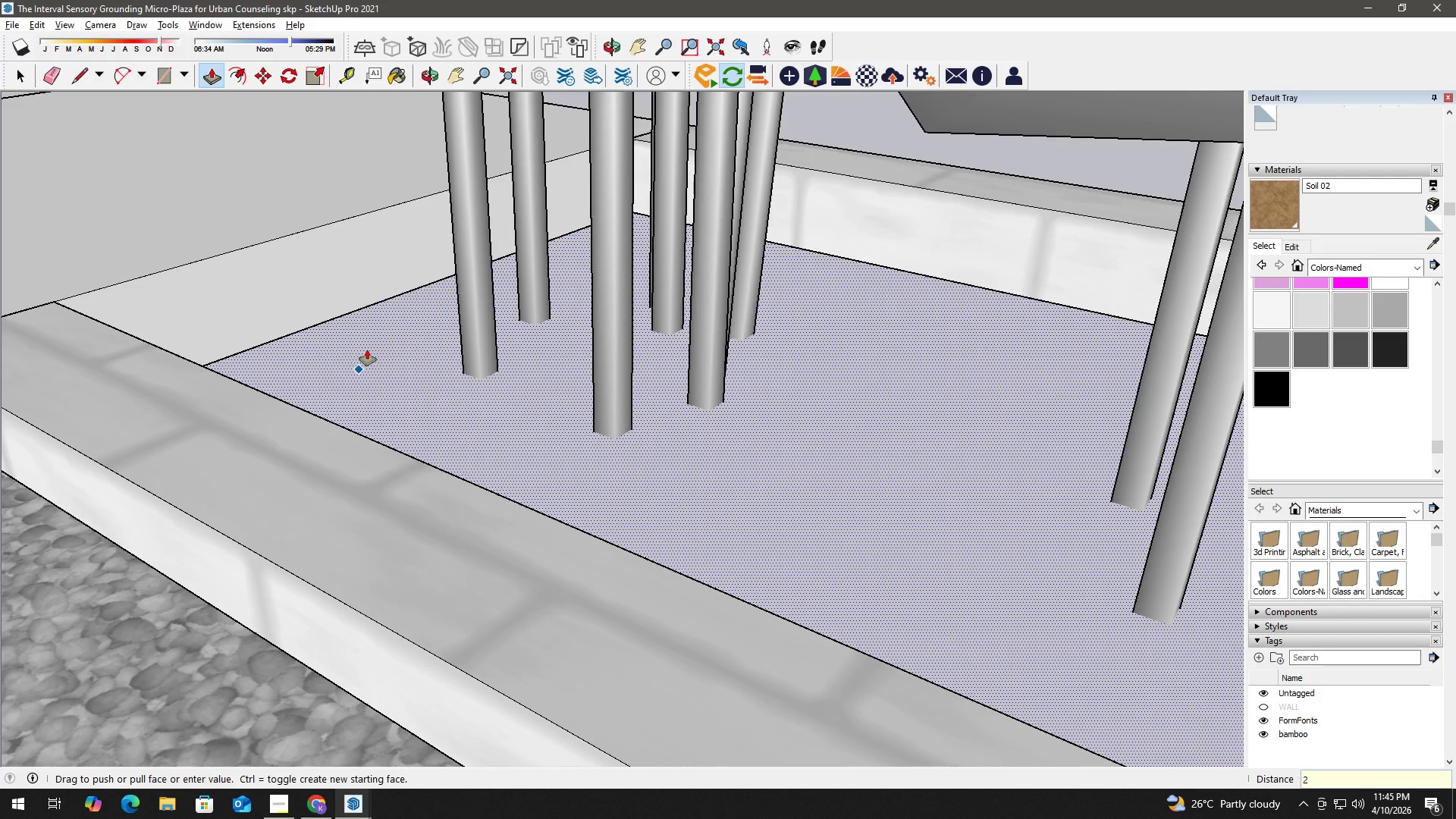 
key(Shift+Quote)
 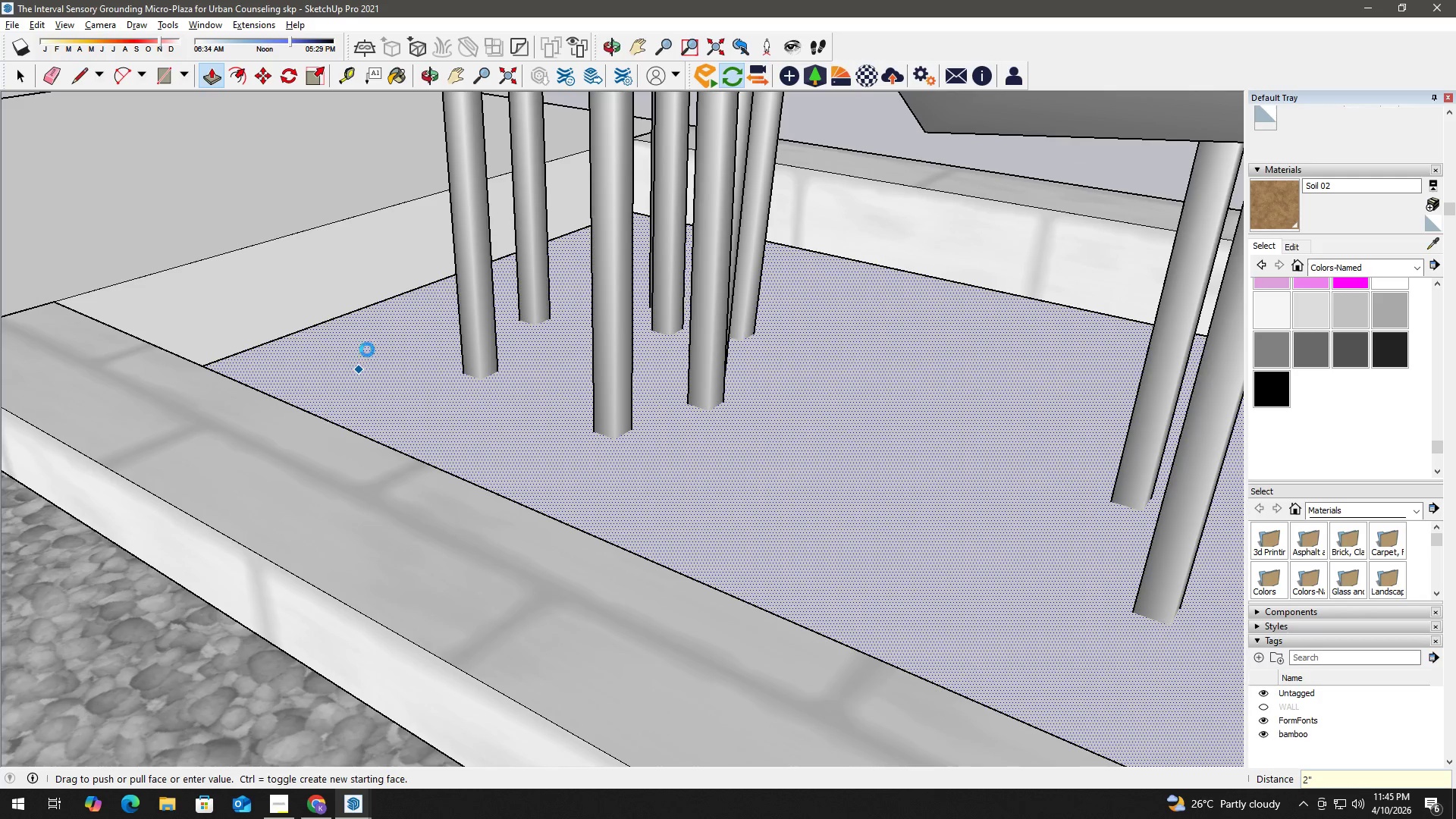 
key(Enter)
 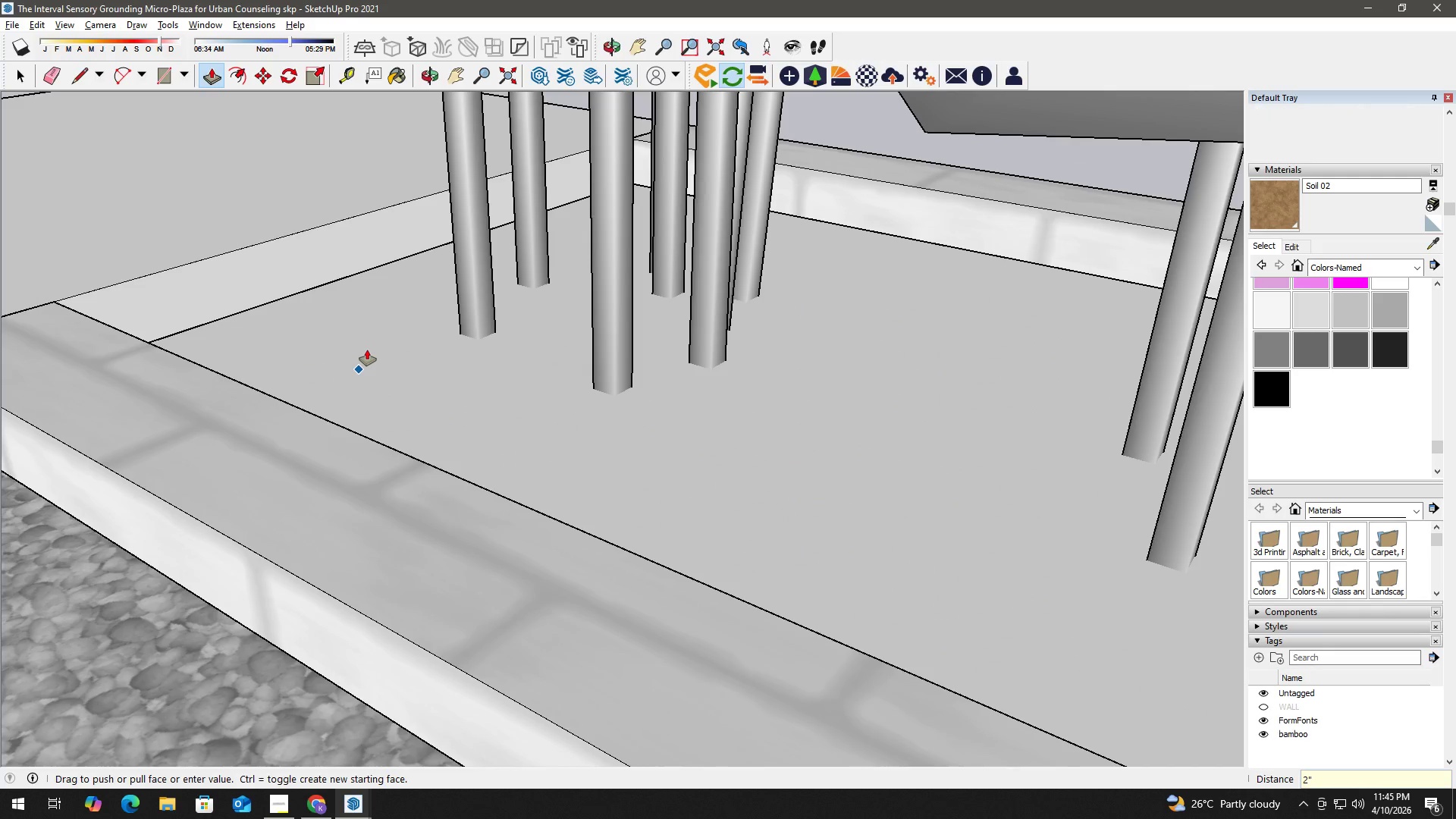 
key(Space)
 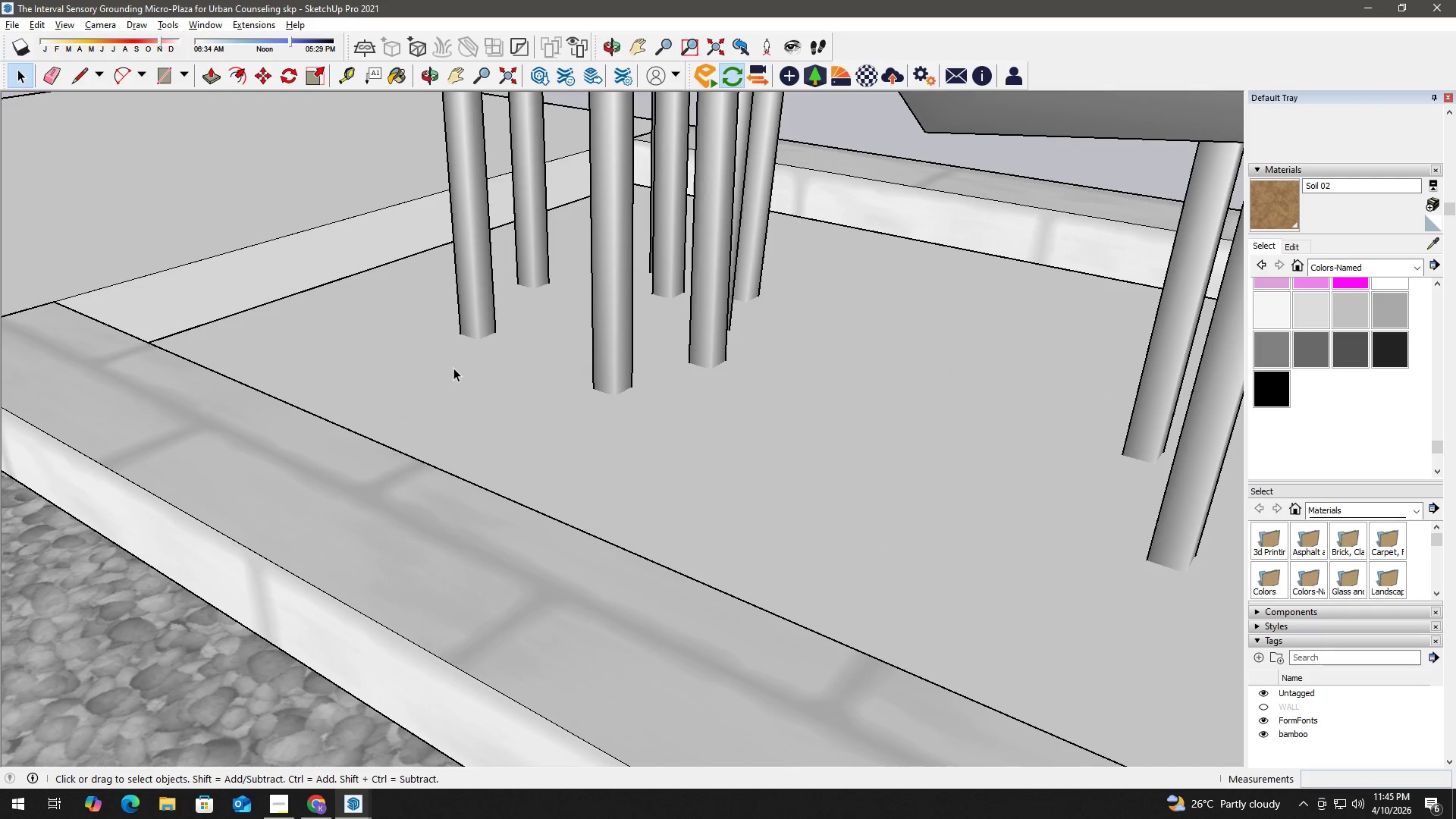 
double_click([453, 368])
 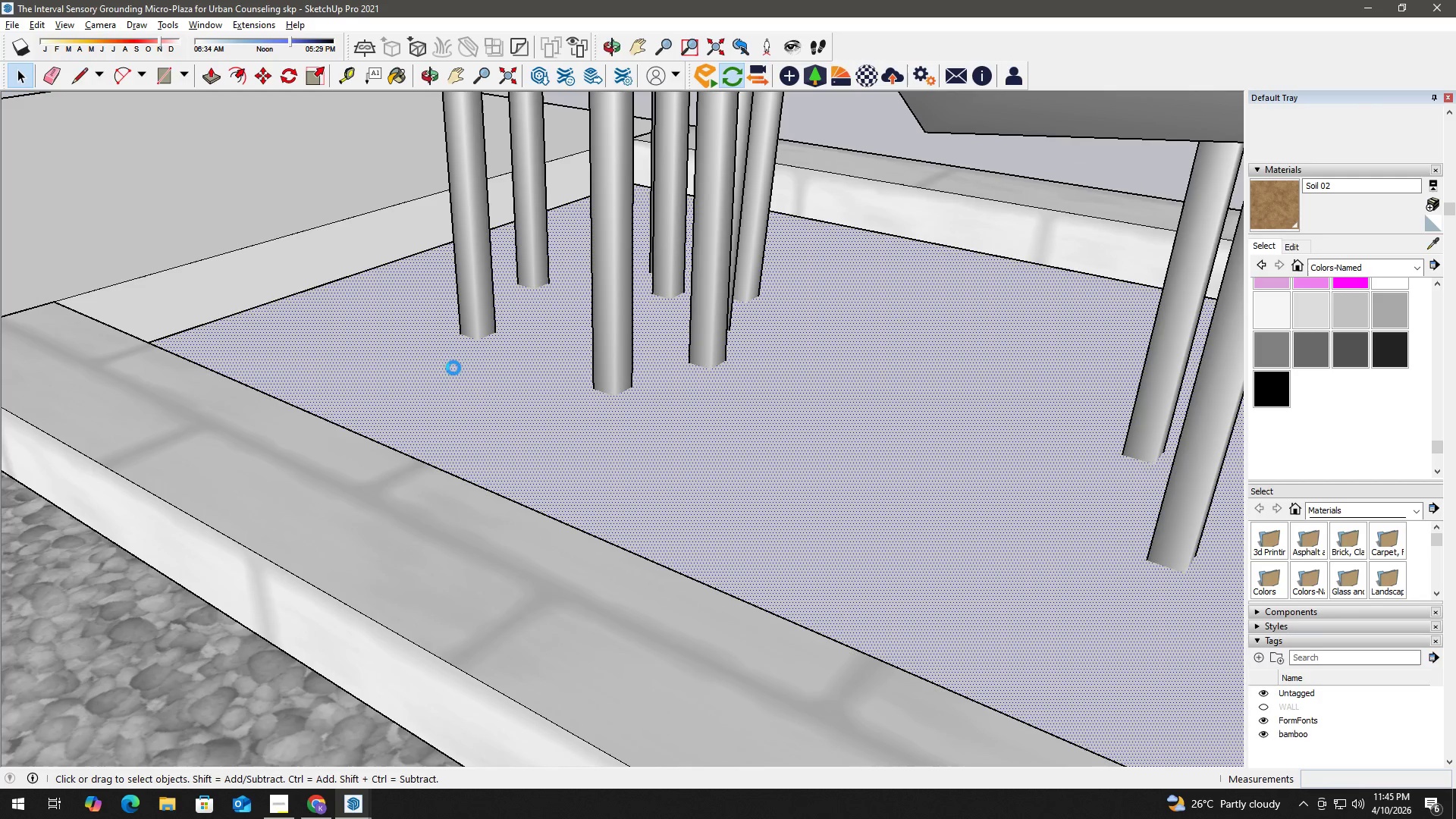 
triple_click([453, 368])
 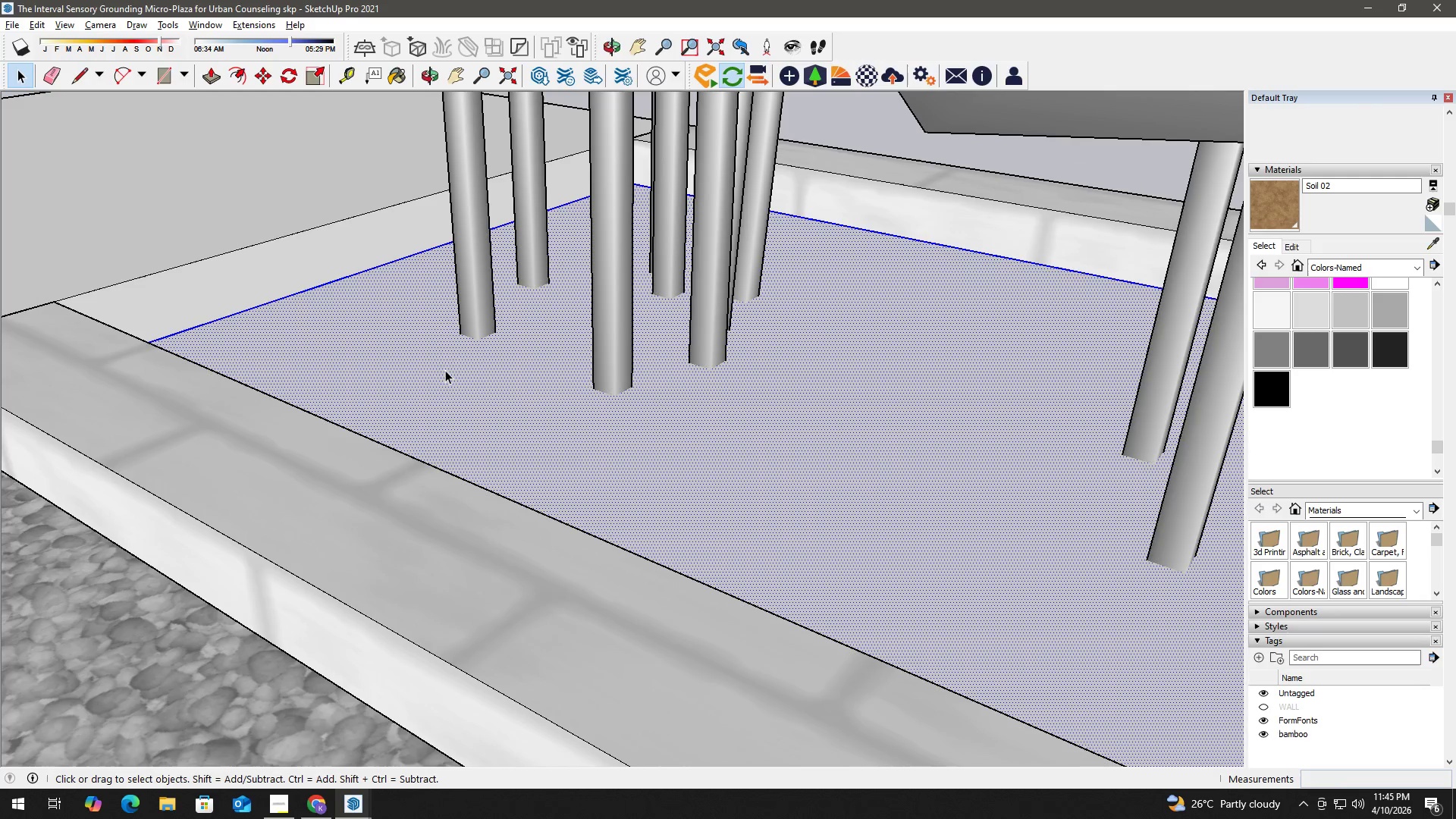 
right_click([445, 370])
 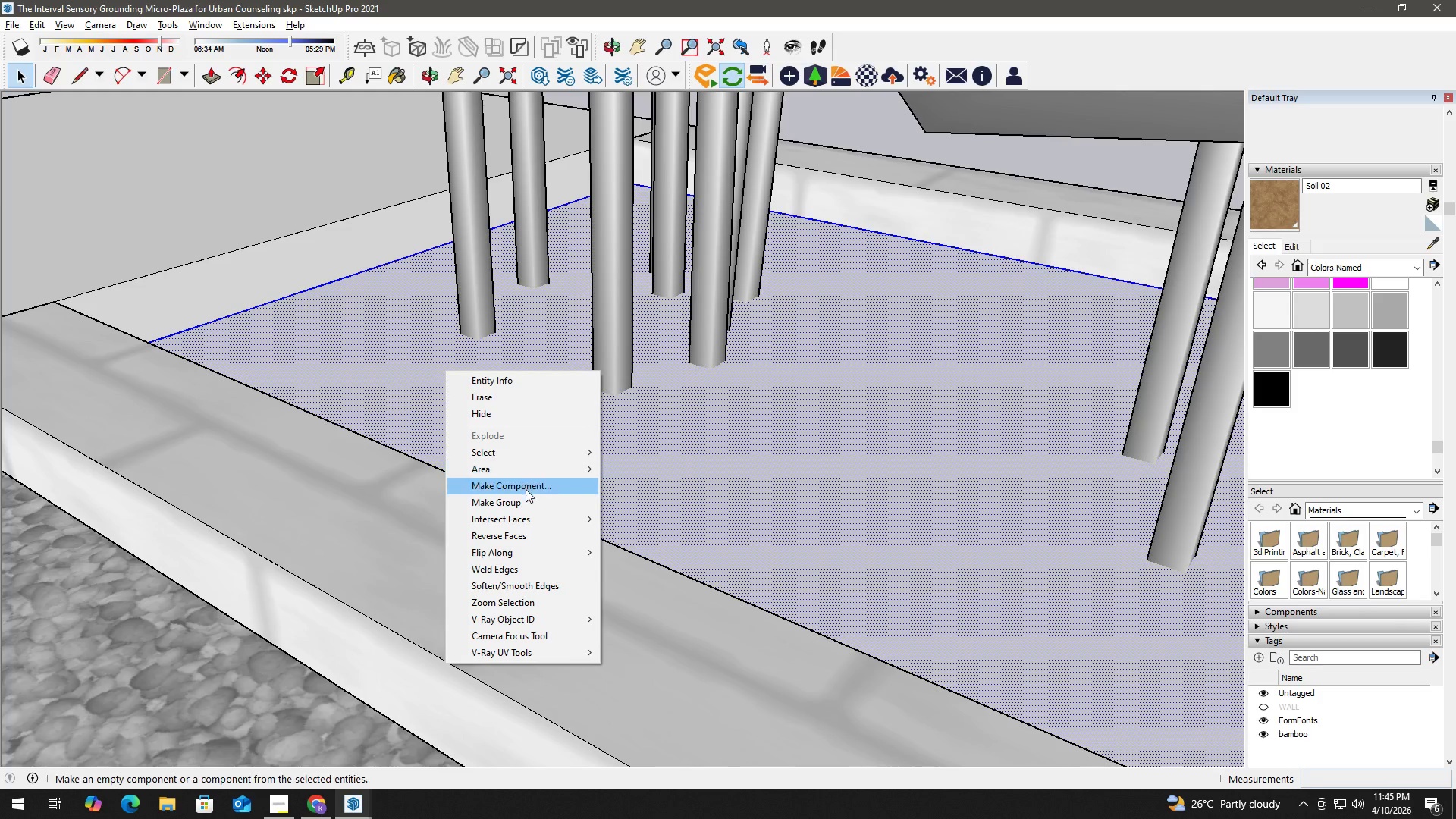 
left_click([526, 500])
 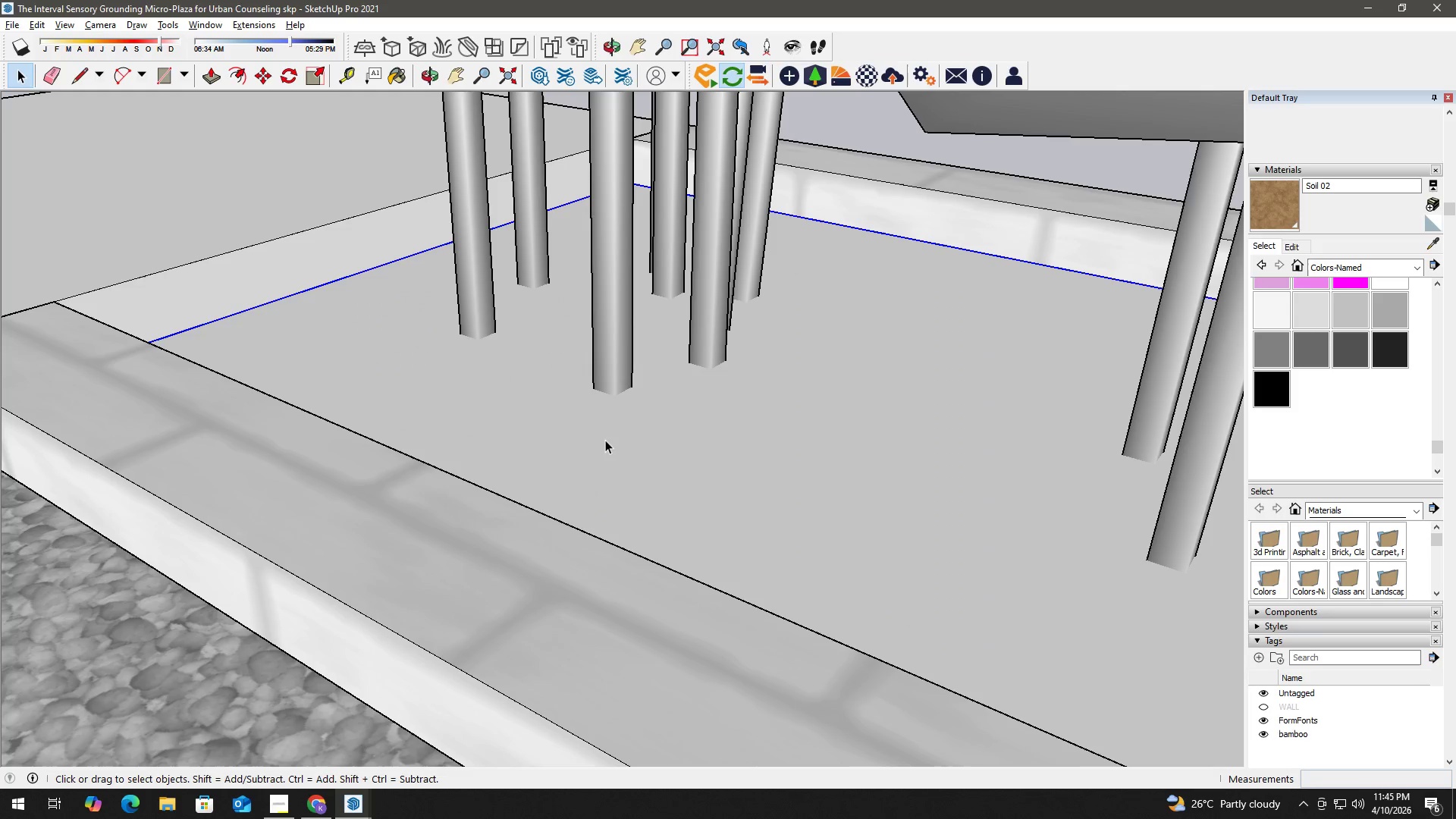 
left_click([605, 440])
 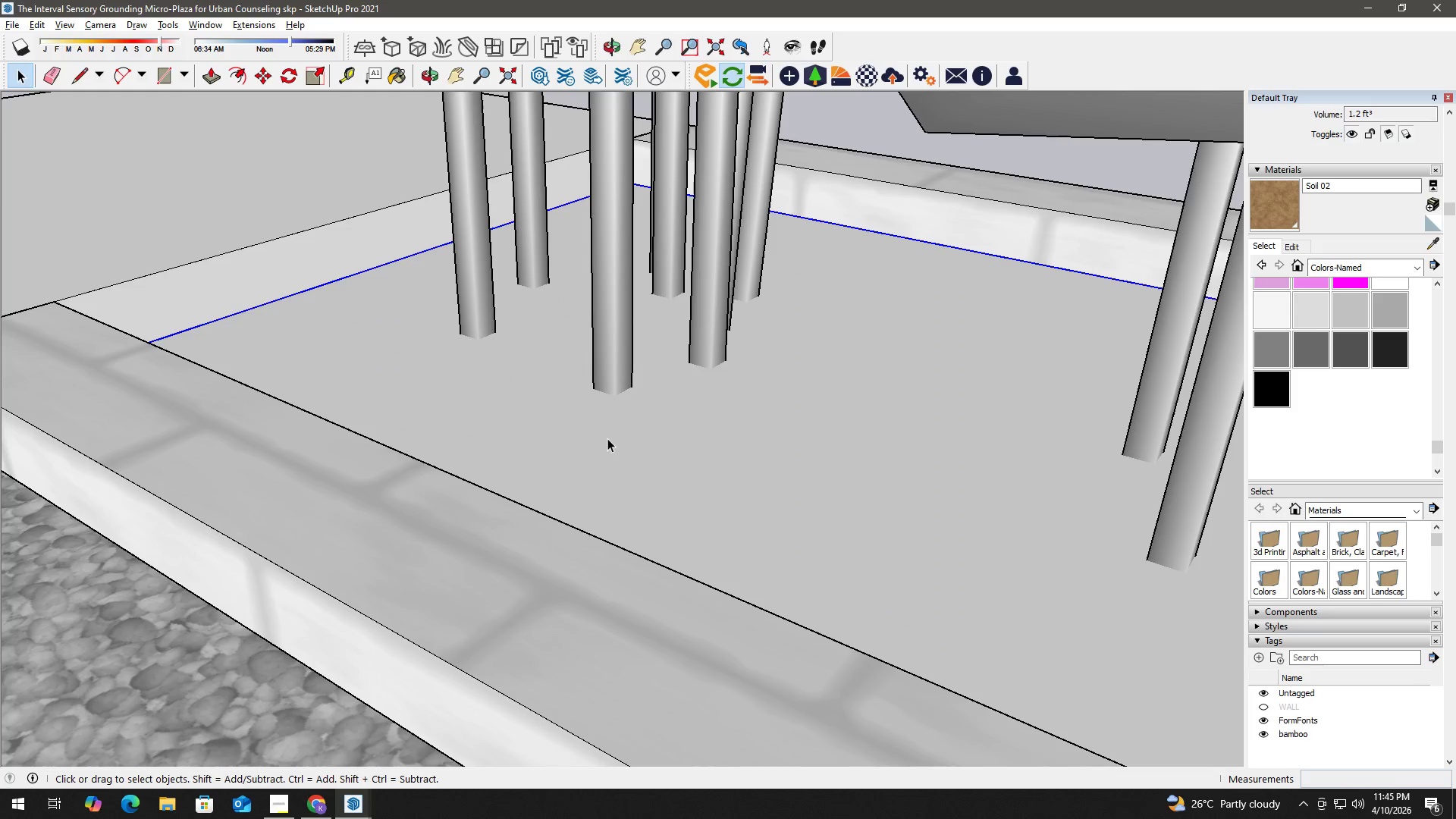 
double_click([608, 436])
 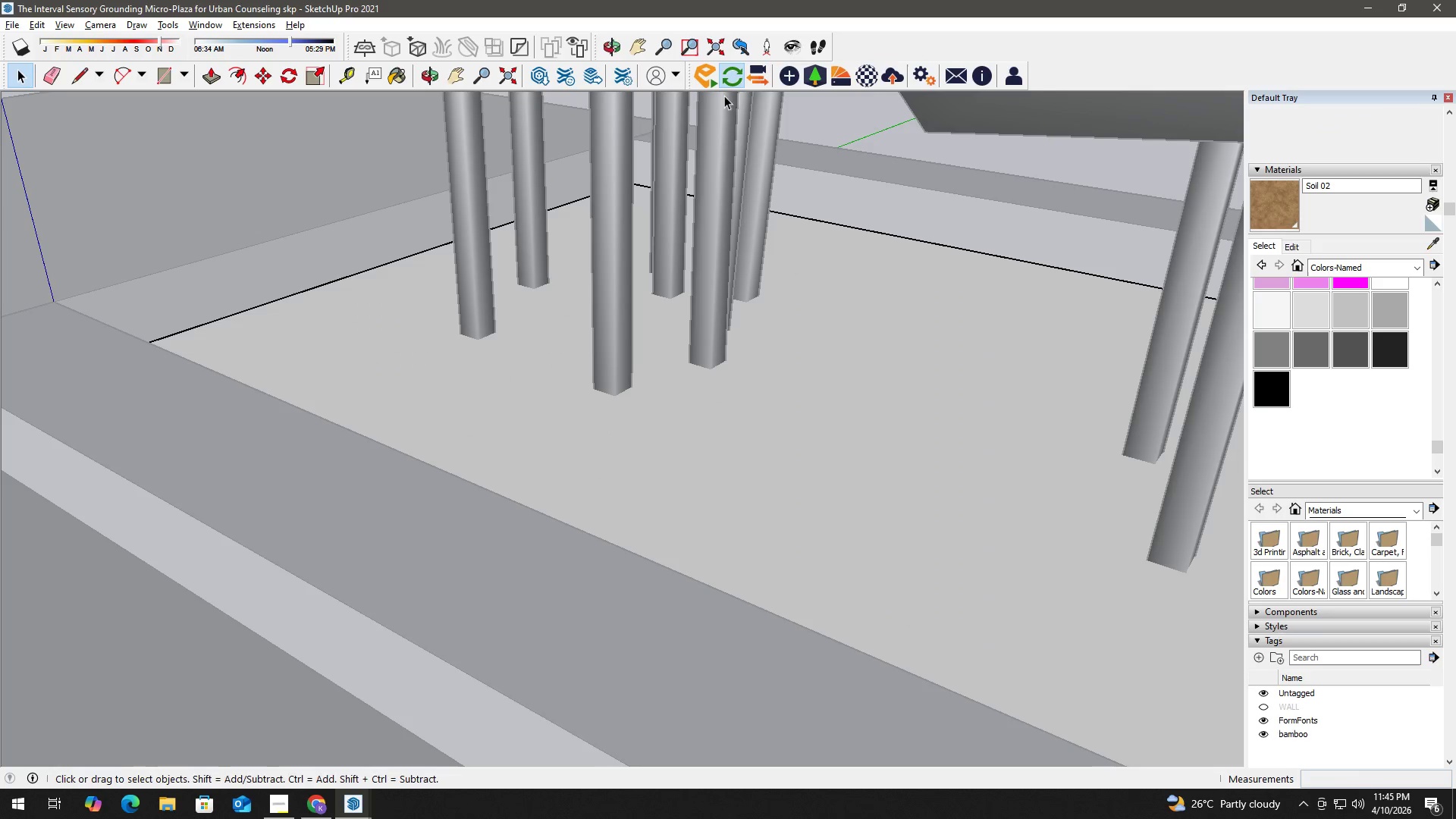 
left_click([845, 71])
 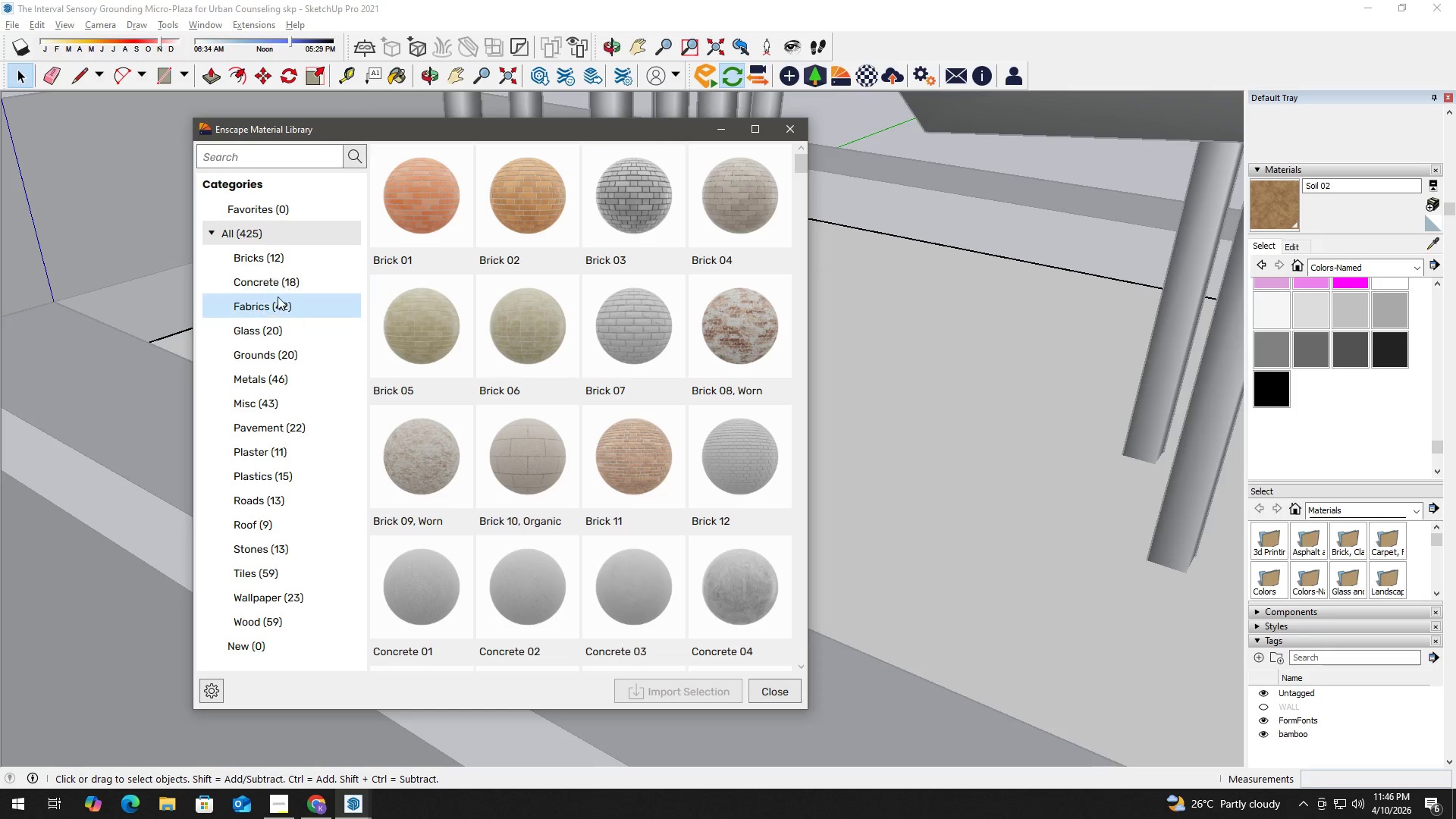 
left_click([268, 358])
 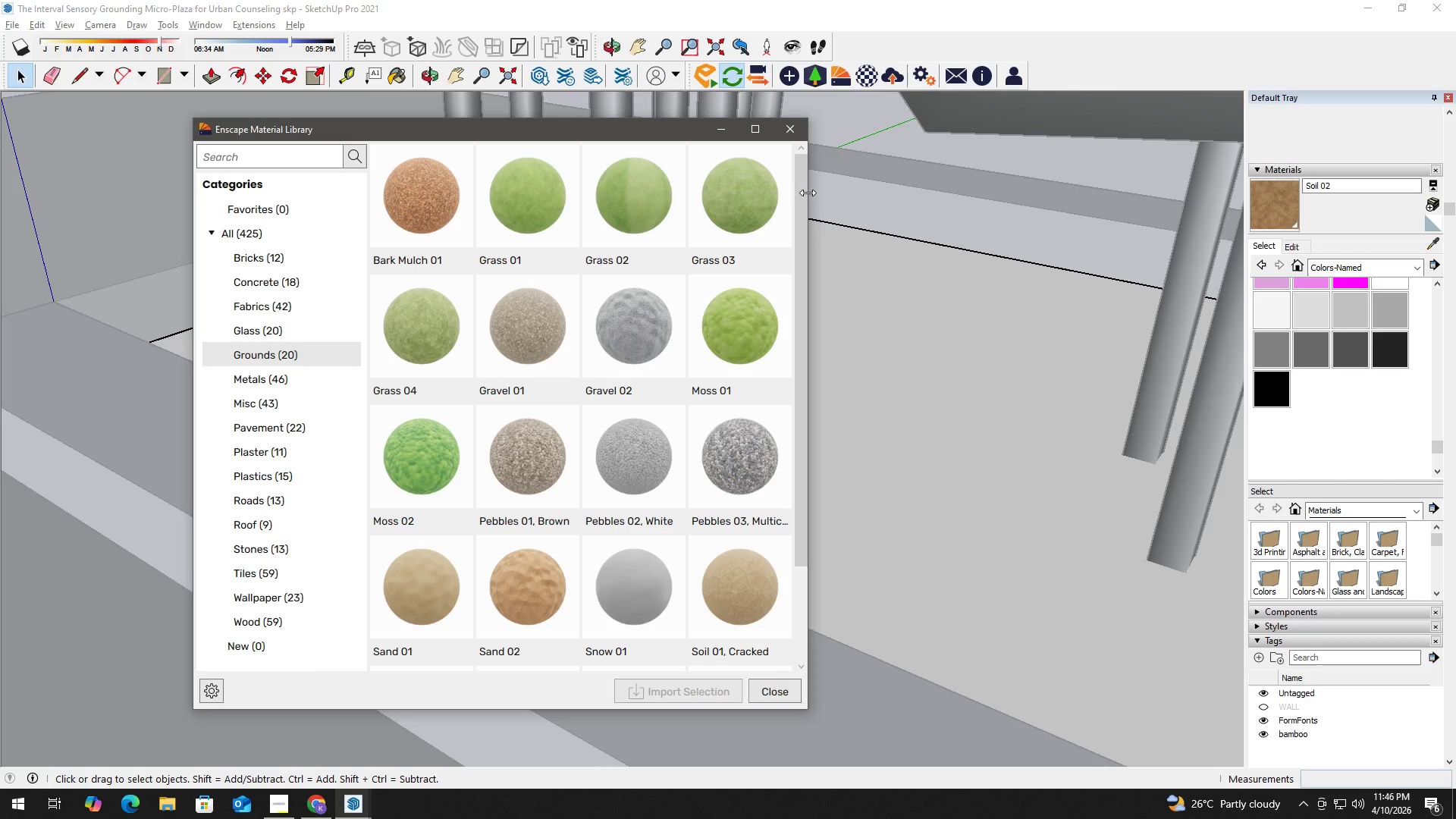 
left_click_drag(start_coordinate=[802, 185], to_coordinate=[799, 266])
 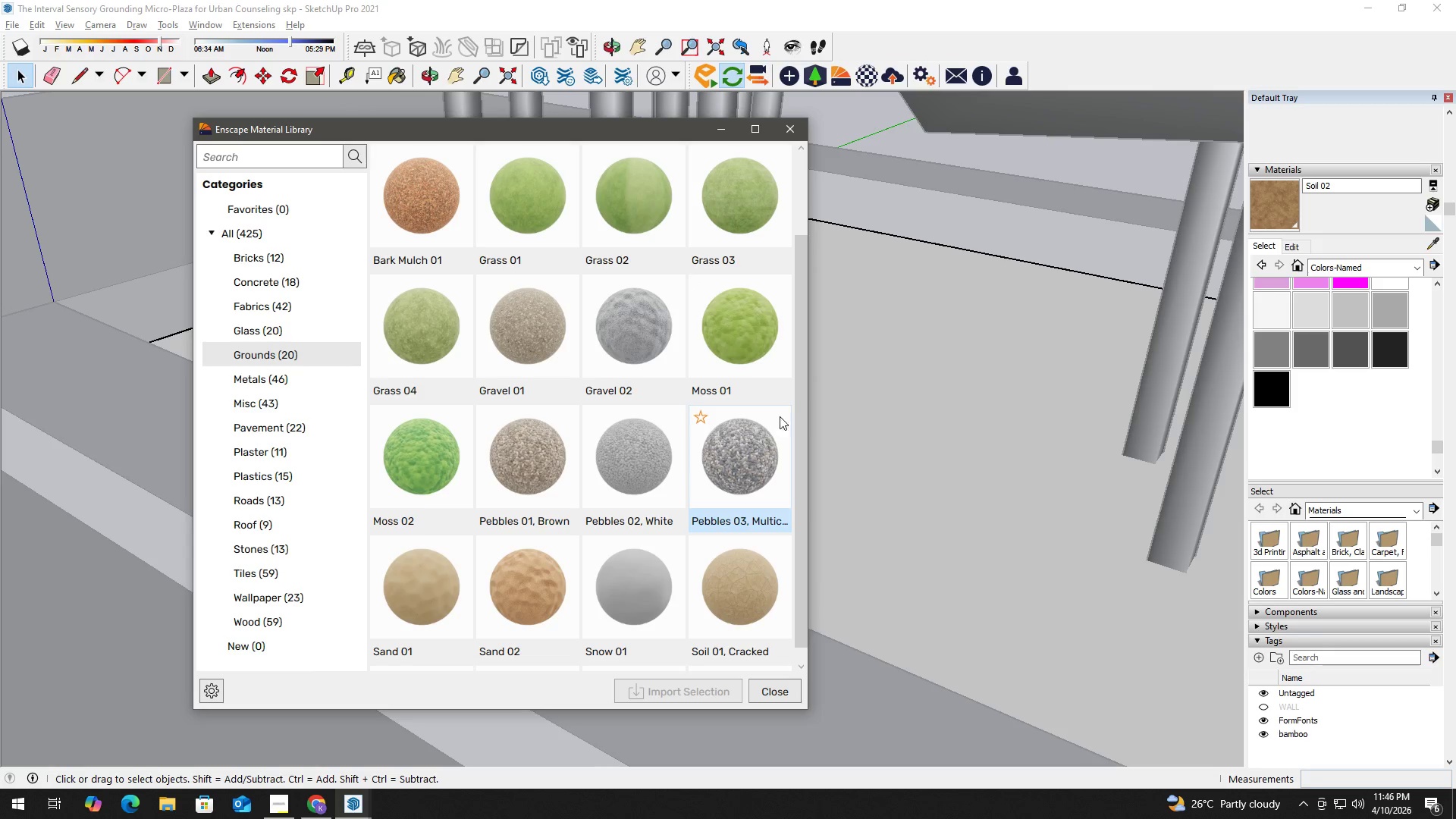 
left_click_drag(start_coordinate=[799, 393], to_coordinate=[795, 443])
 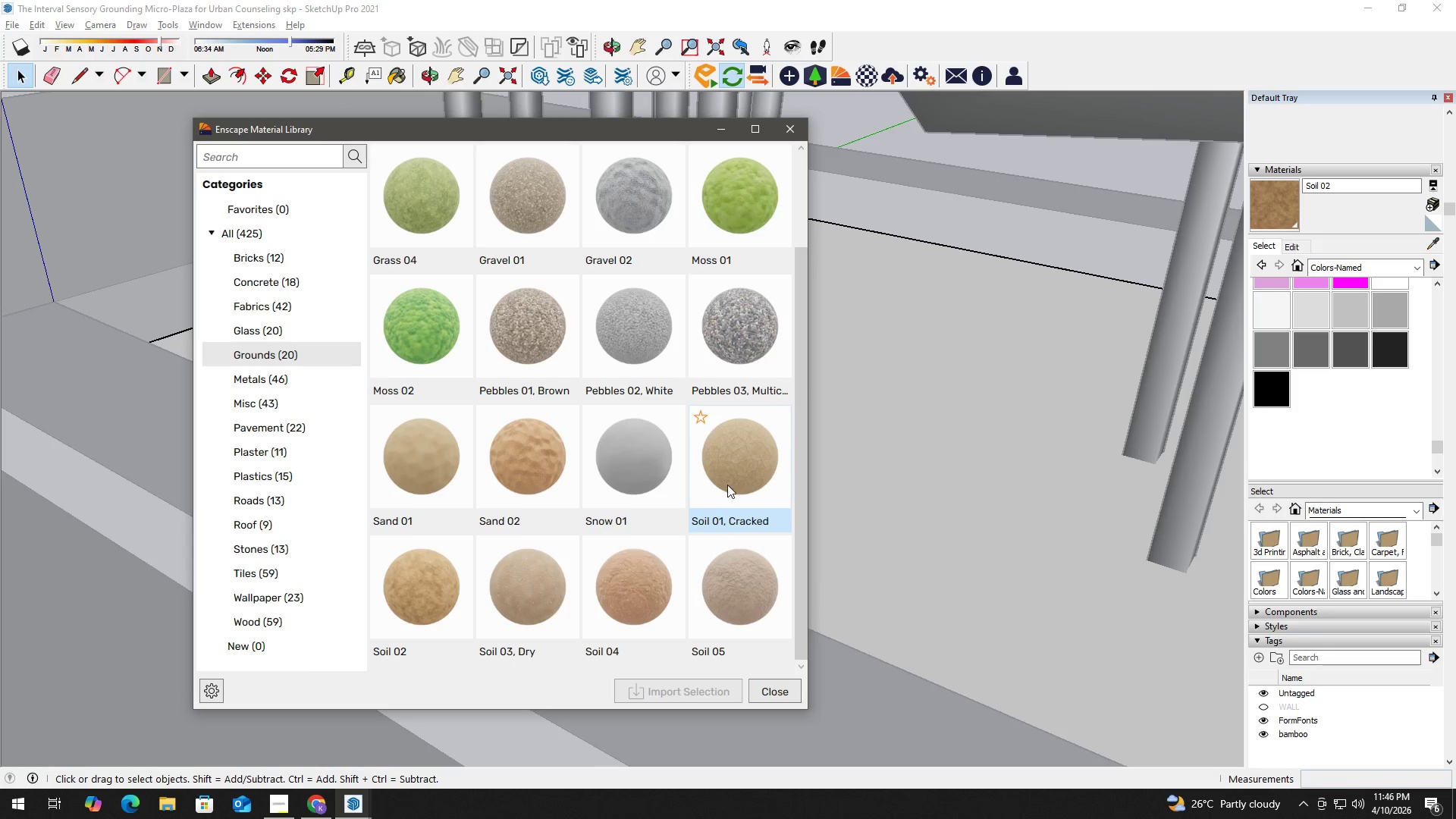 
scroll: coordinate [744, 454], scroll_direction: up, amount: 2.0
 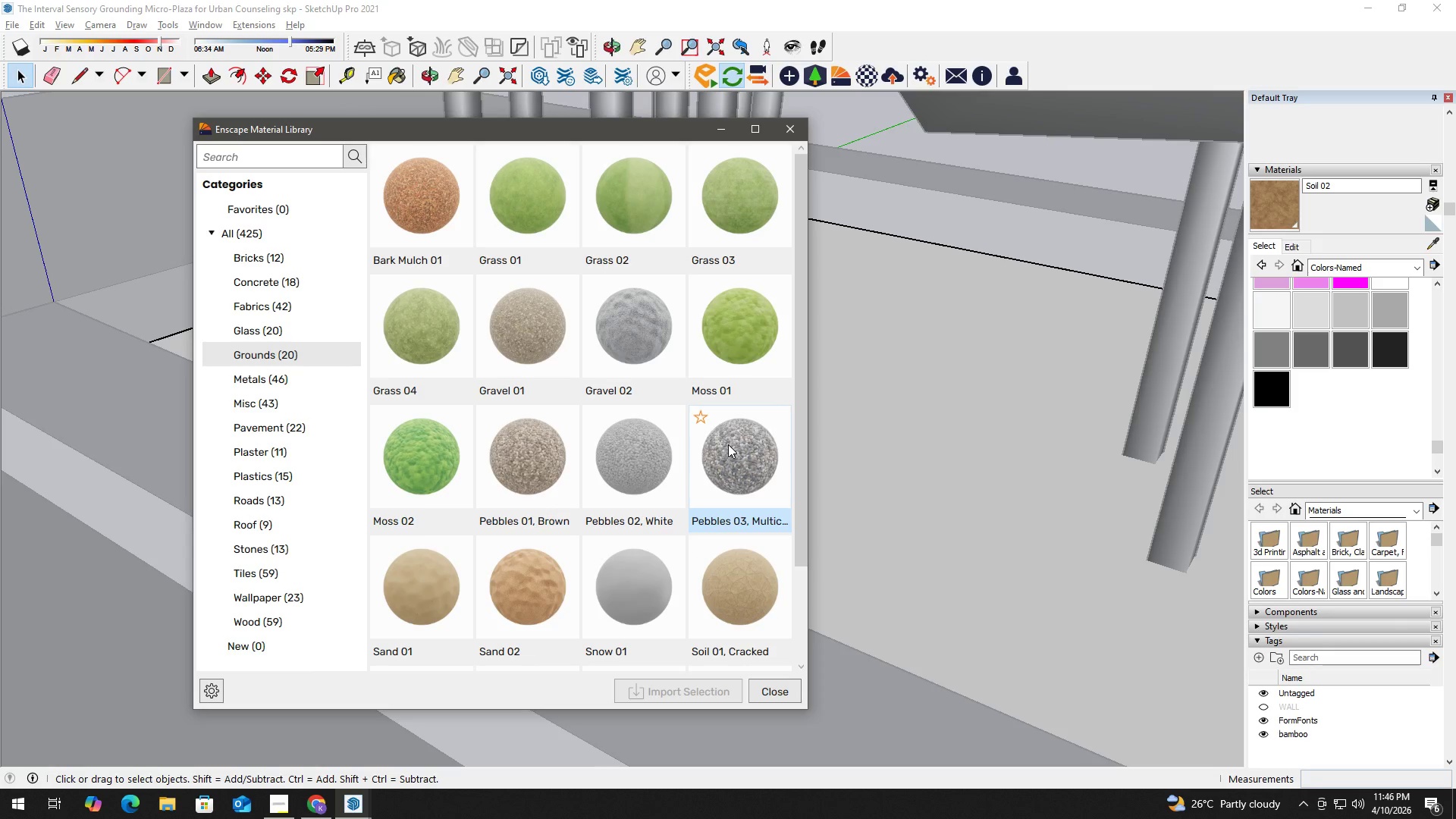 
scroll: coordinate [724, 448], scroll_direction: down, amount: 2.0
 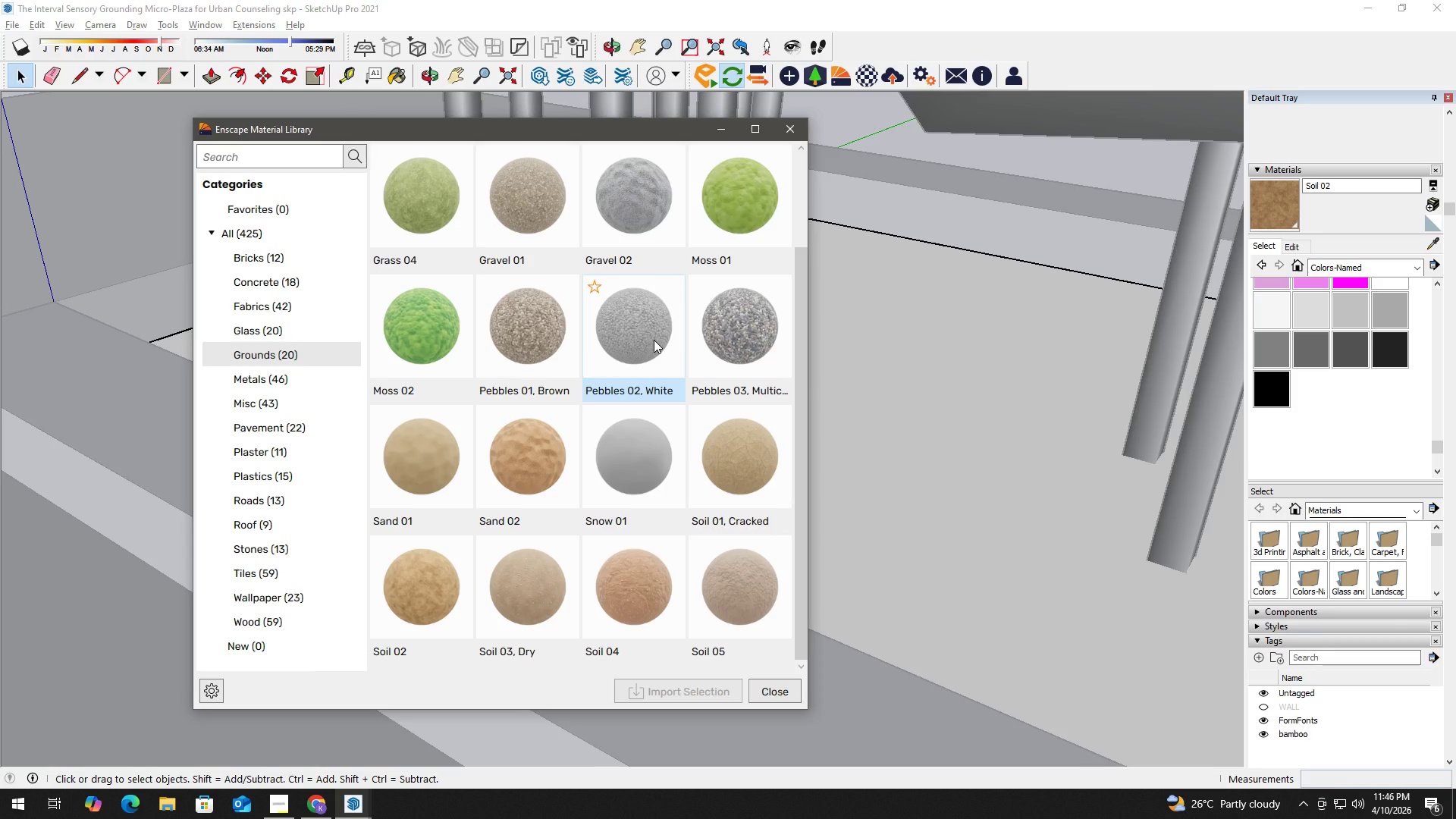 
left_click([733, 340])
 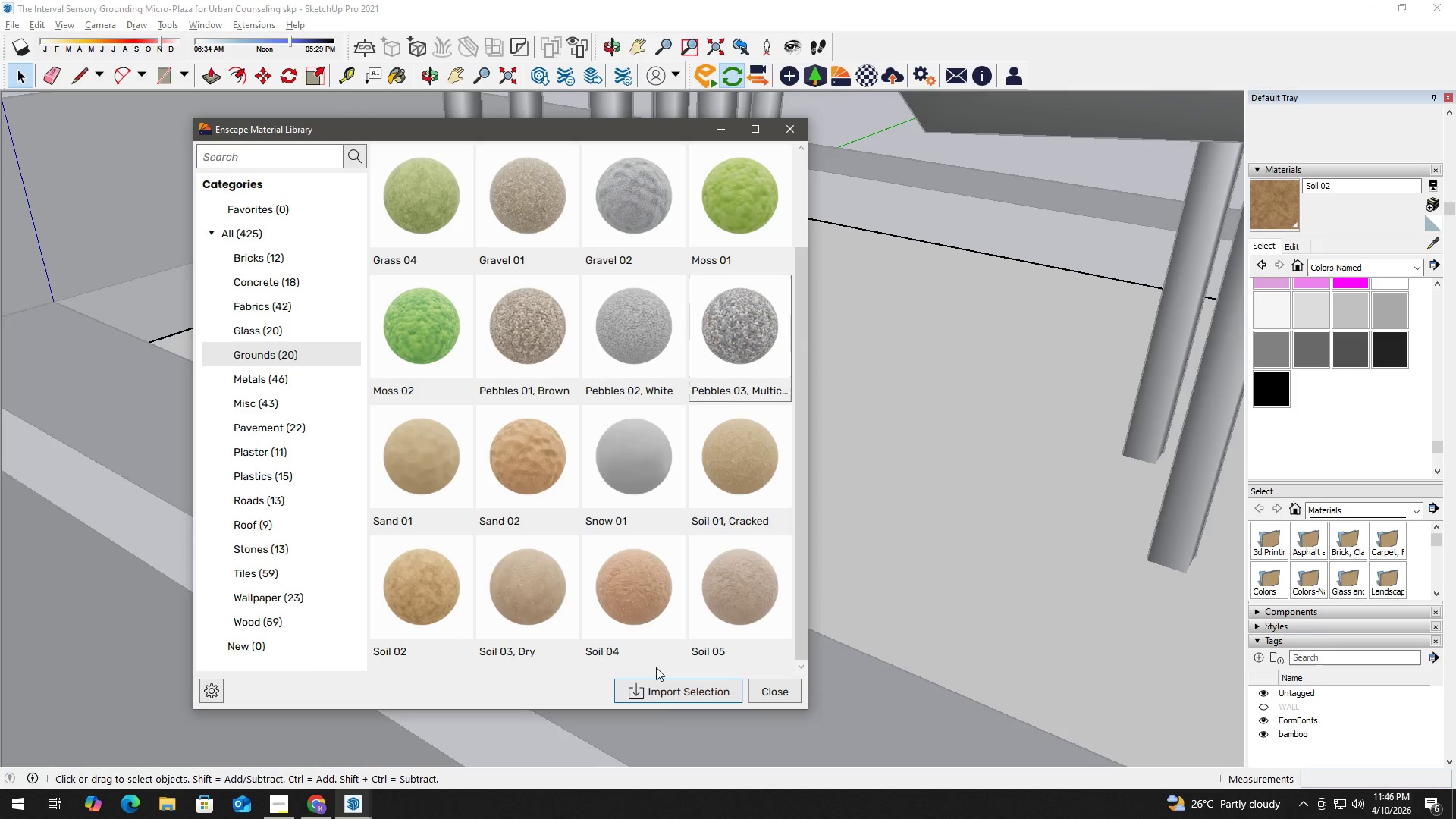 
left_click([666, 692])
 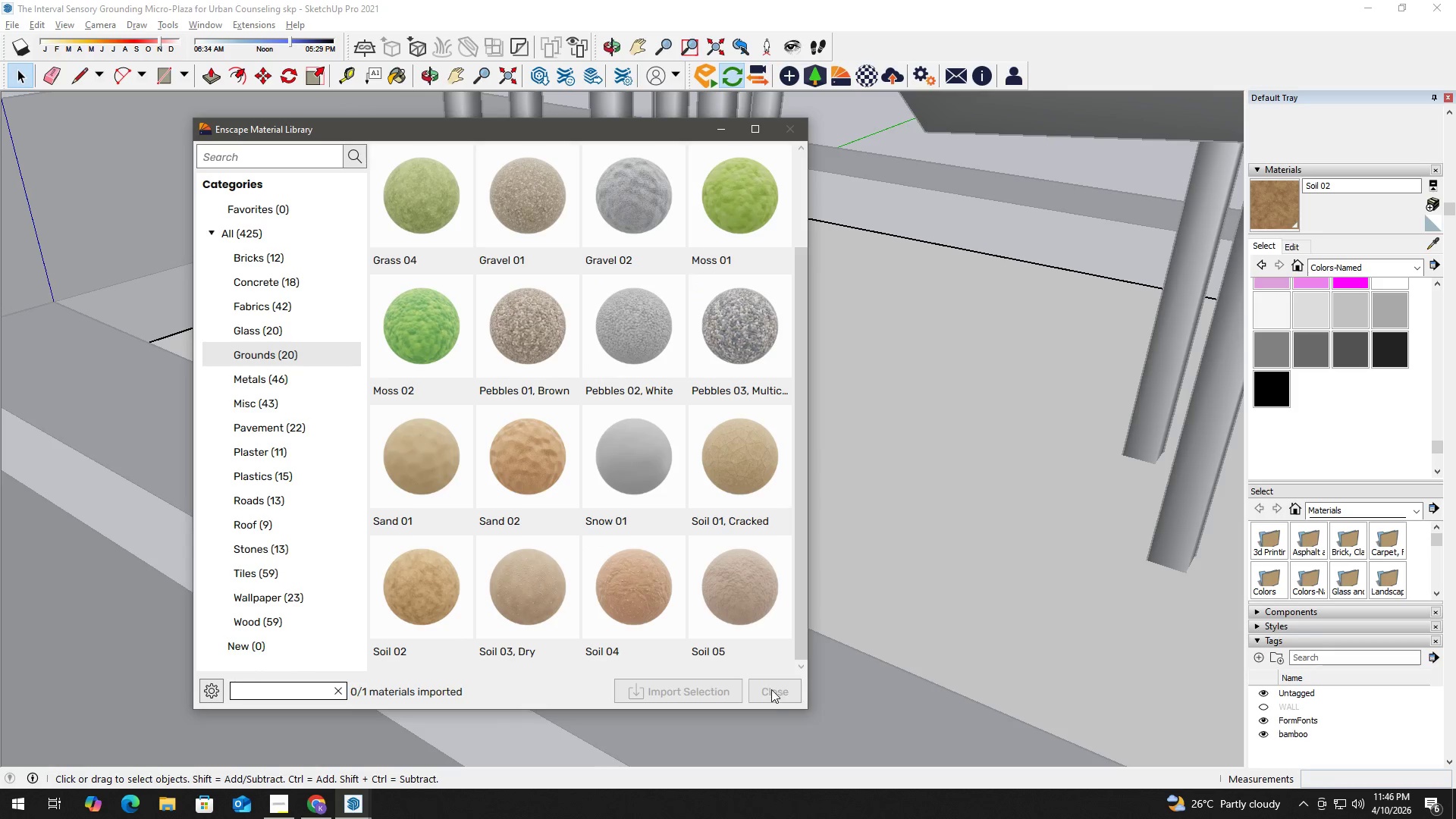 
left_click([777, 692])
 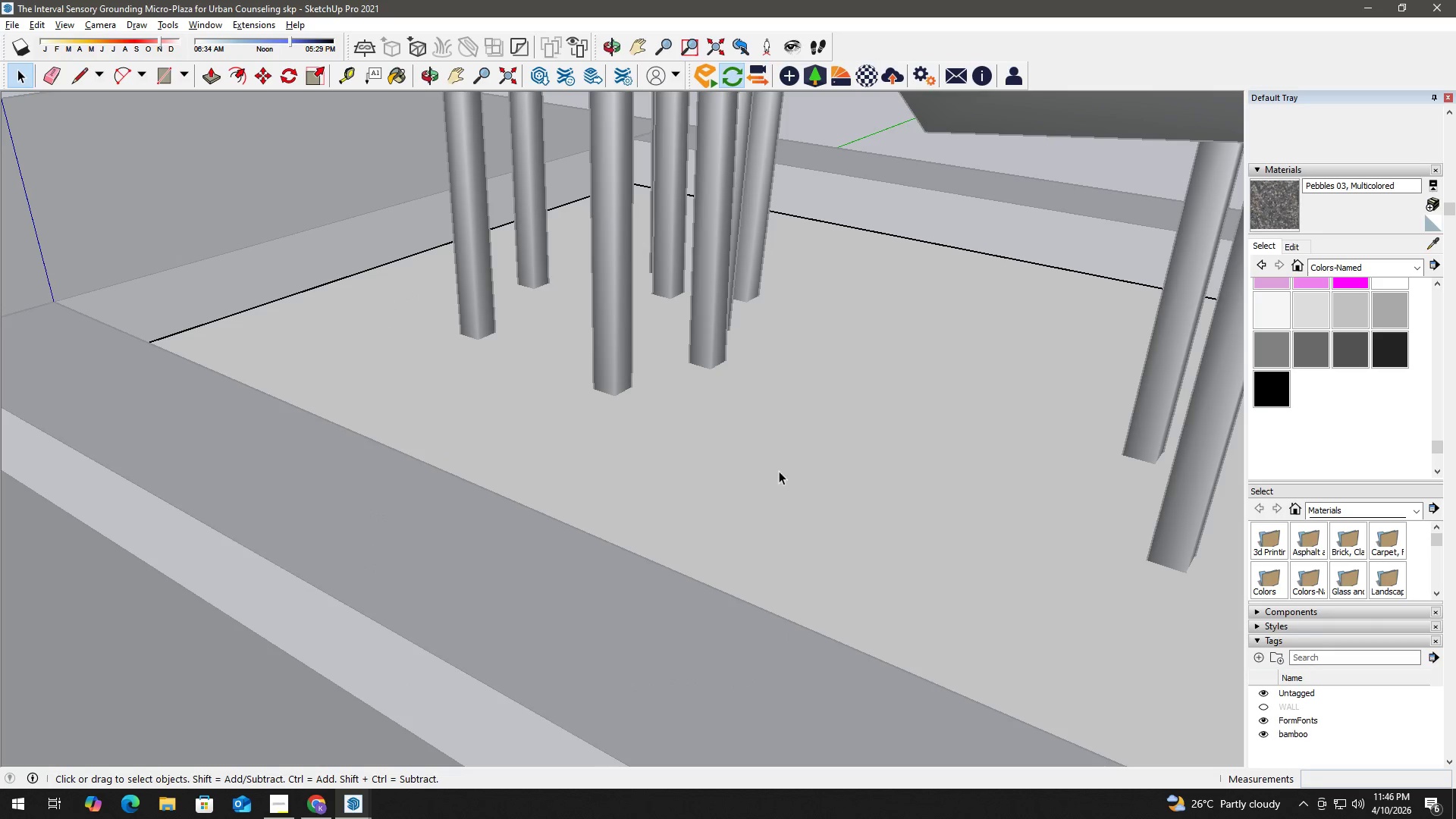 
key(B)
 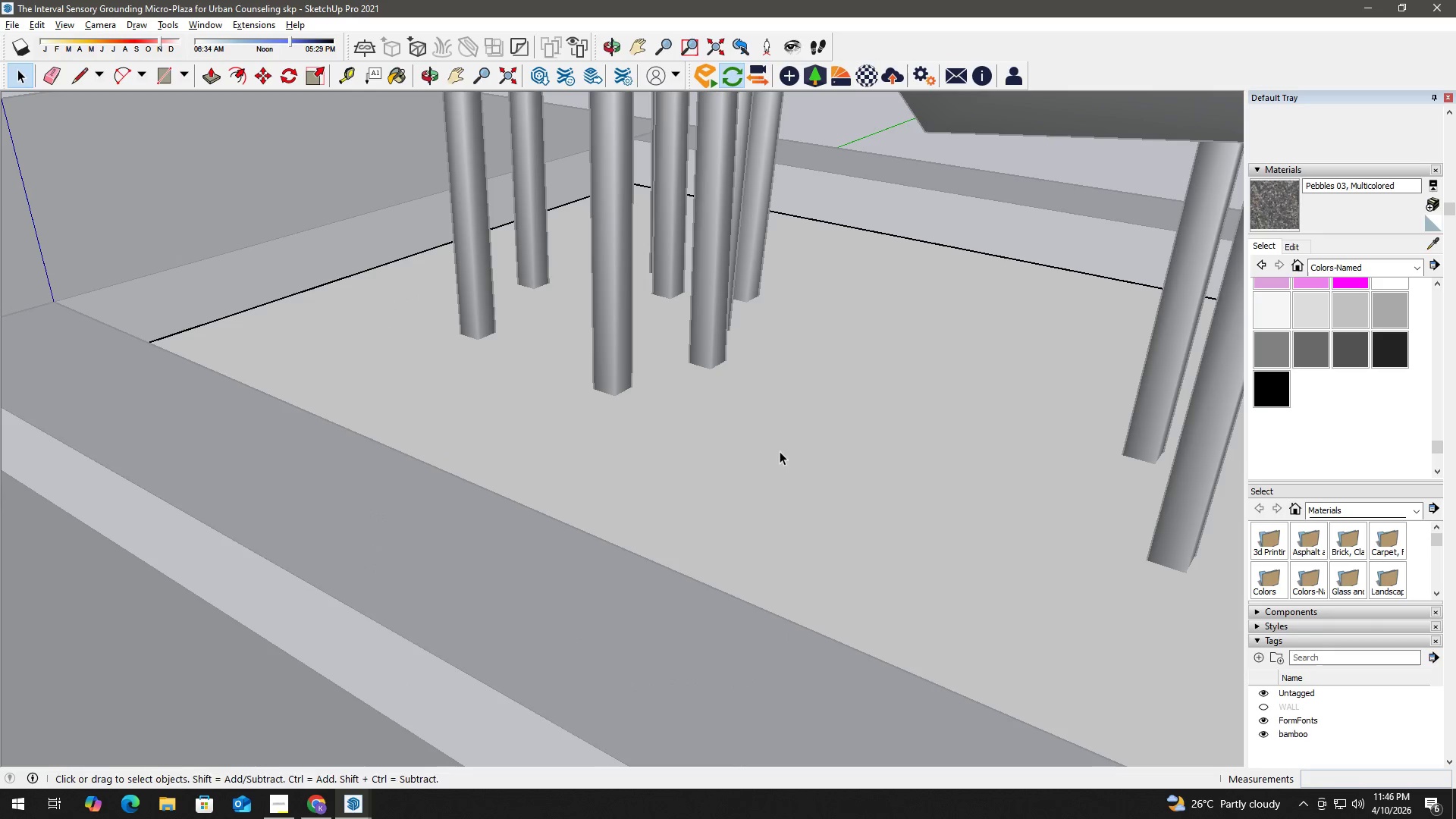 
left_click([780, 450])
 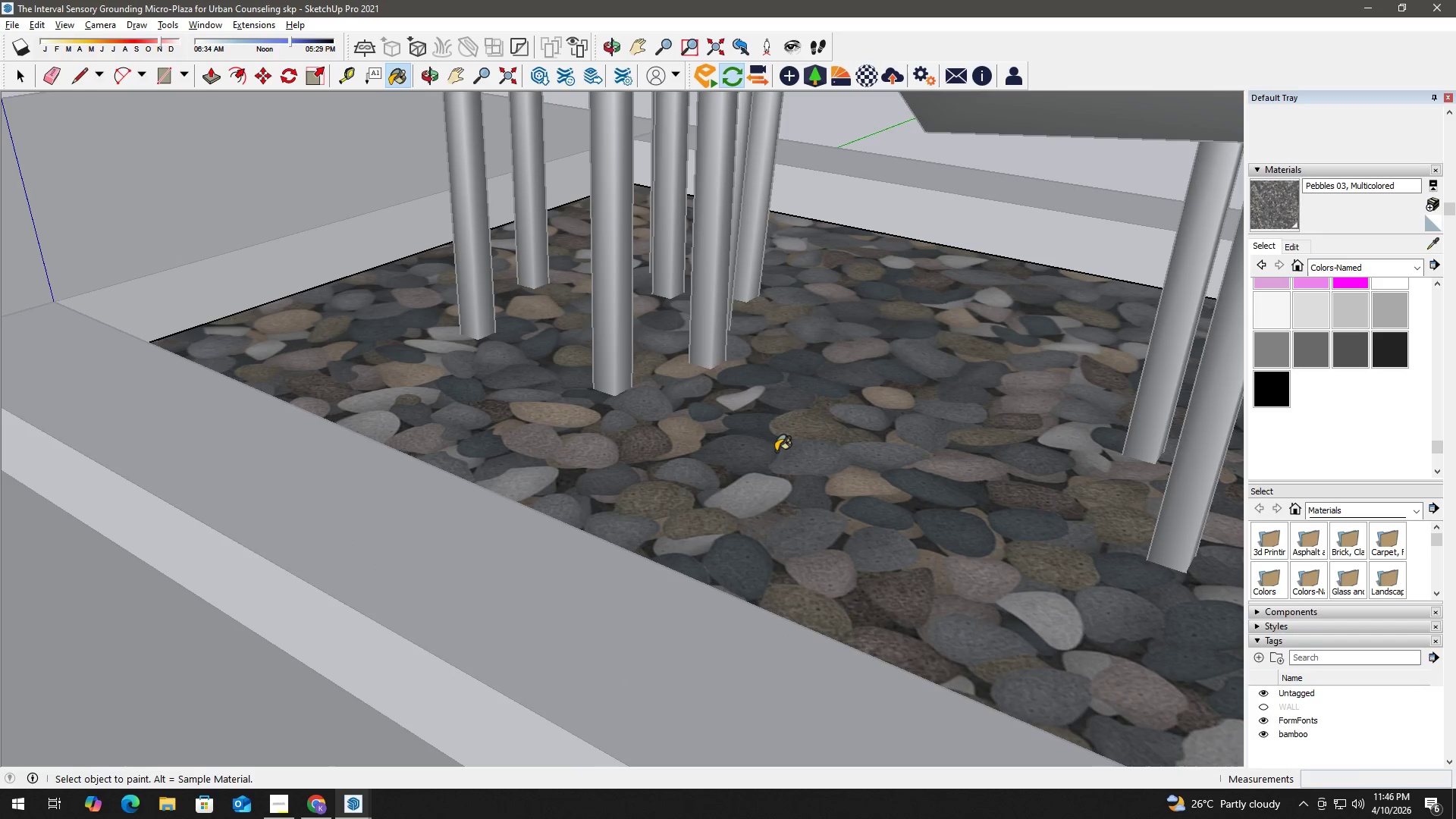 
key(Space)
 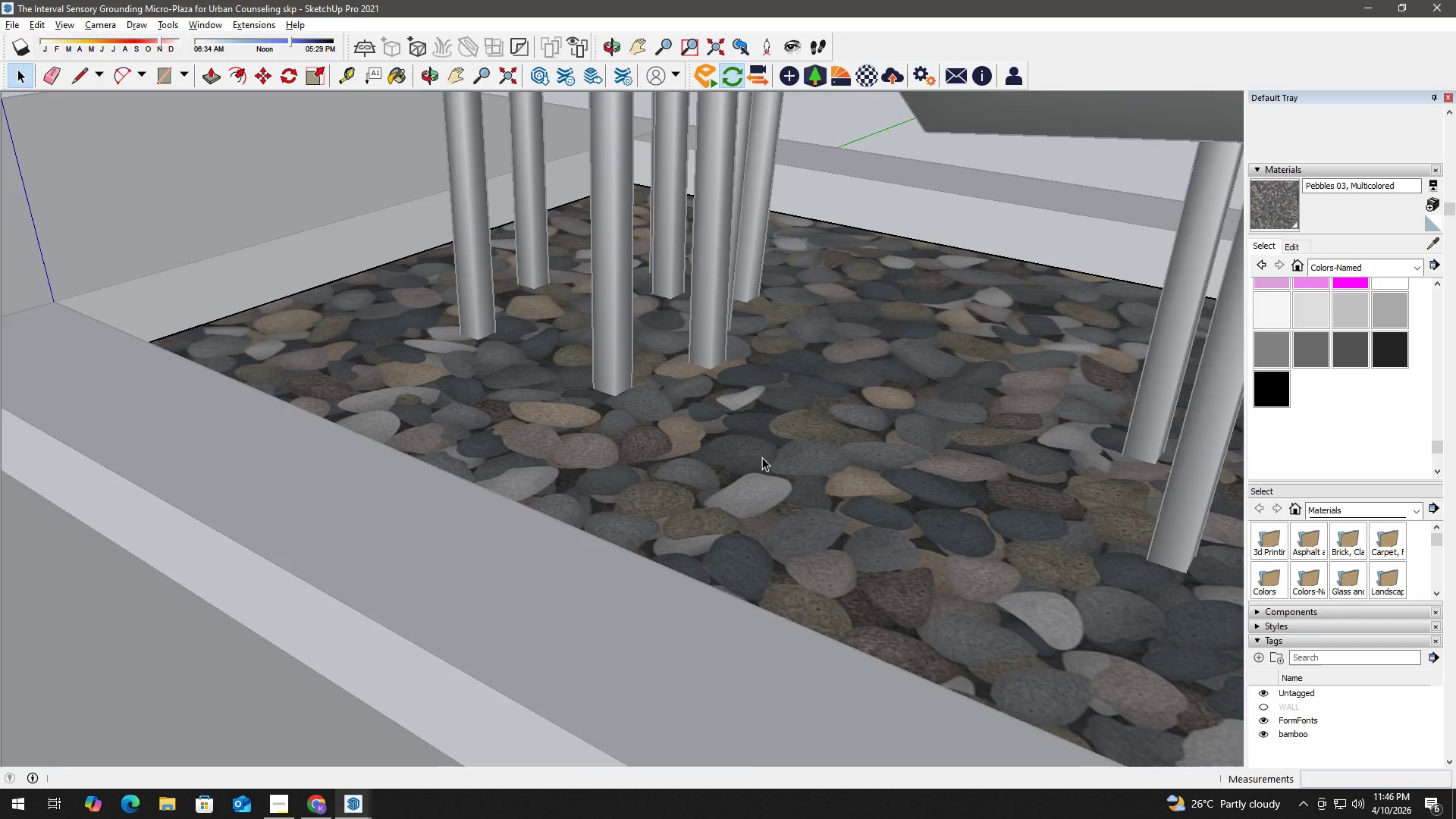 
scroll: coordinate [742, 466], scroll_direction: down, amount: 5.0
 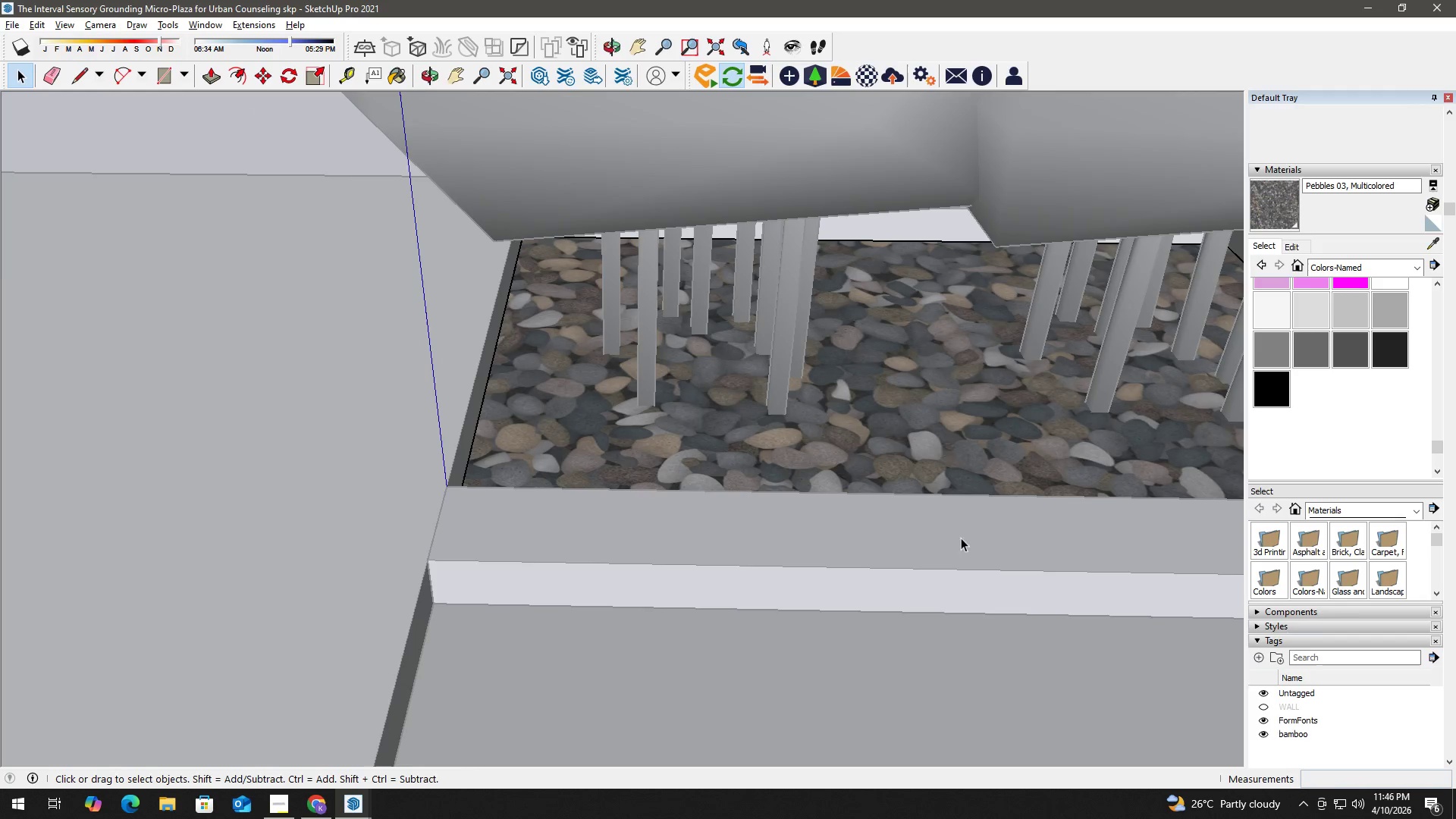 
key(Space)
 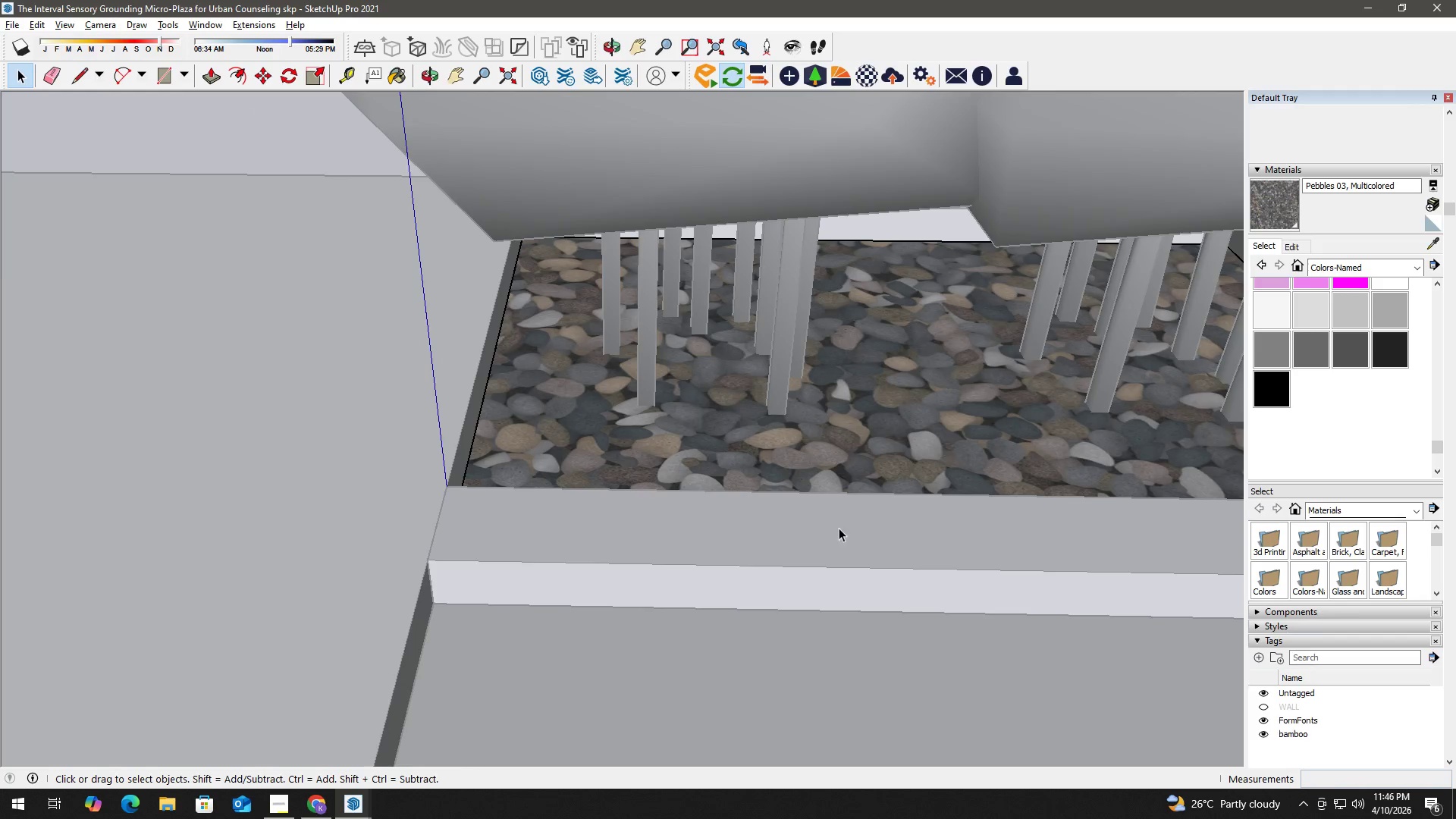 
key(Escape)
 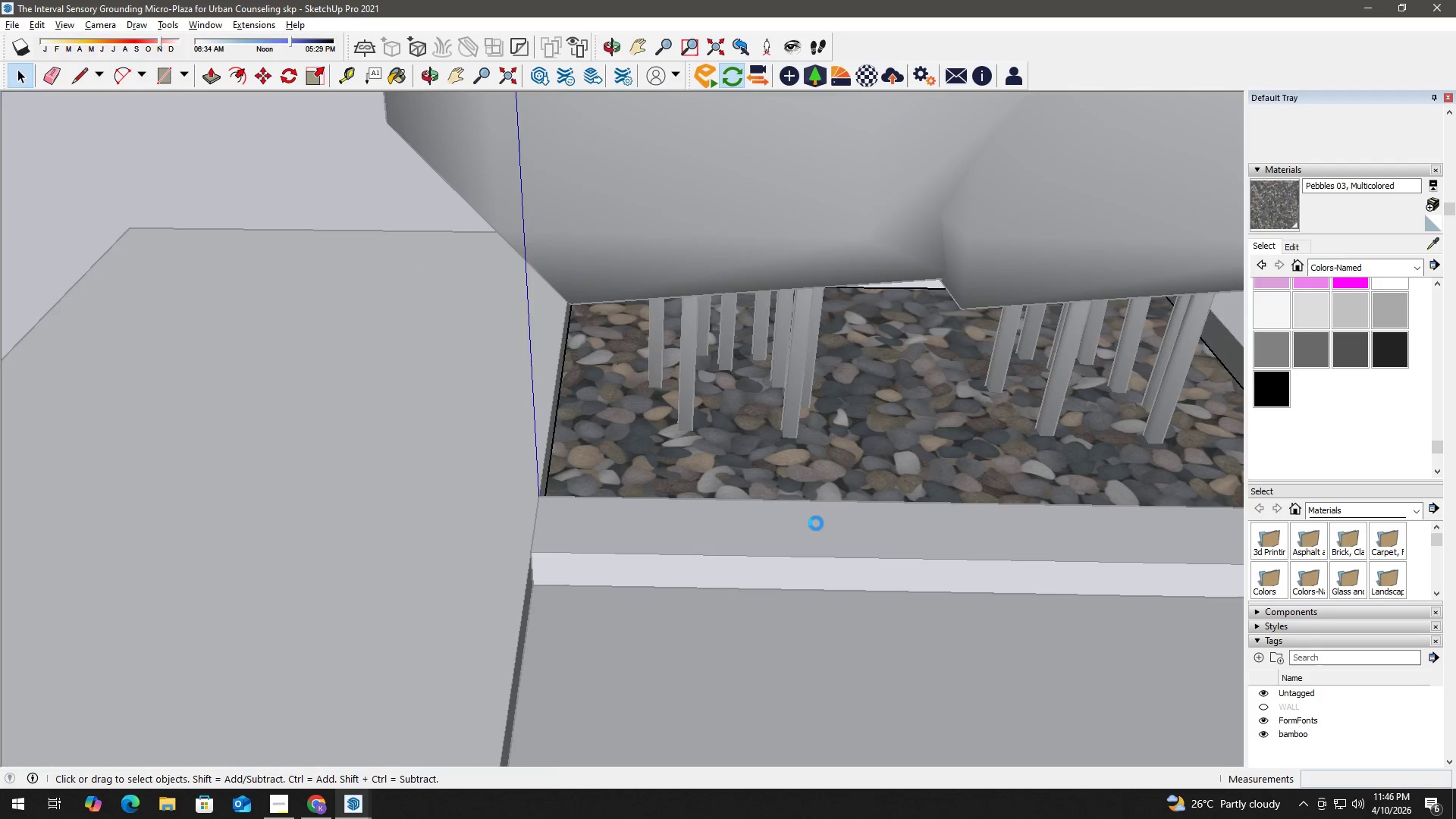 
key(Escape)
 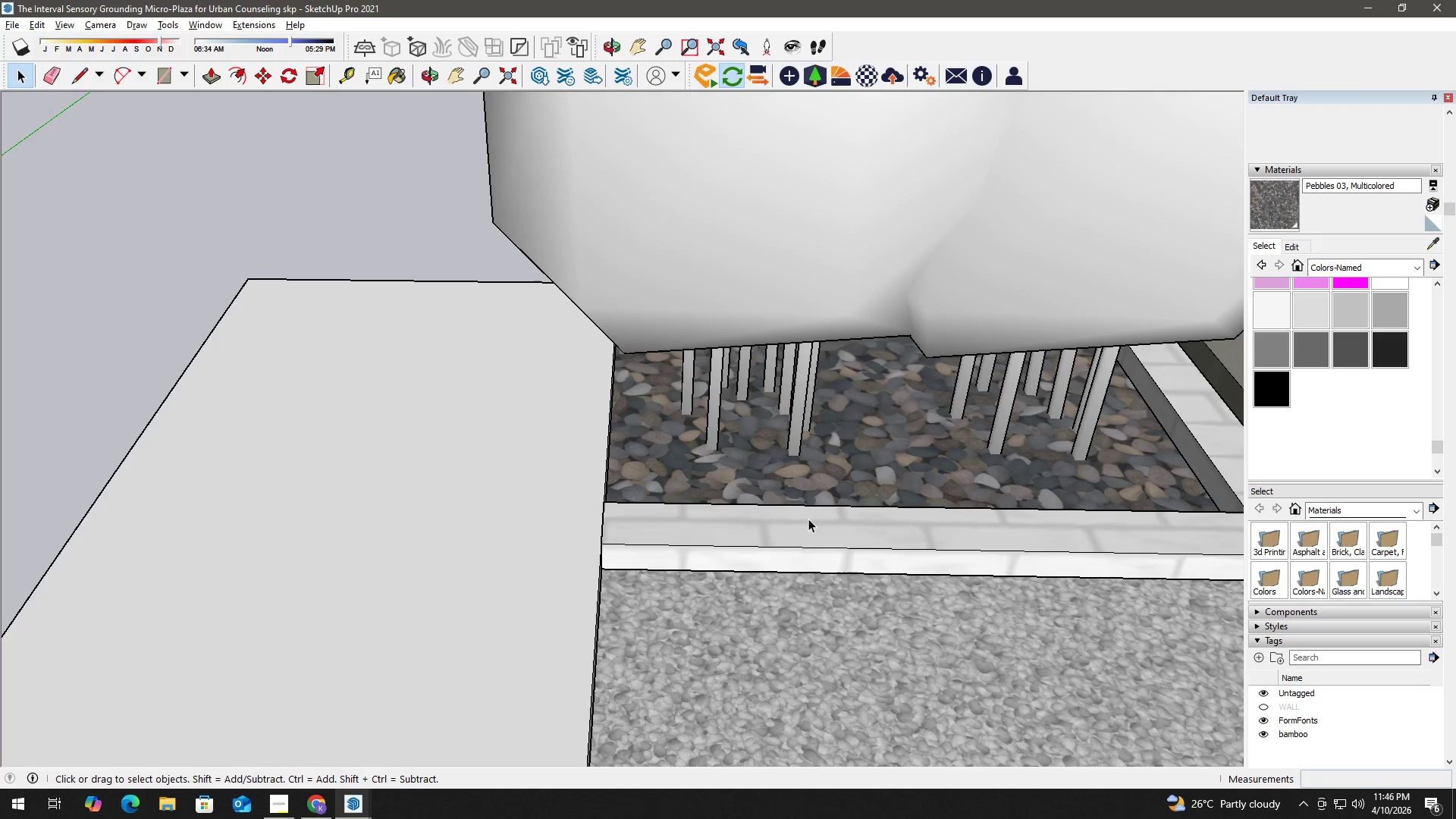 
key(Escape)
 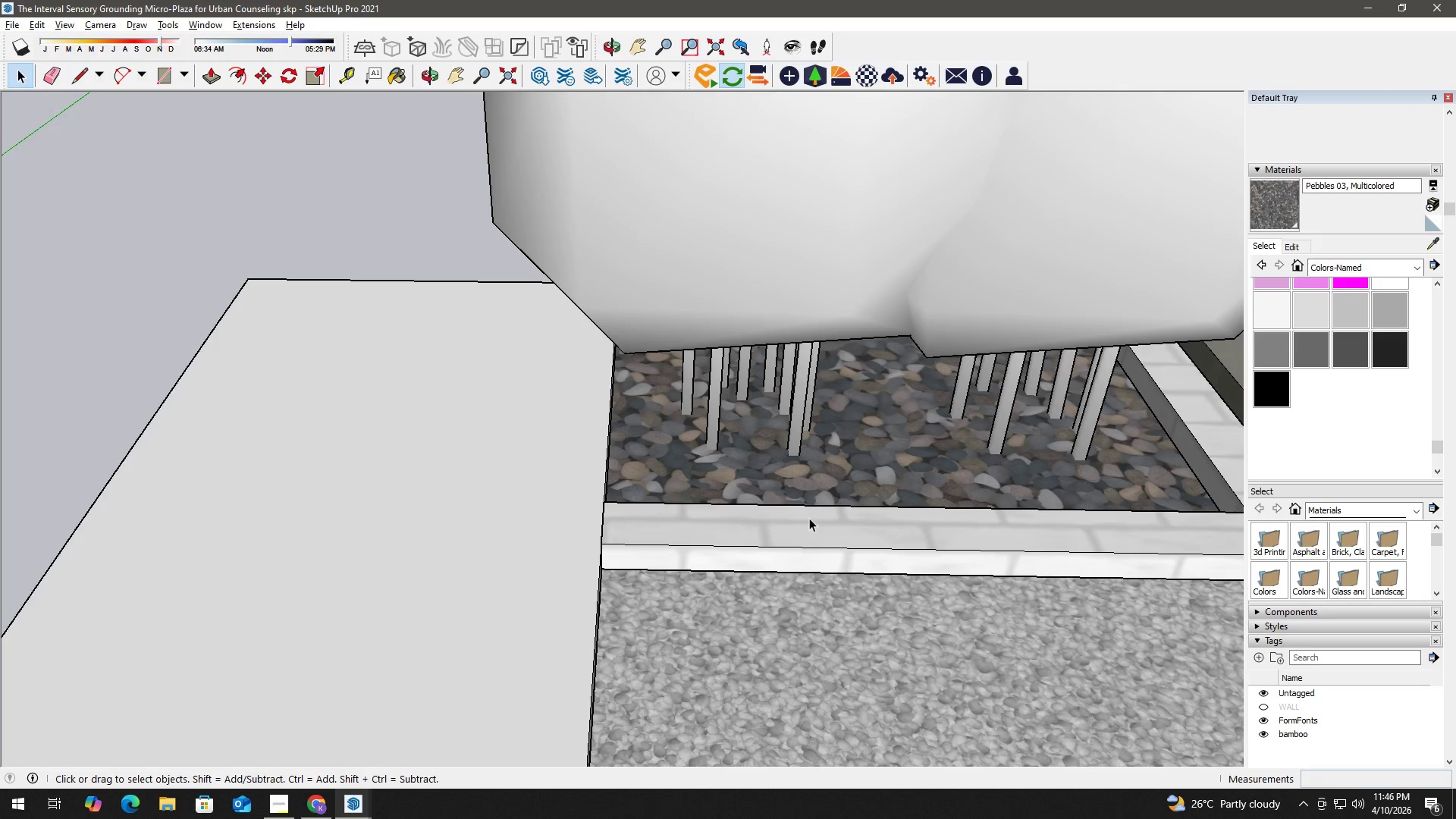 
key(Escape)
 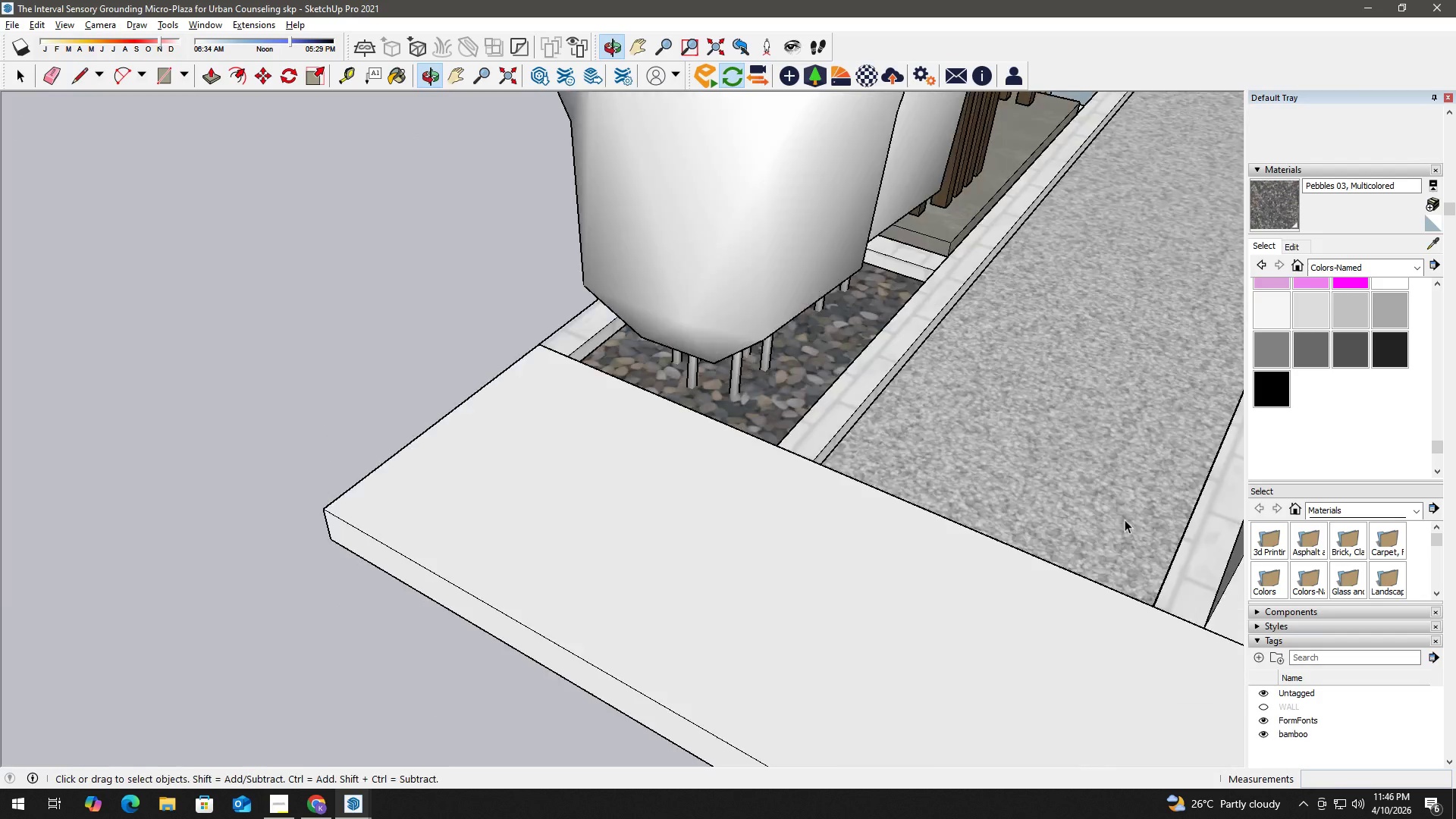 
scroll: coordinate [807, 514], scroll_direction: down, amount: 10.0
 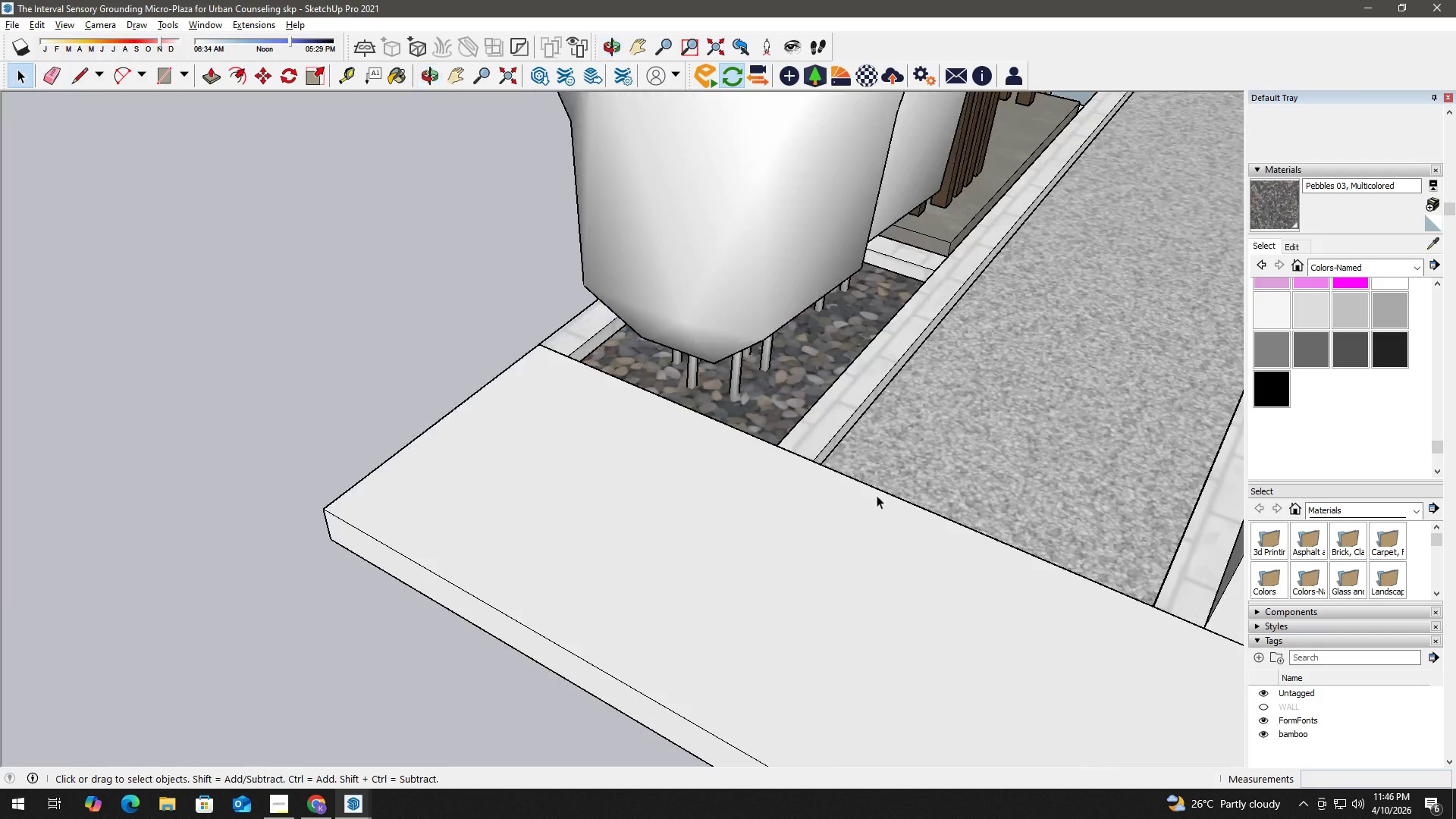 
key(Alt+Tab)
 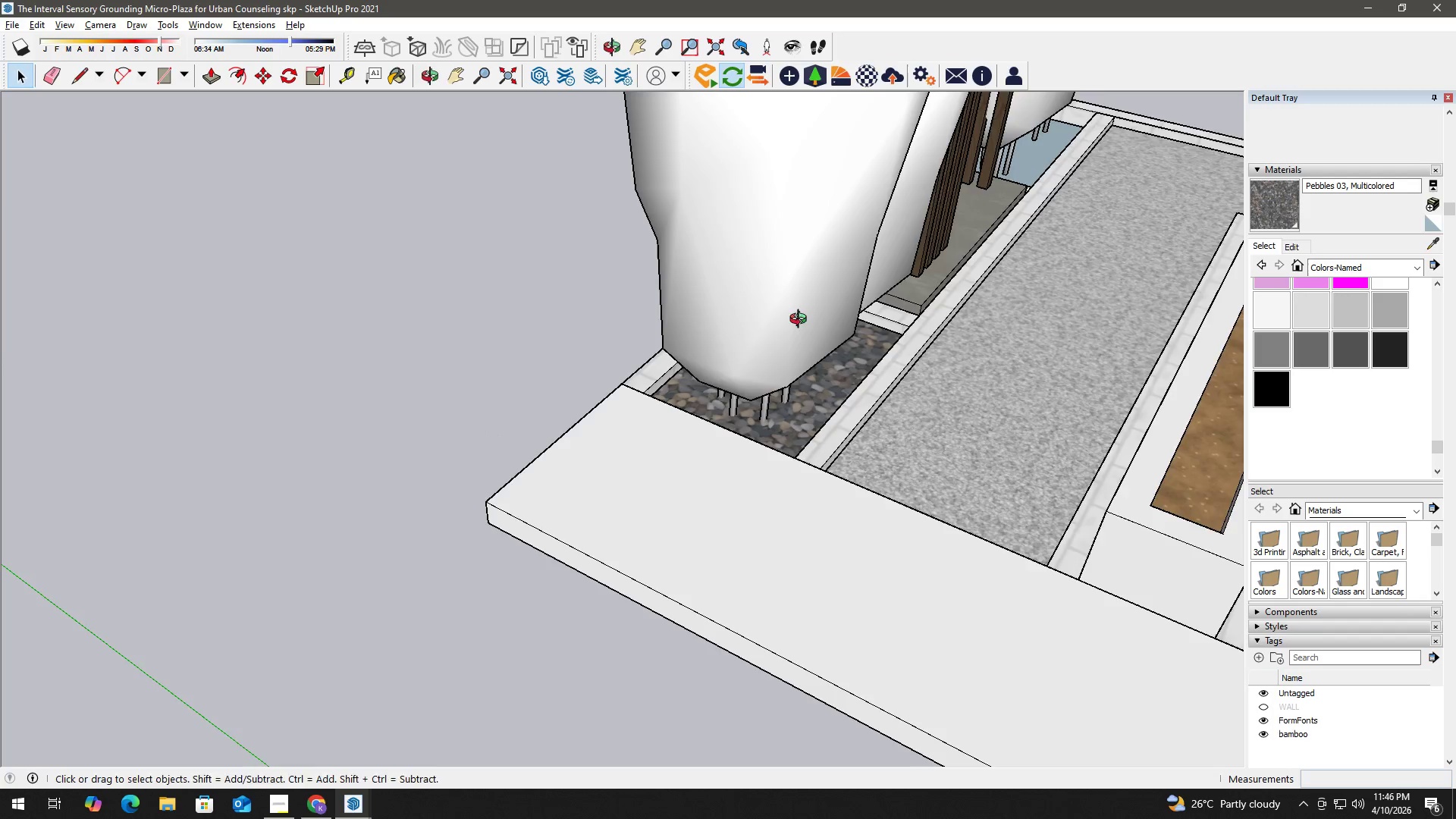 
scroll: coordinate [790, 473], scroll_direction: down, amount: 4.0
 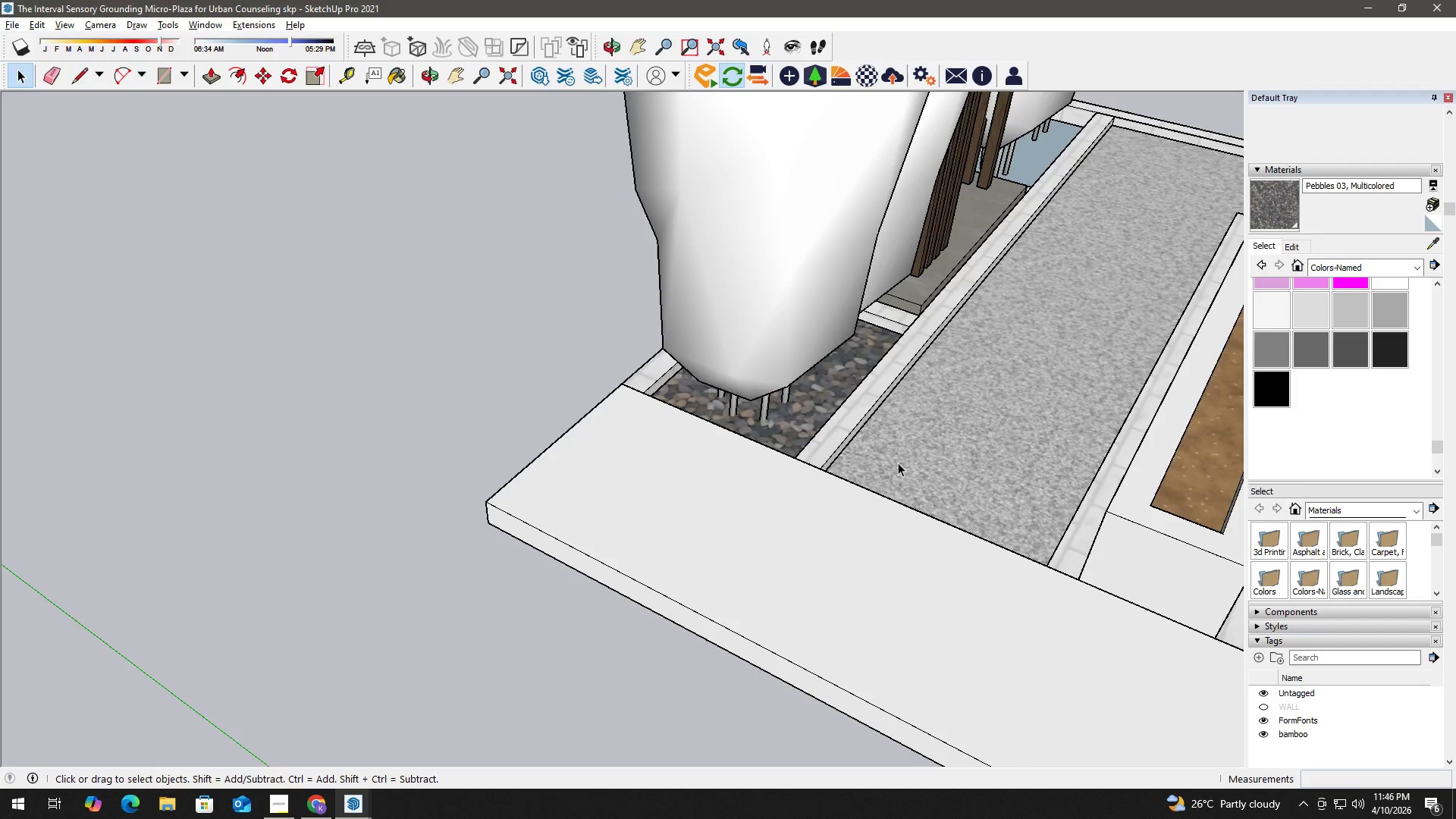 
left_click_drag(start_coordinate=[994, 334], to_coordinate=[415, 319])
 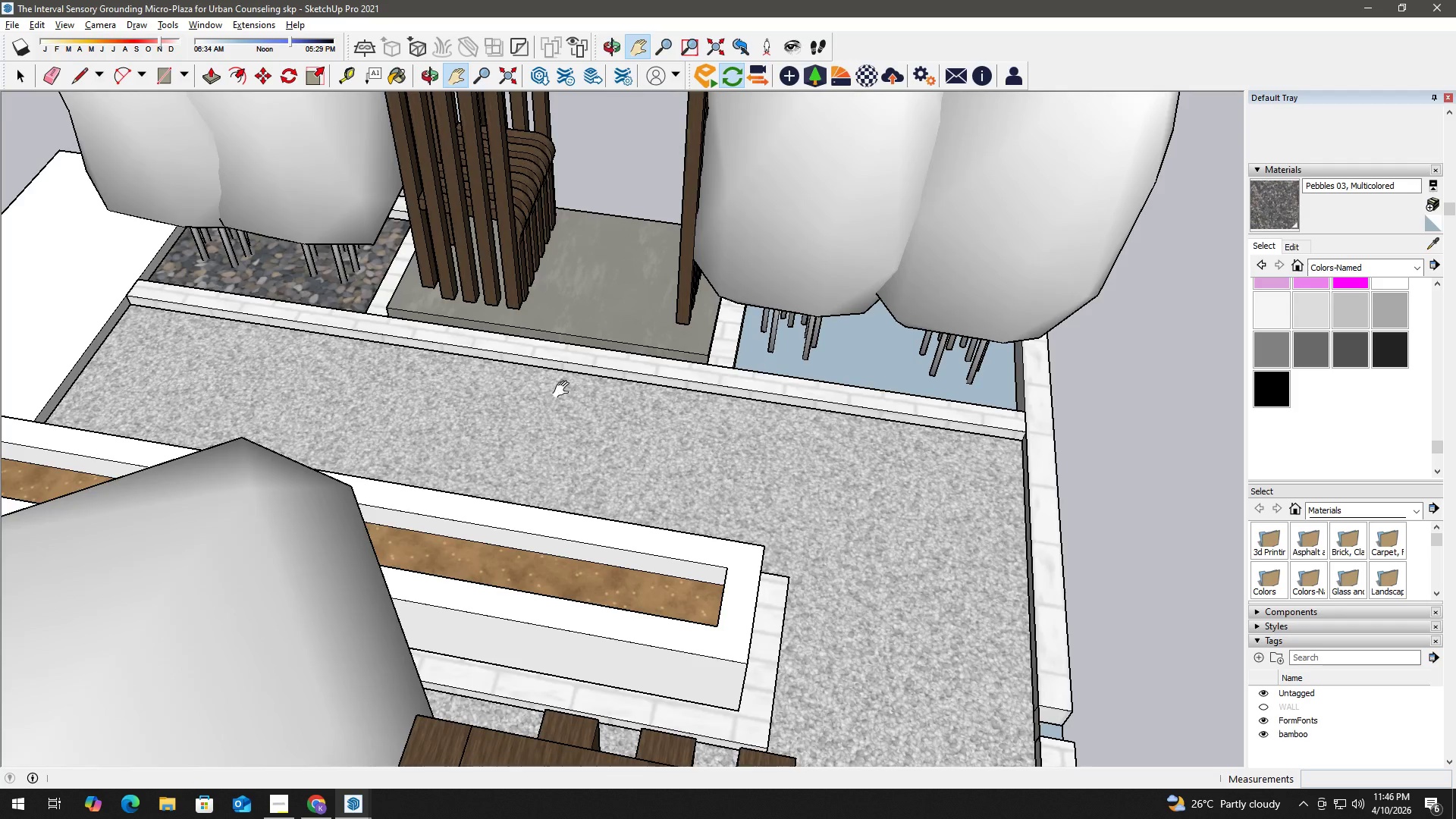 
scroll: coordinate [808, 467], scroll_direction: up, amount: 5.0
 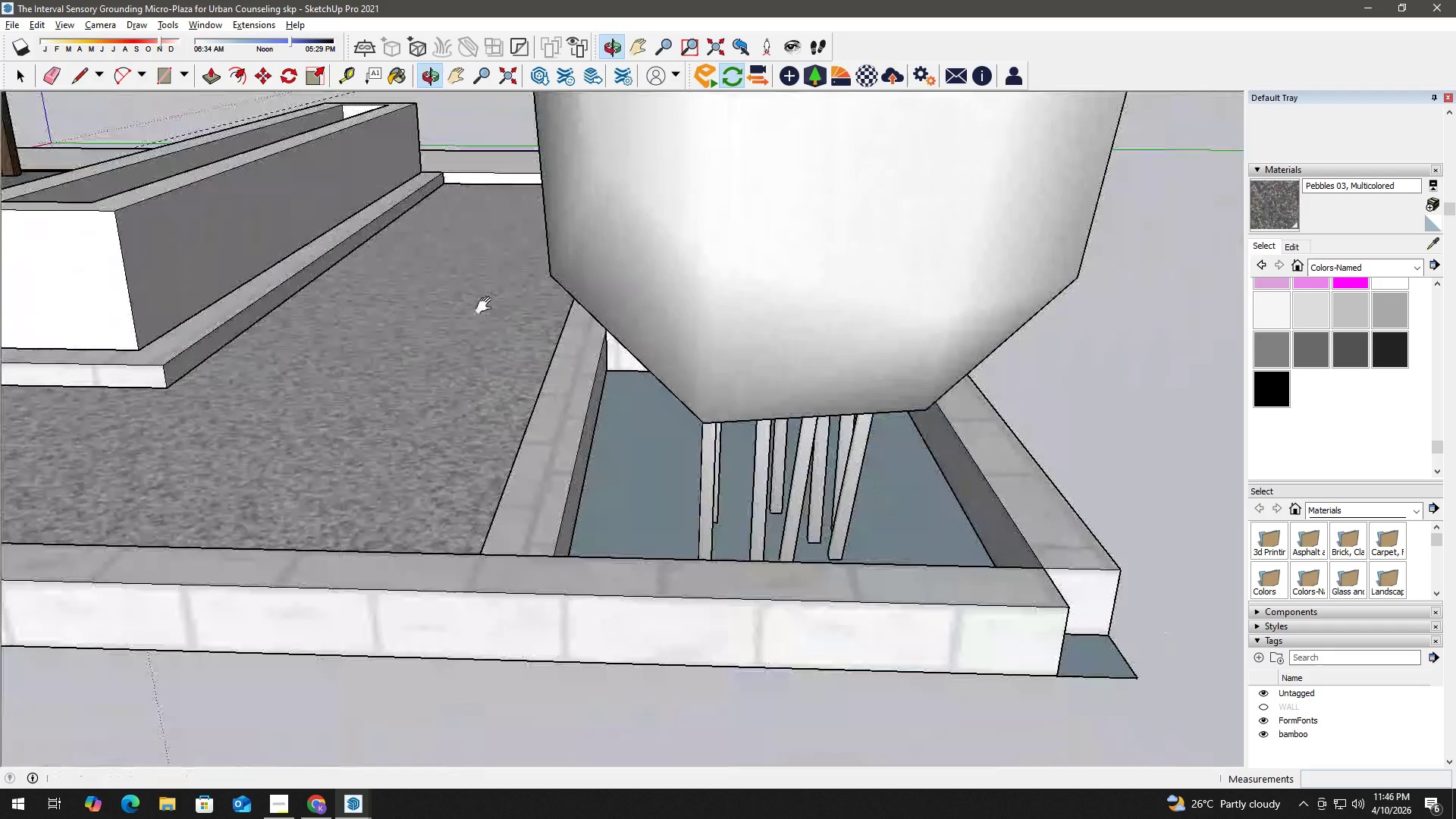 
key(R)
 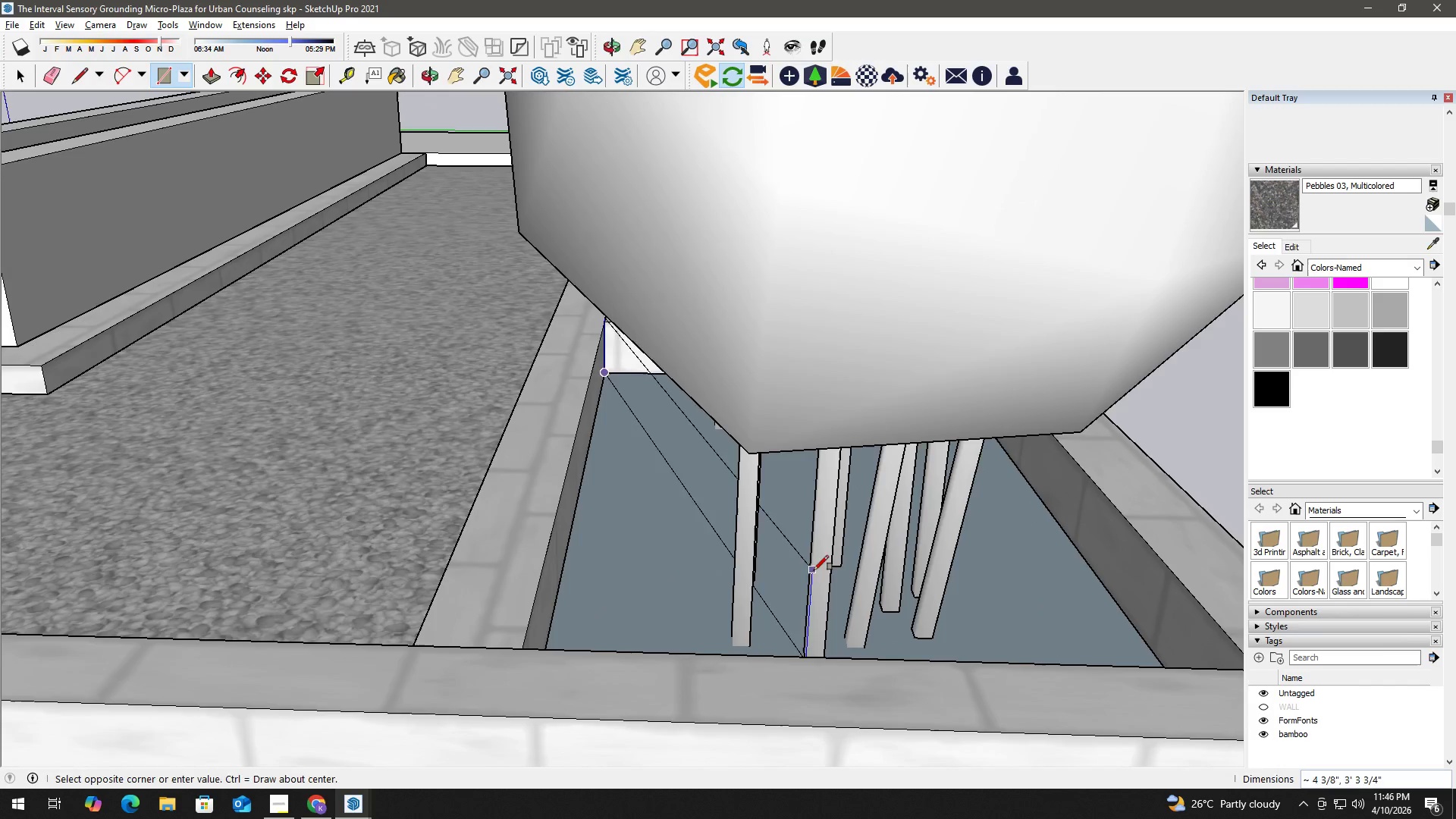 
scroll: coordinate [613, 362], scroll_direction: up, amount: 2.0
 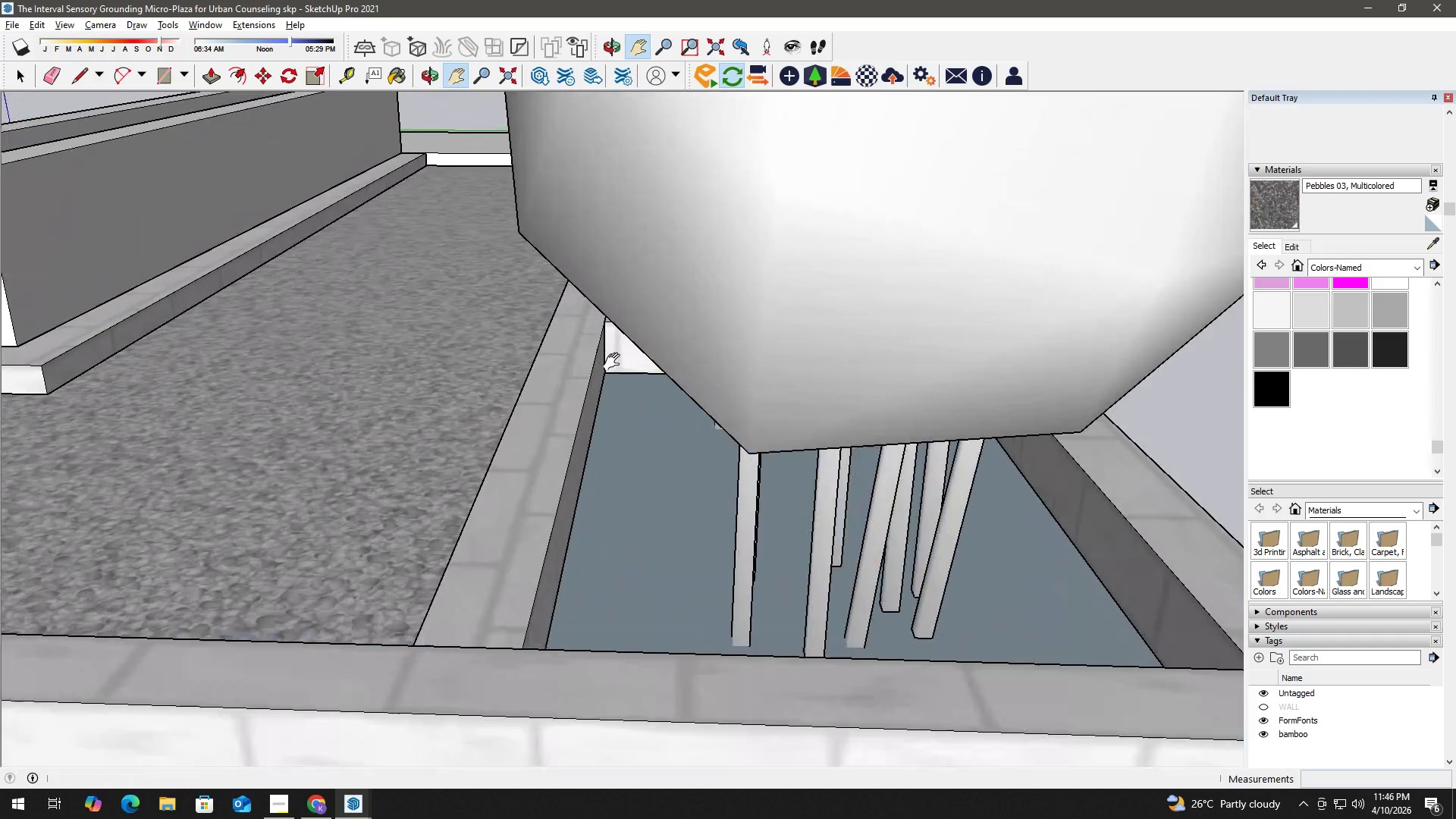 
hold_key(key=ShiftLeft, duration=0.34)
 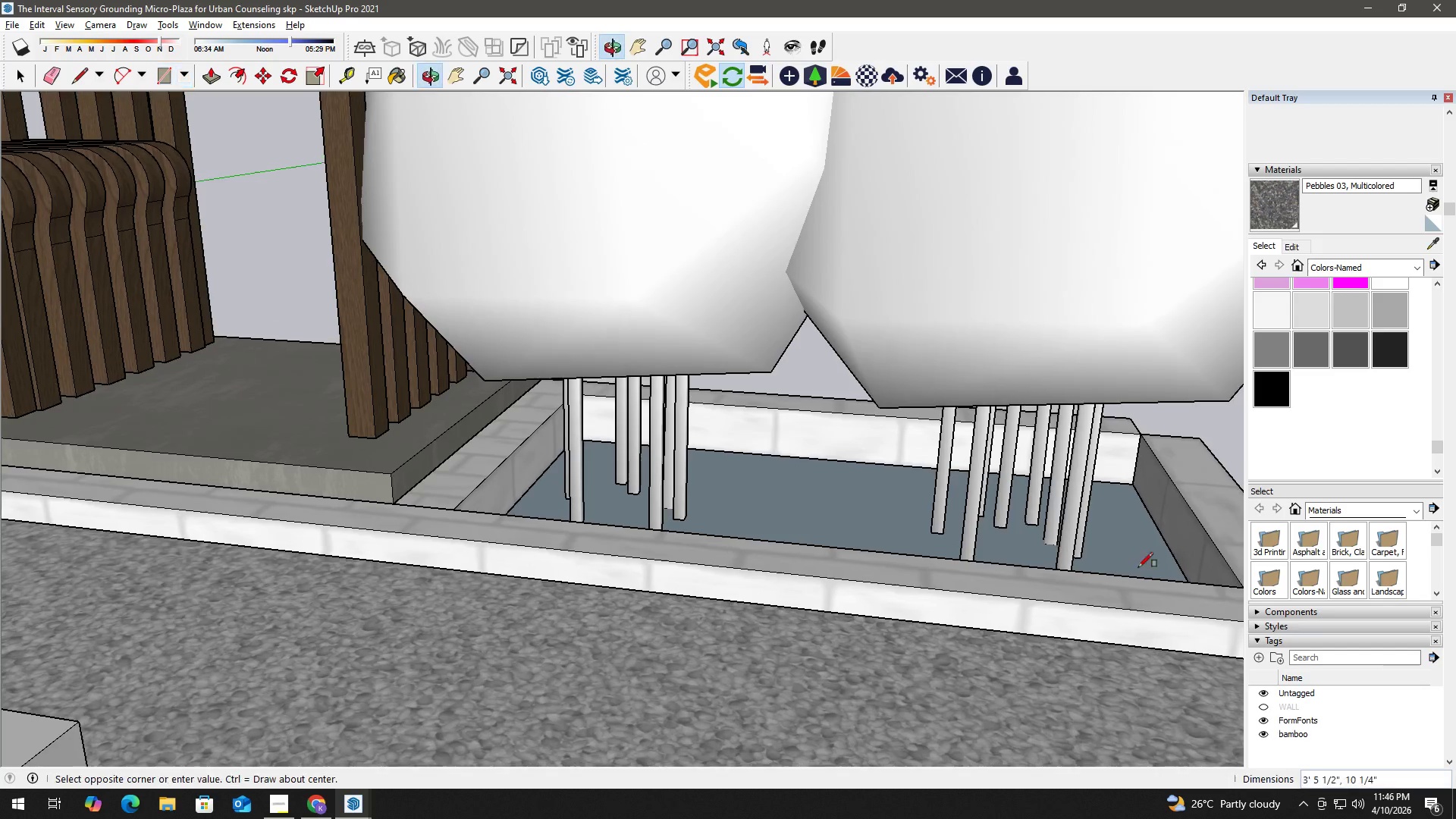 
key(Shift+ShiftLeft)
 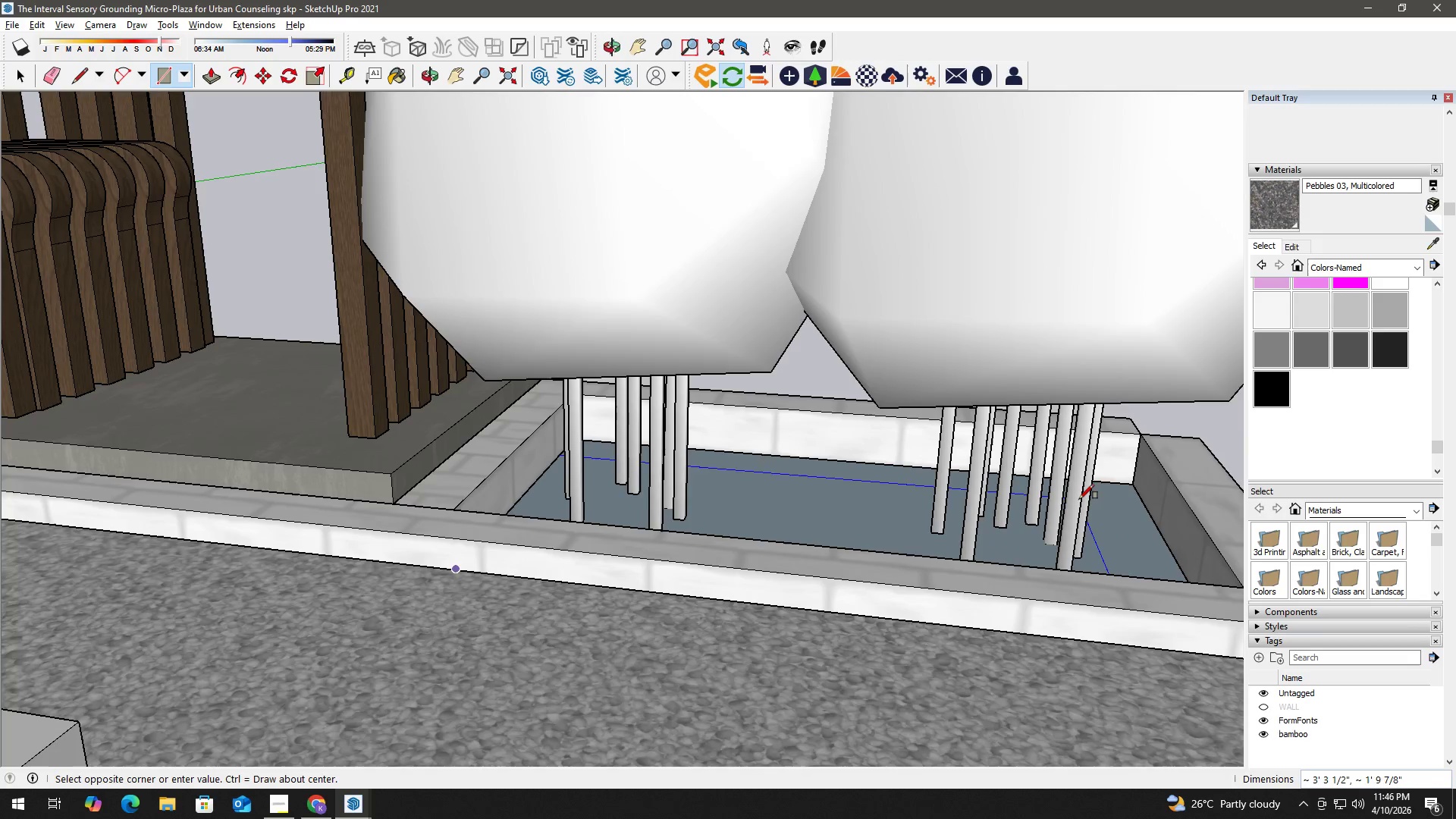 
scroll: coordinate [1084, 496], scroll_direction: up, amount: 1.0
 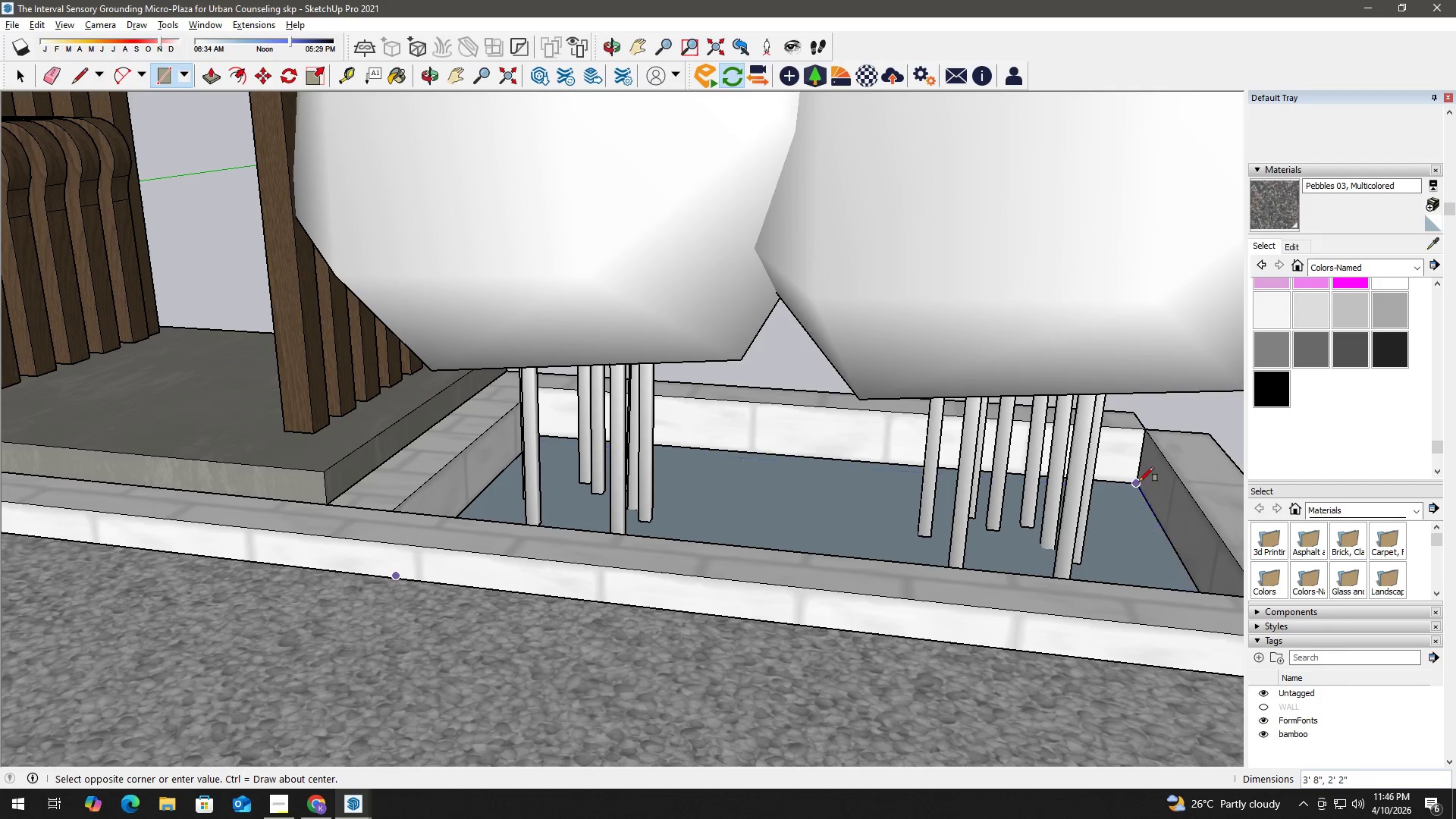 
left_click([1139, 482])
 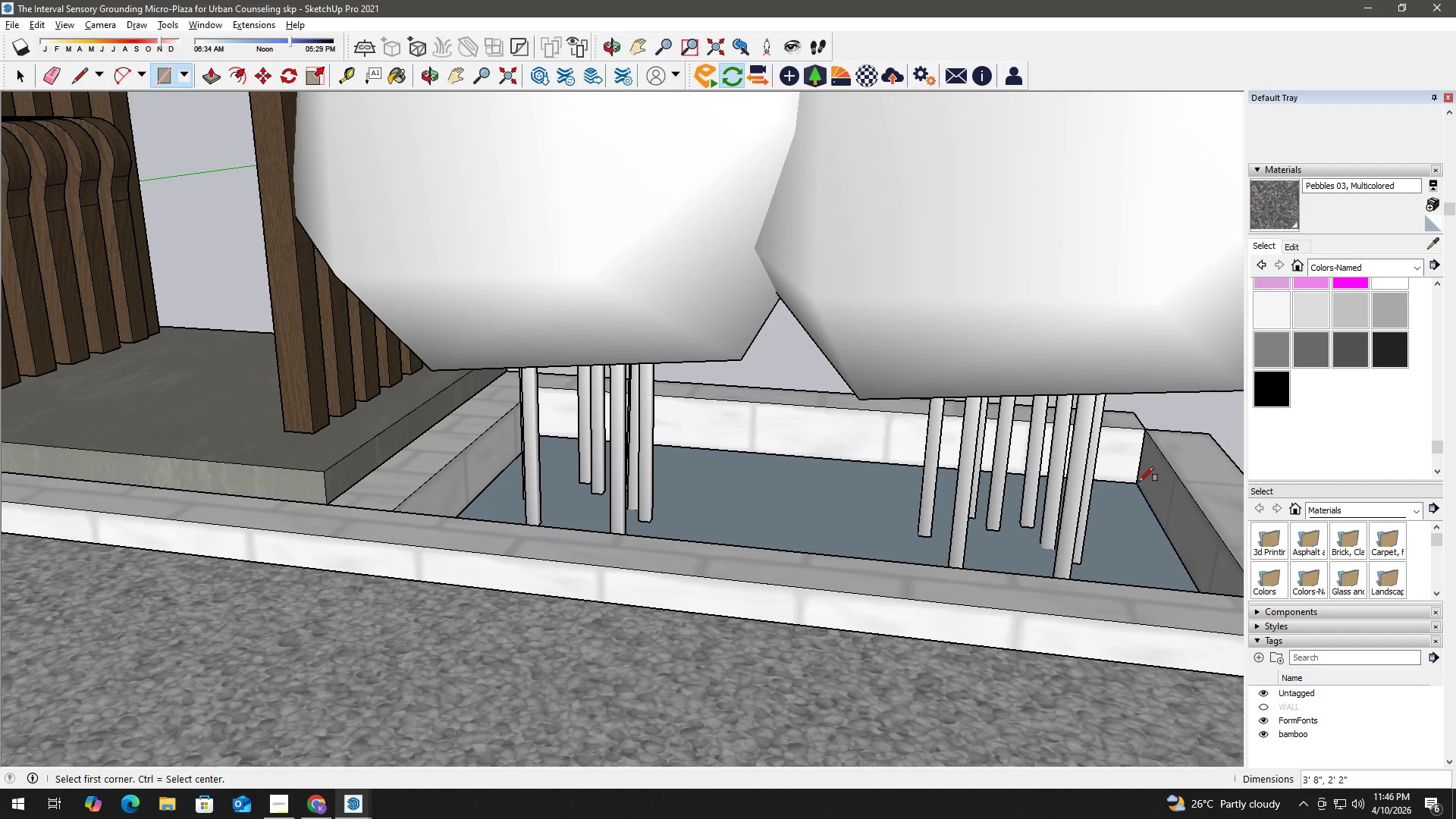 
key(Space)
 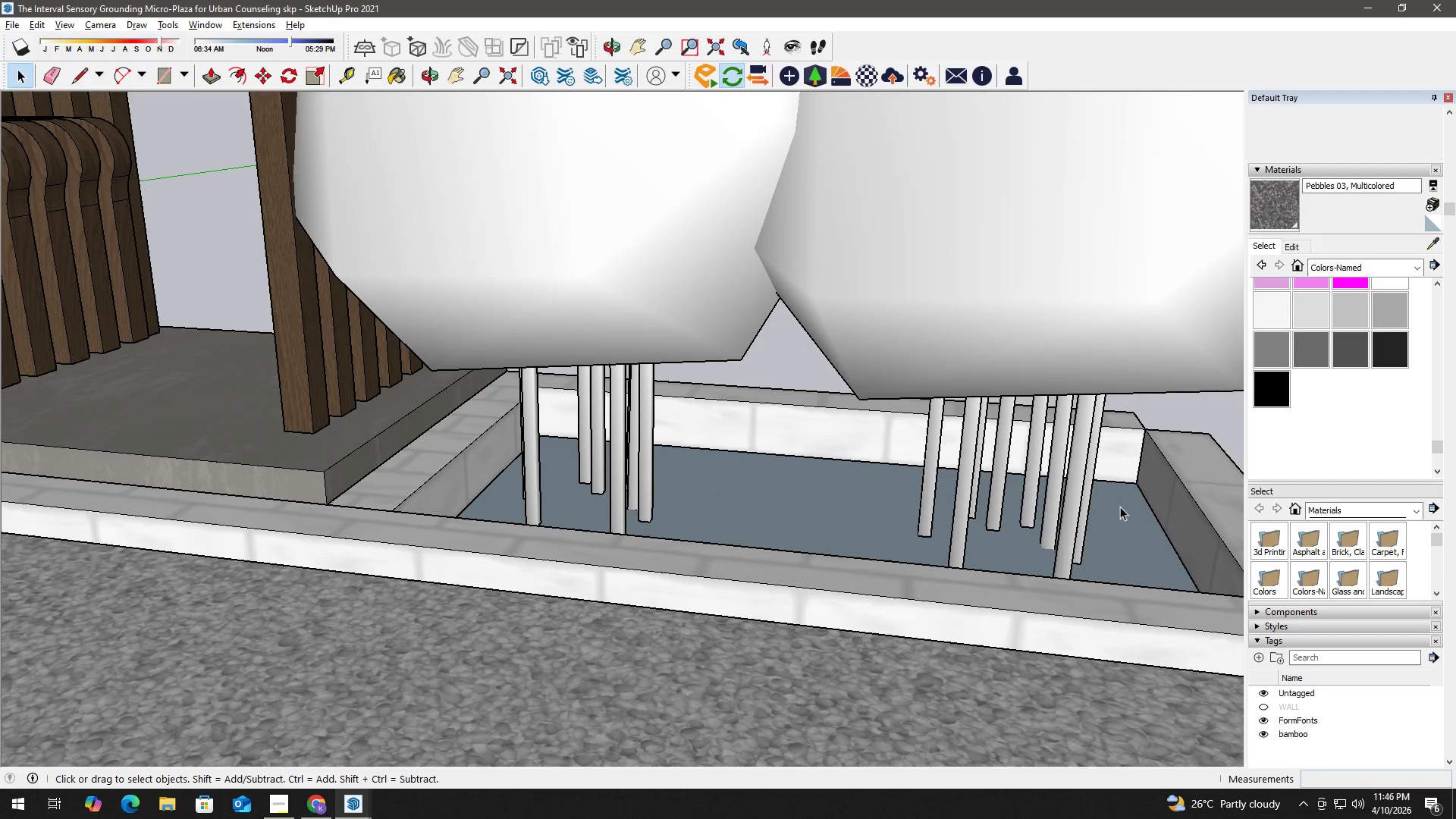 
double_click([1116, 509])
 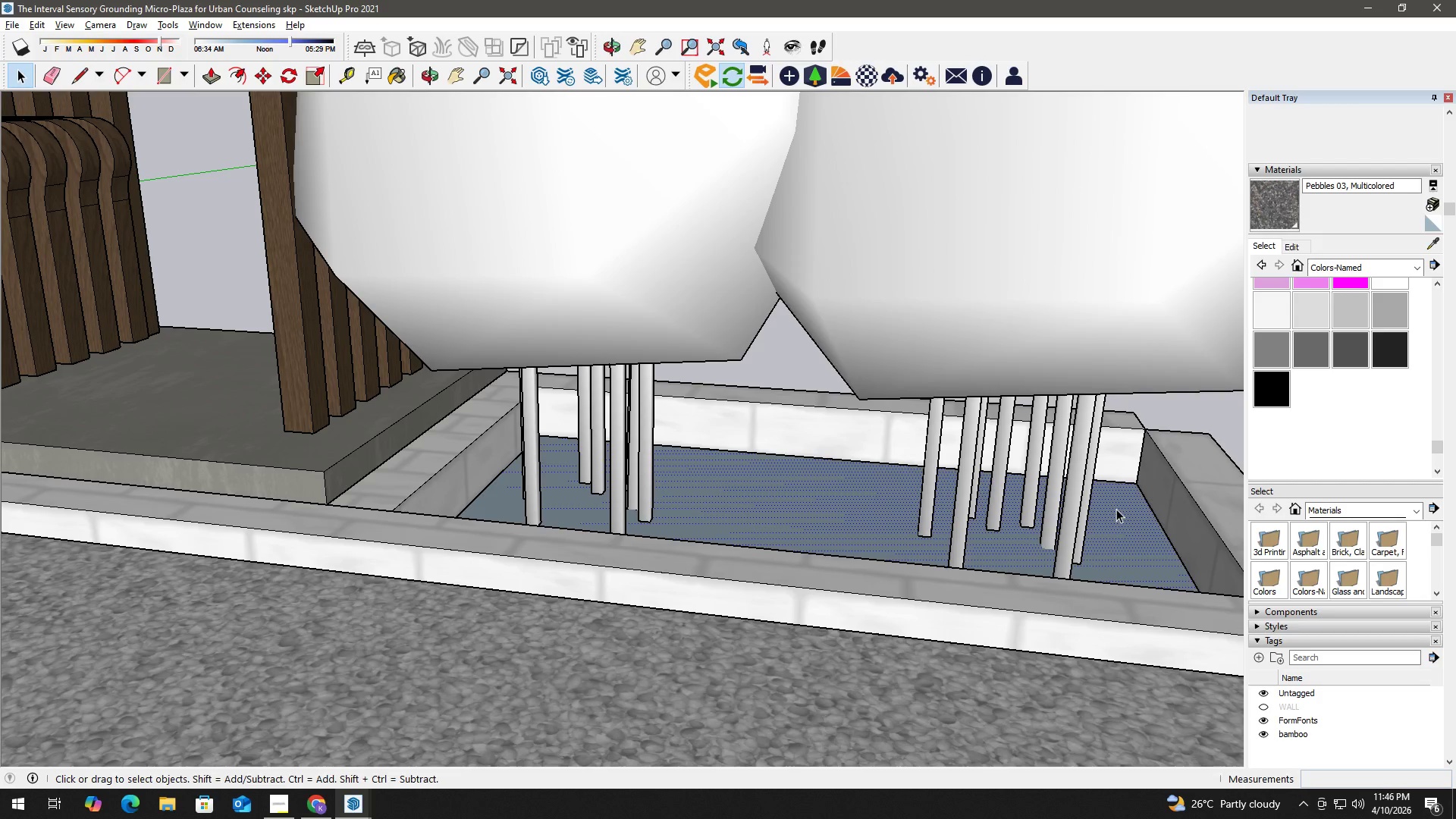 
key(P)
 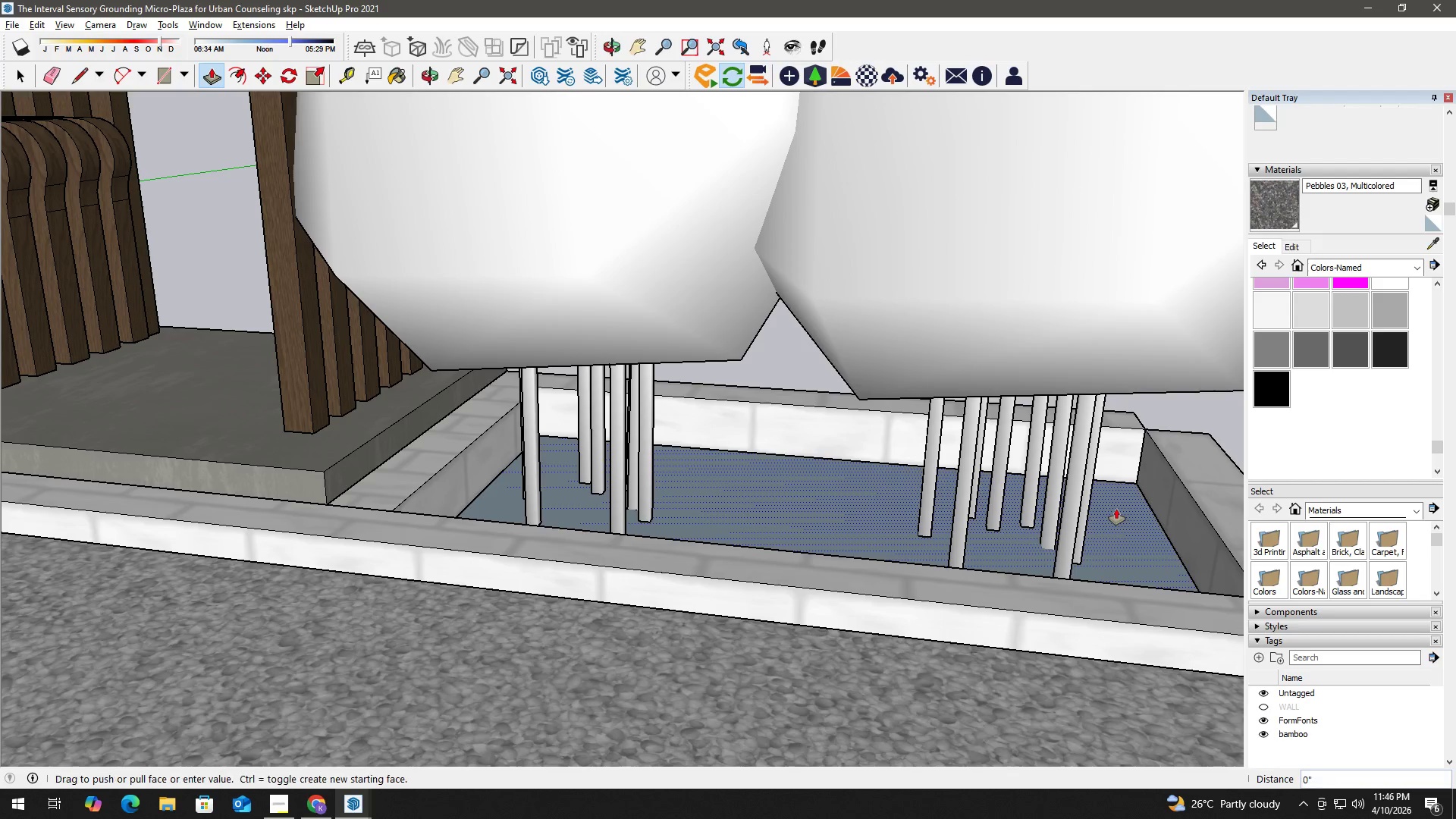 
left_click([1116, 509])
 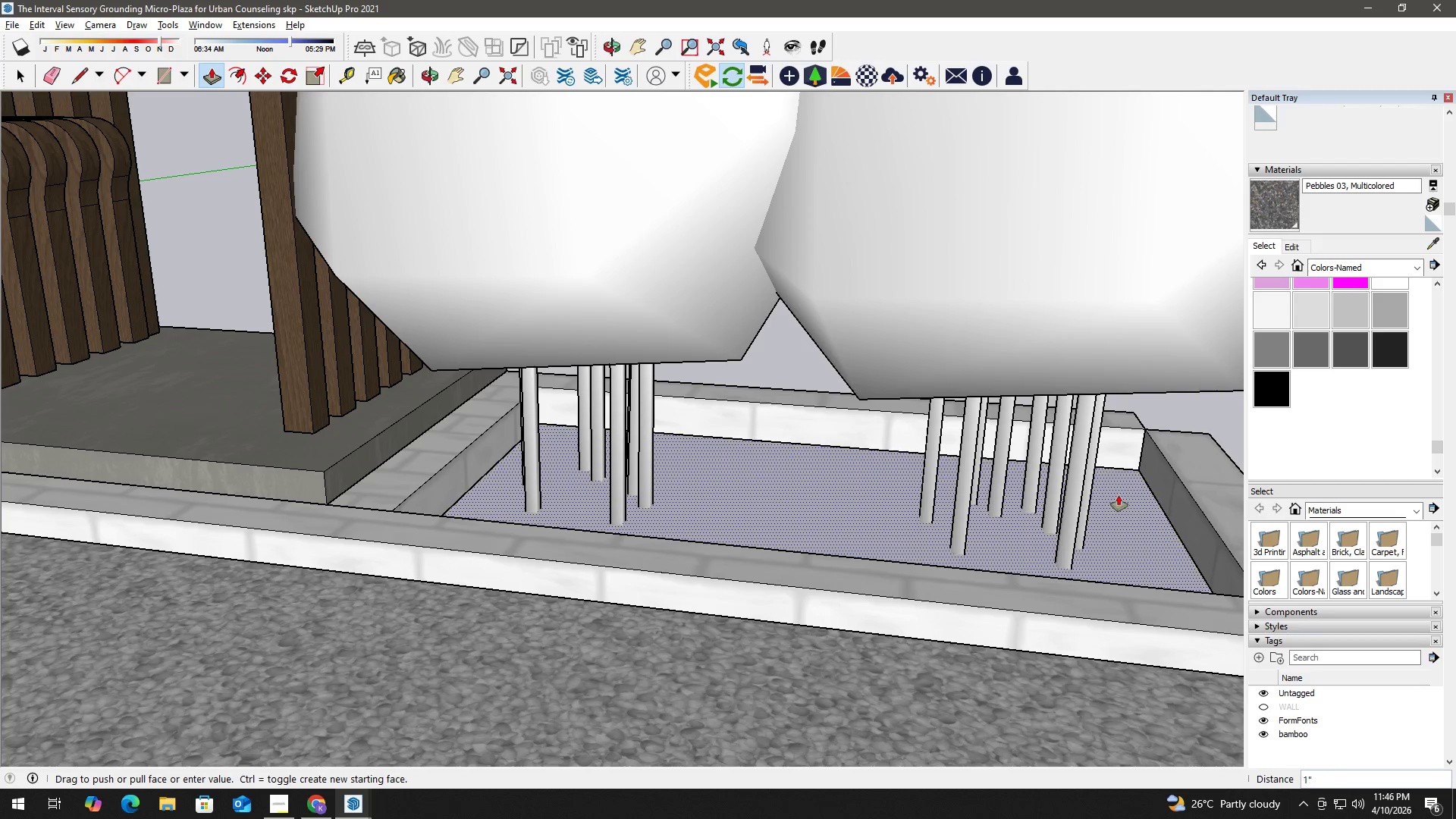 
key(Numpad2)
 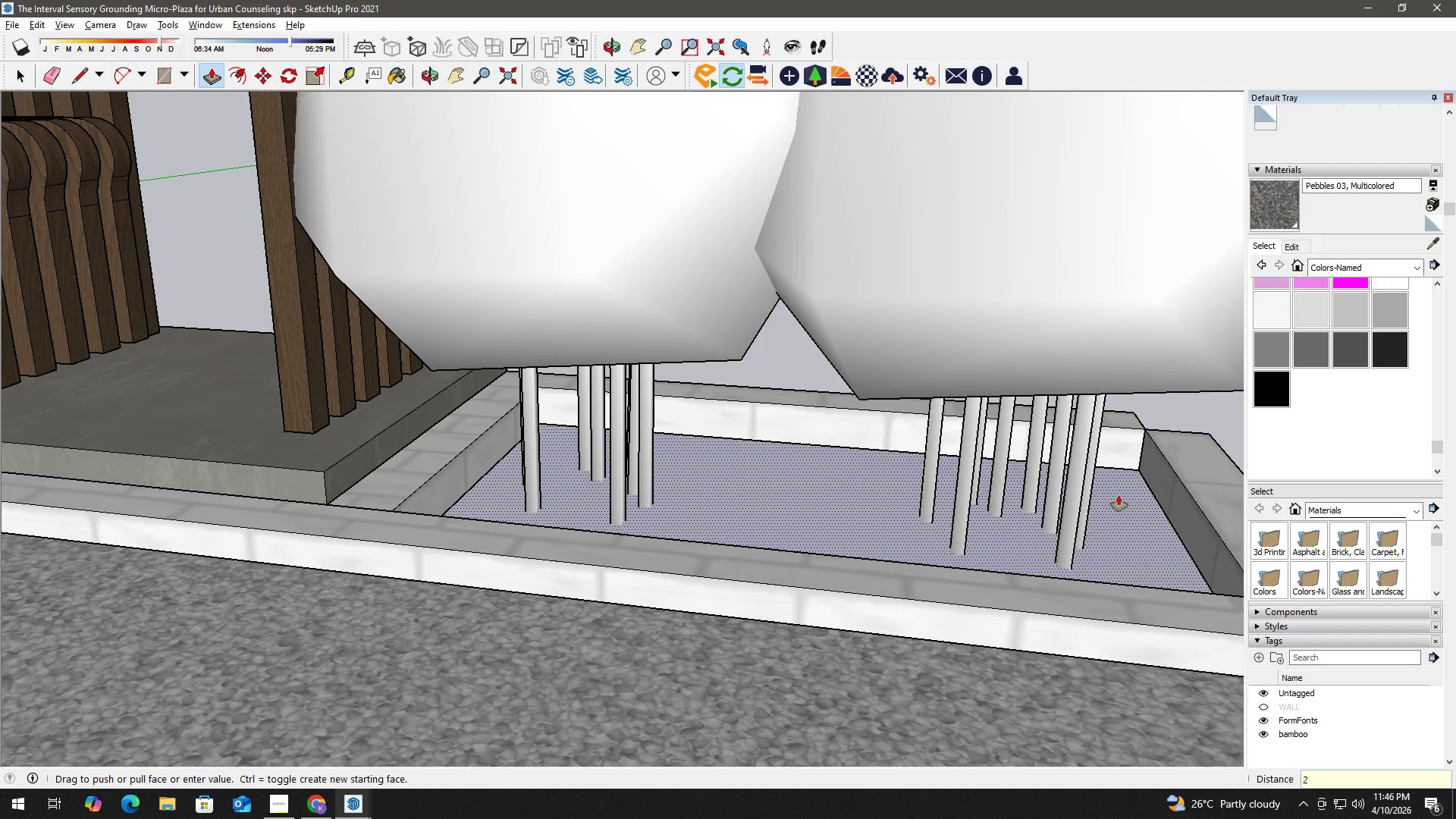 
key(Shift+Quote)
 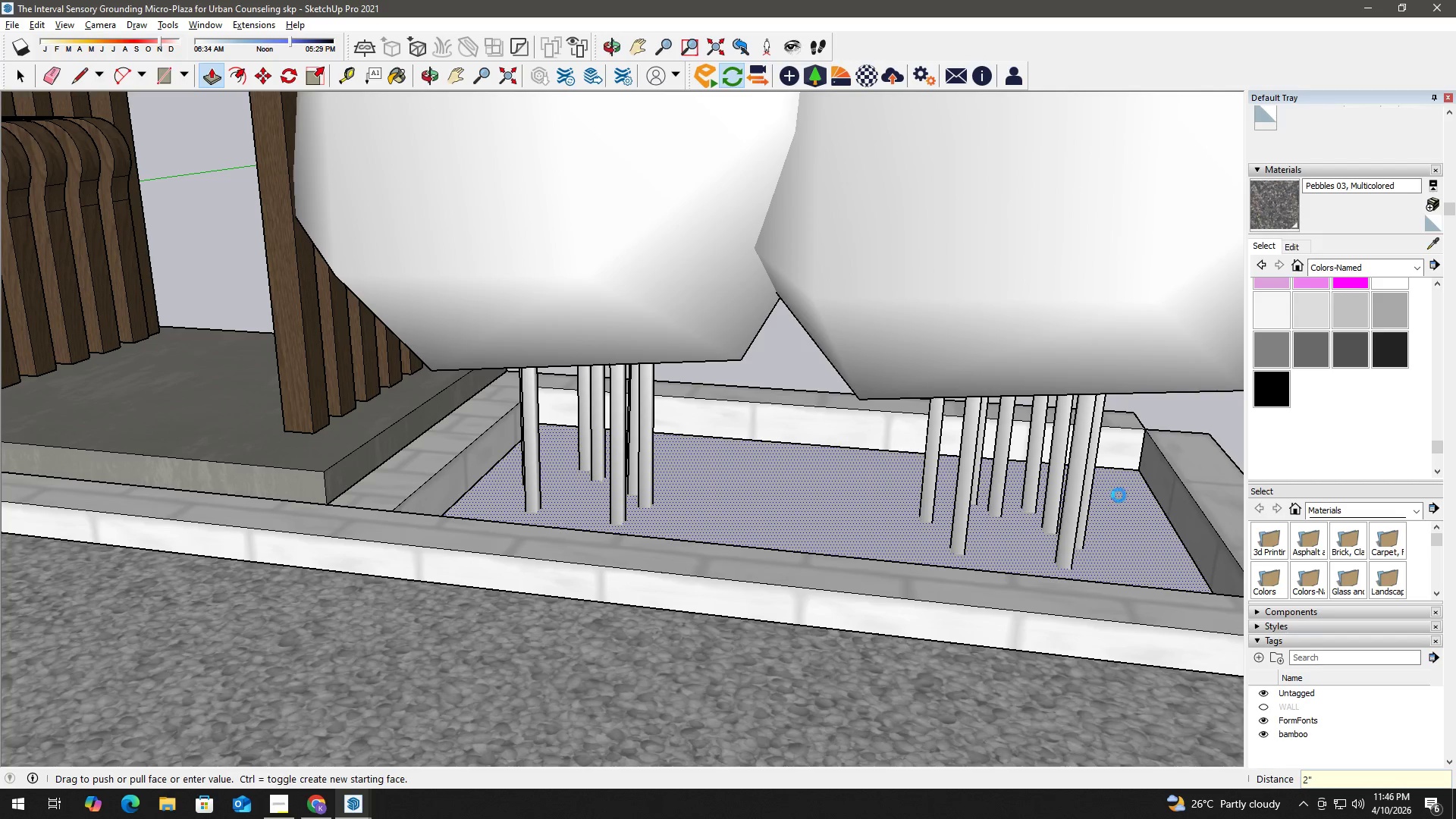 
key(Enter)
 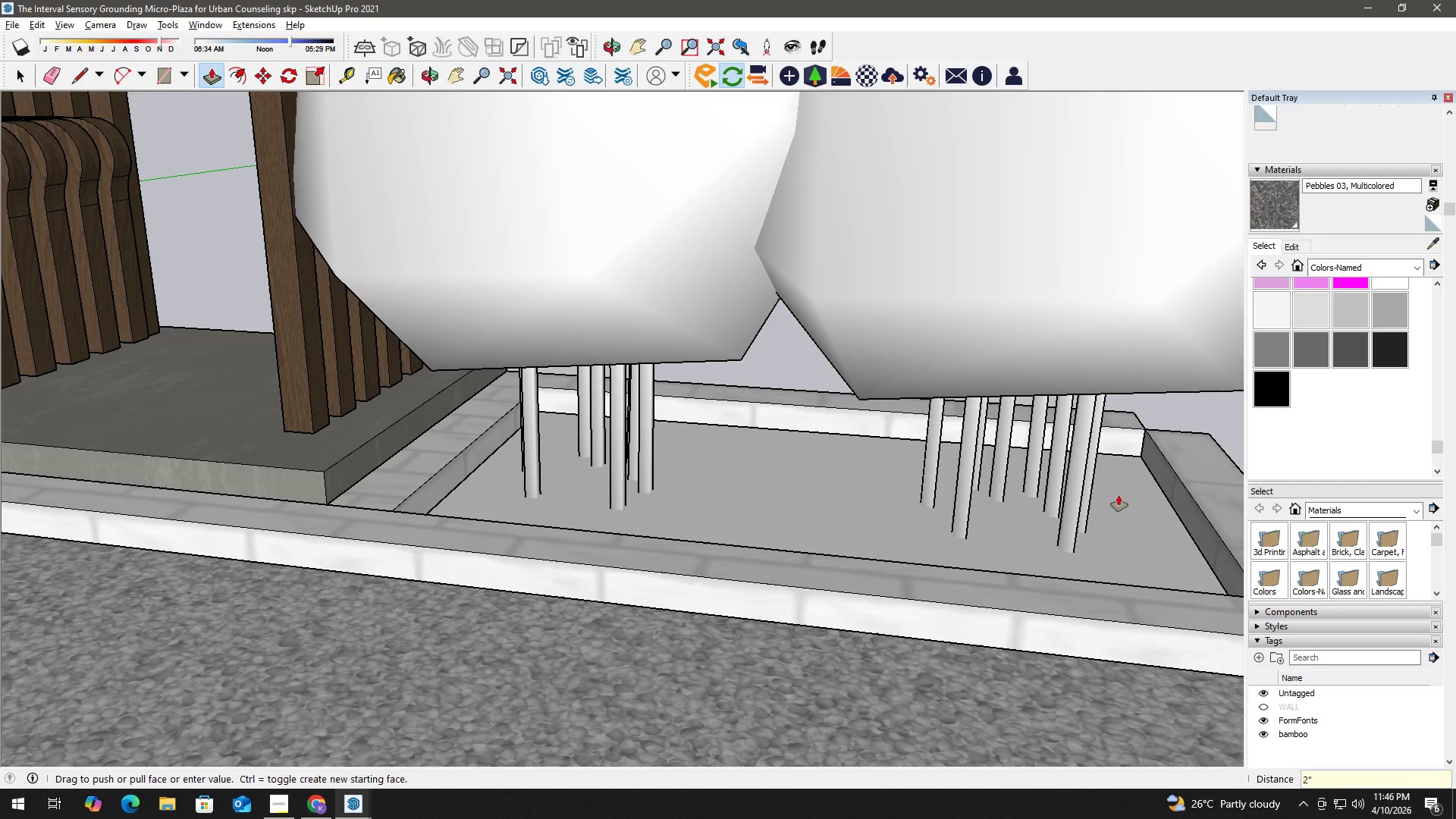 
key(Space)
 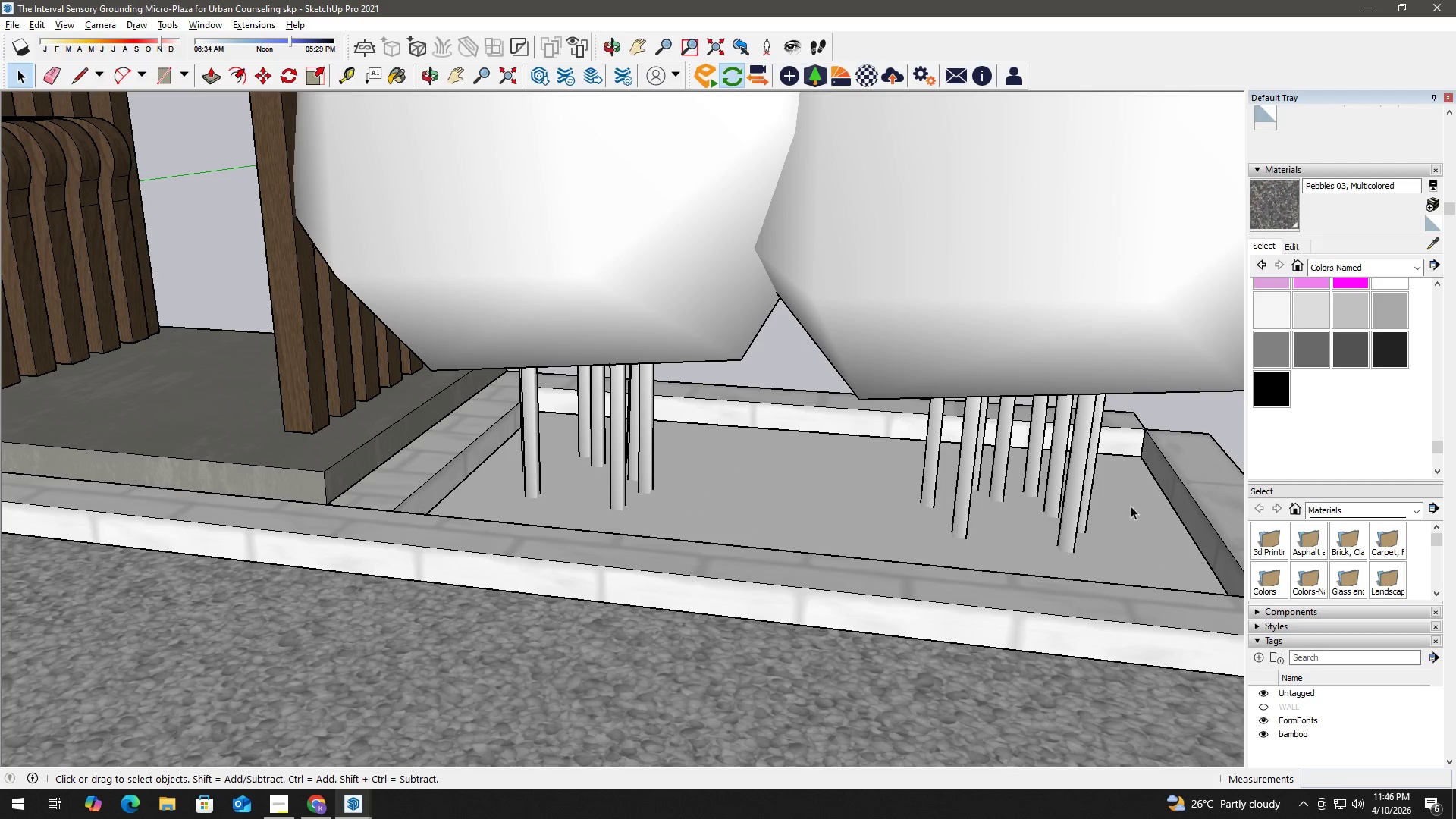 
double_click([1131, 506])
 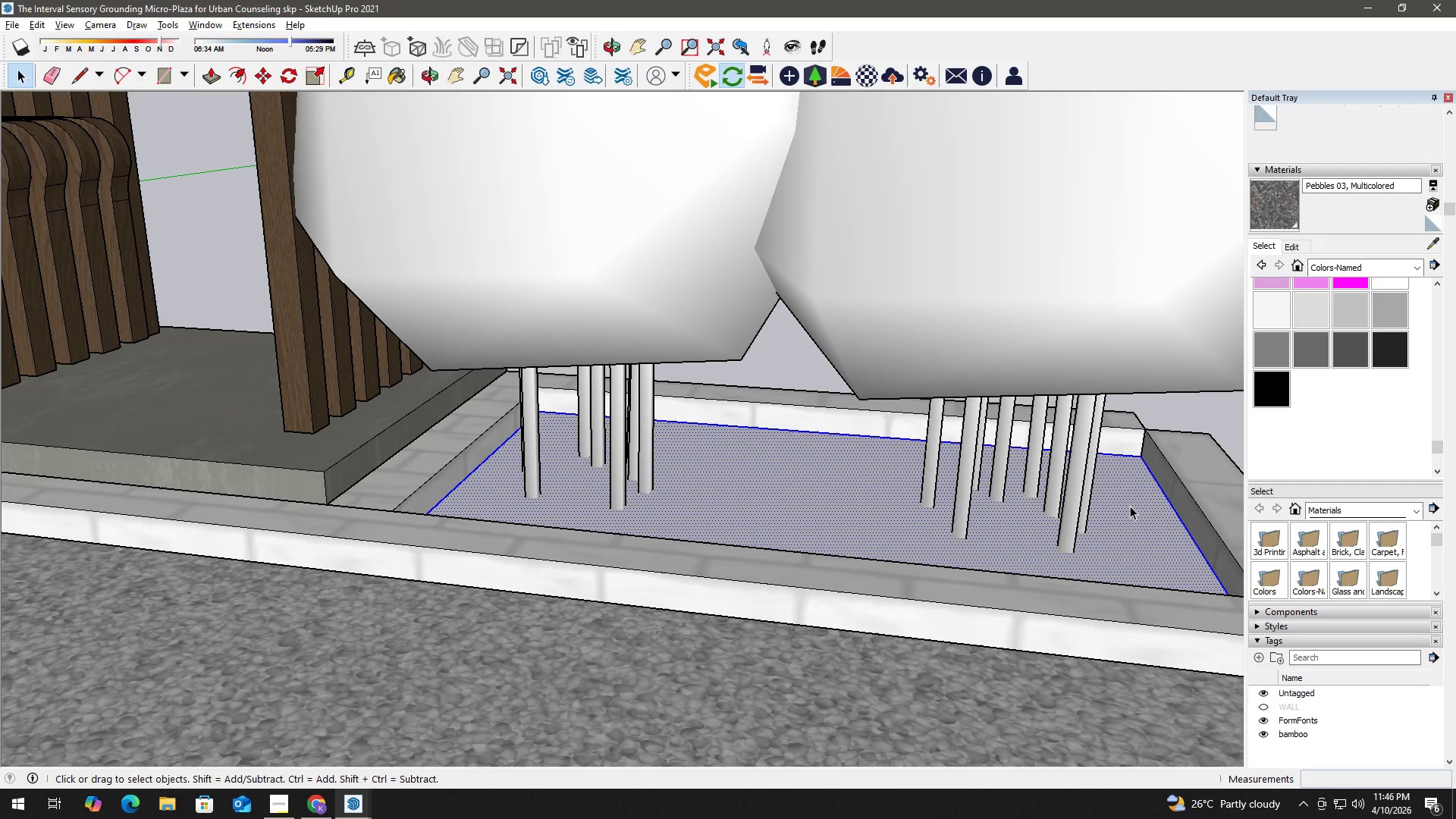 
key(B)
 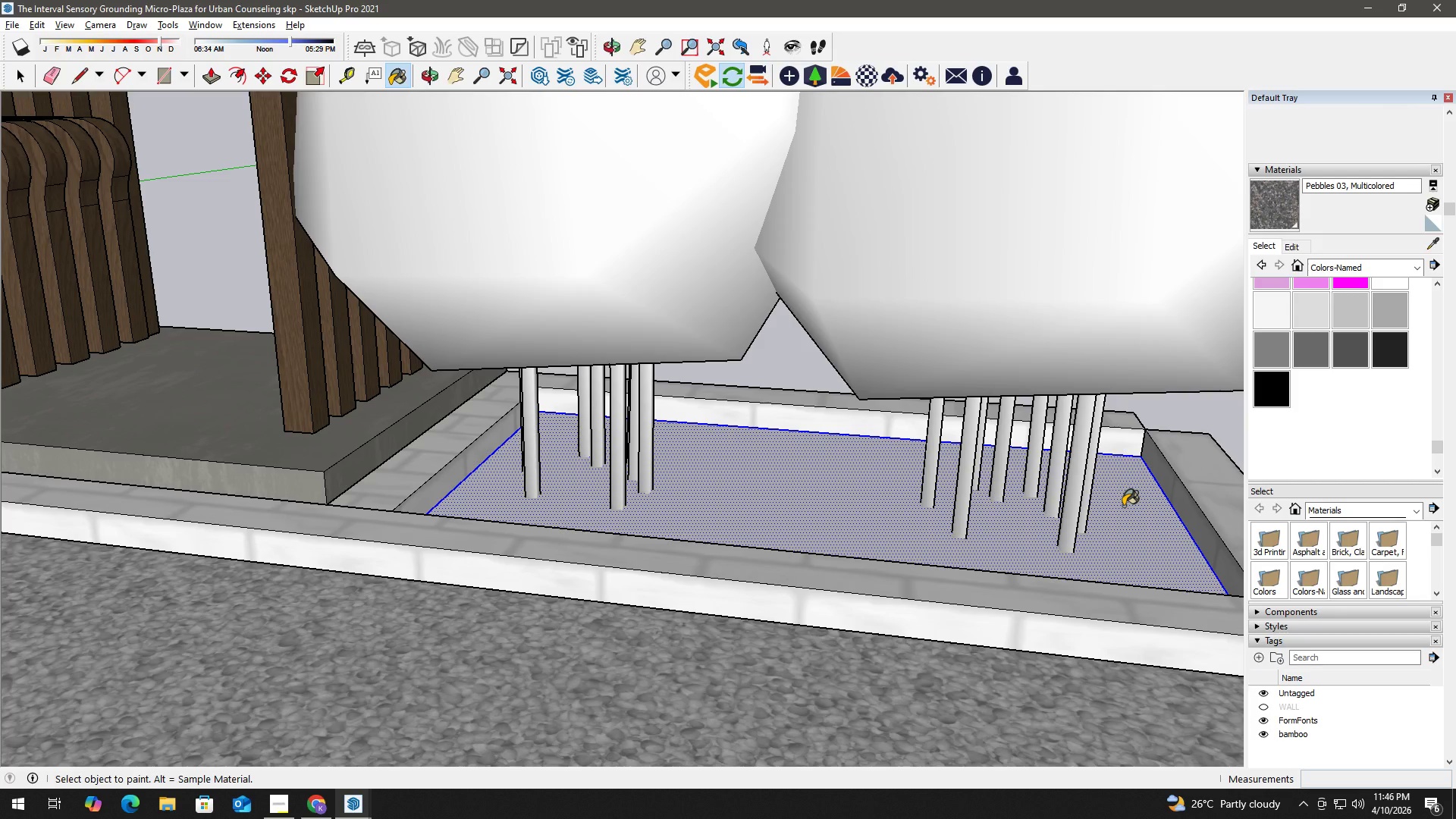 
left_click([1123, 506])
 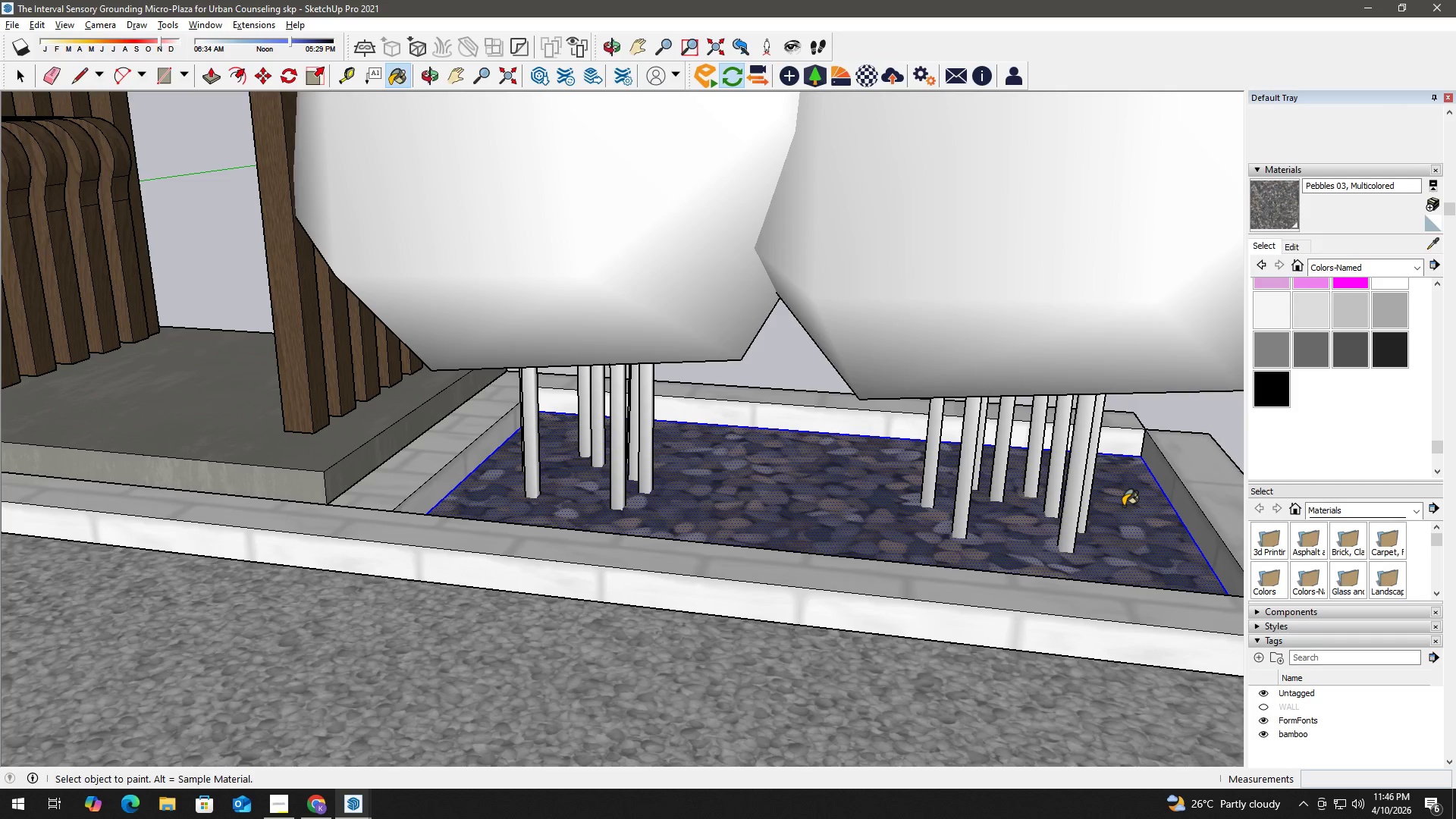 
key(Space)
 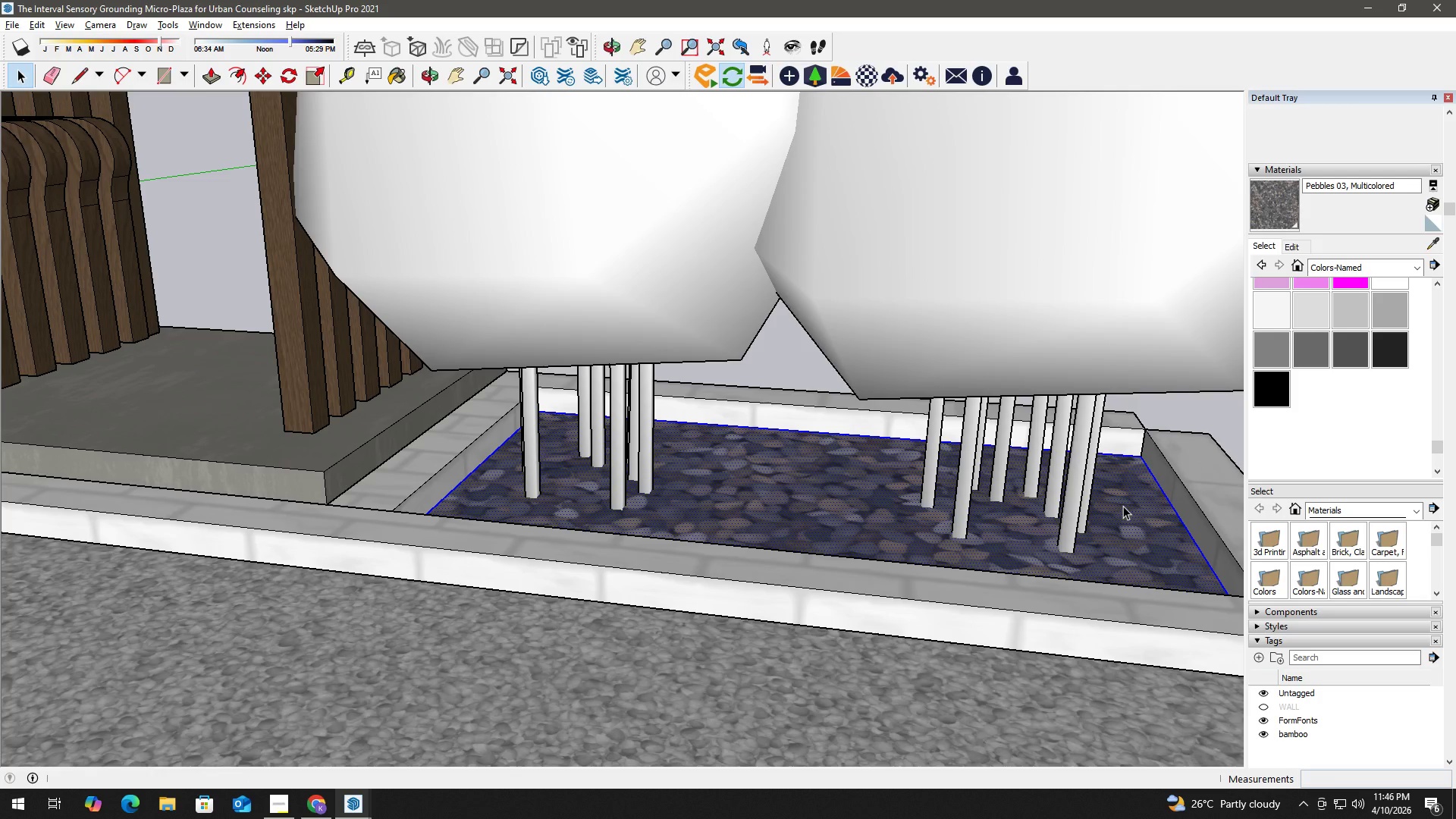 
right_click([1123, 506])
 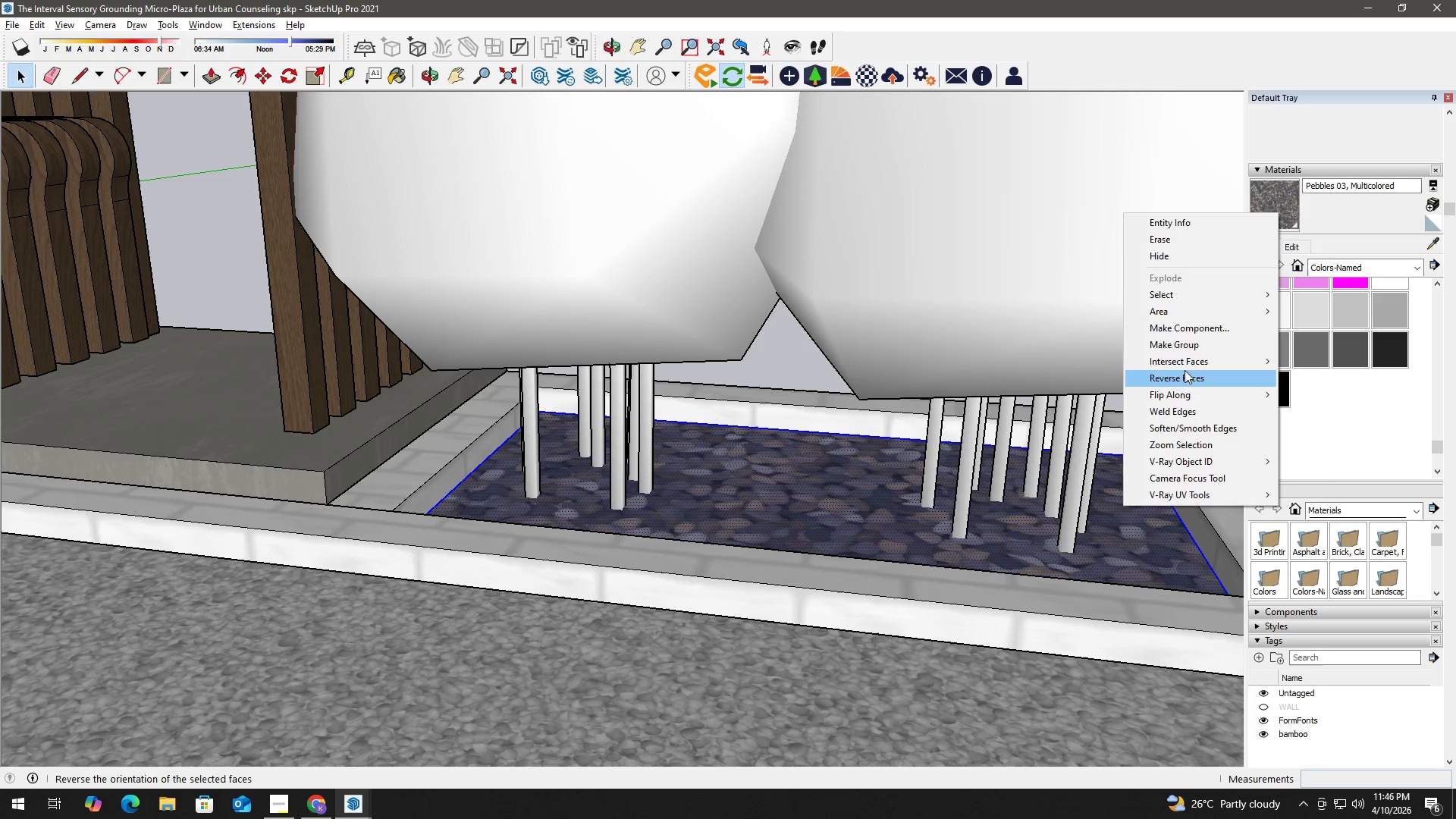 
left_click([1188, 344])
 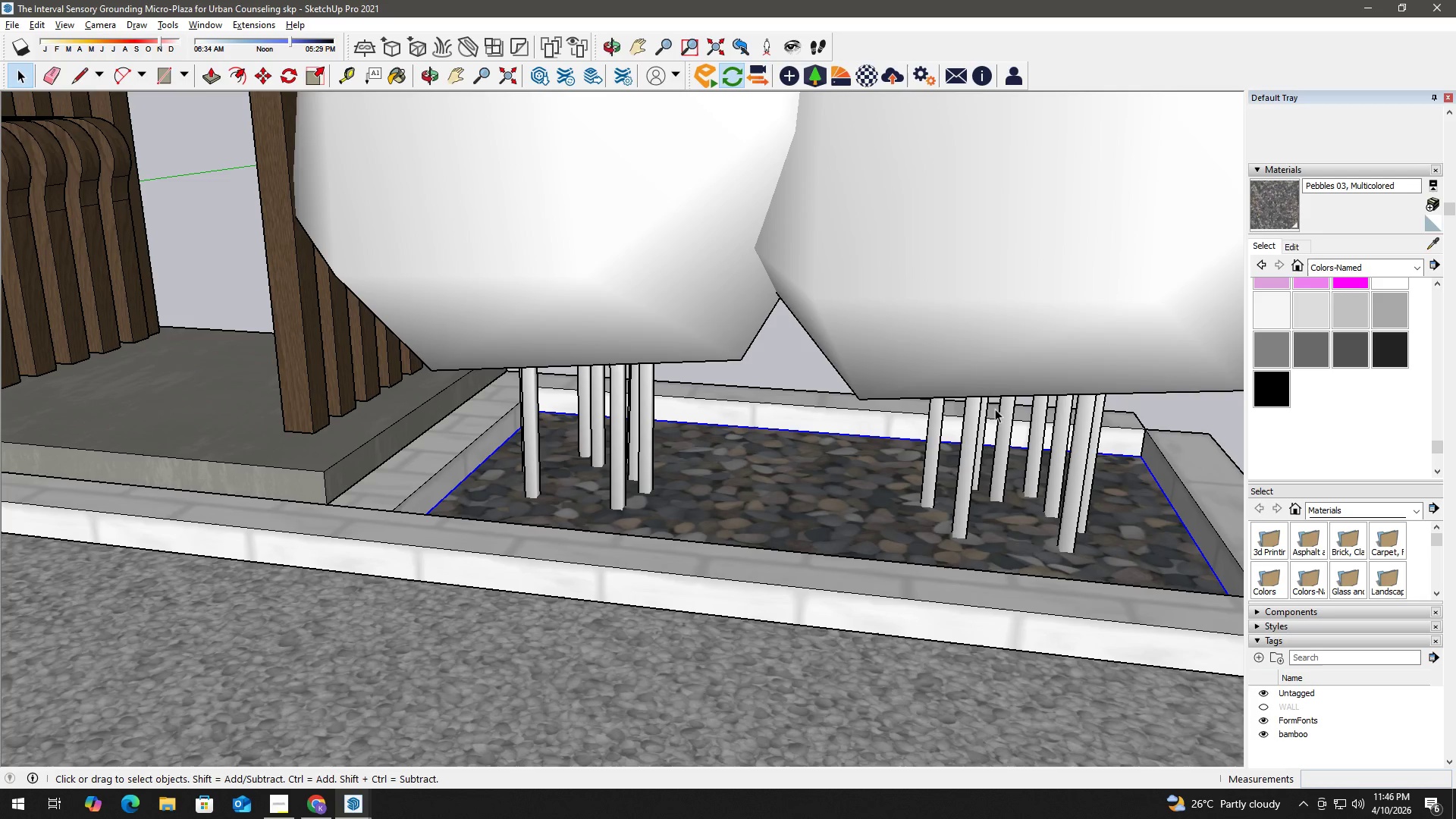 
left_click([959, 428])
 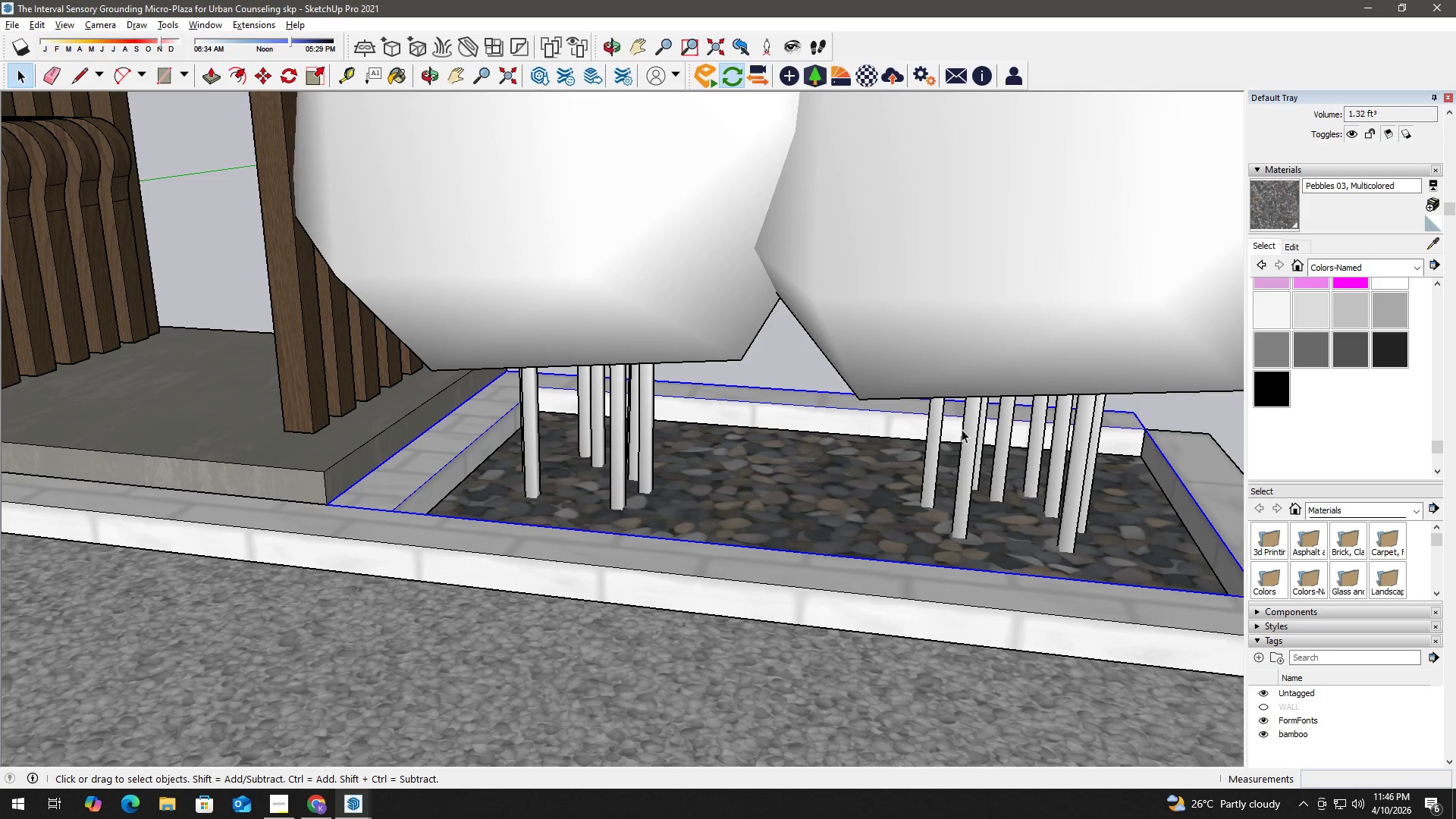 
hold_key(key=ControlLeft, duration=0.42)
 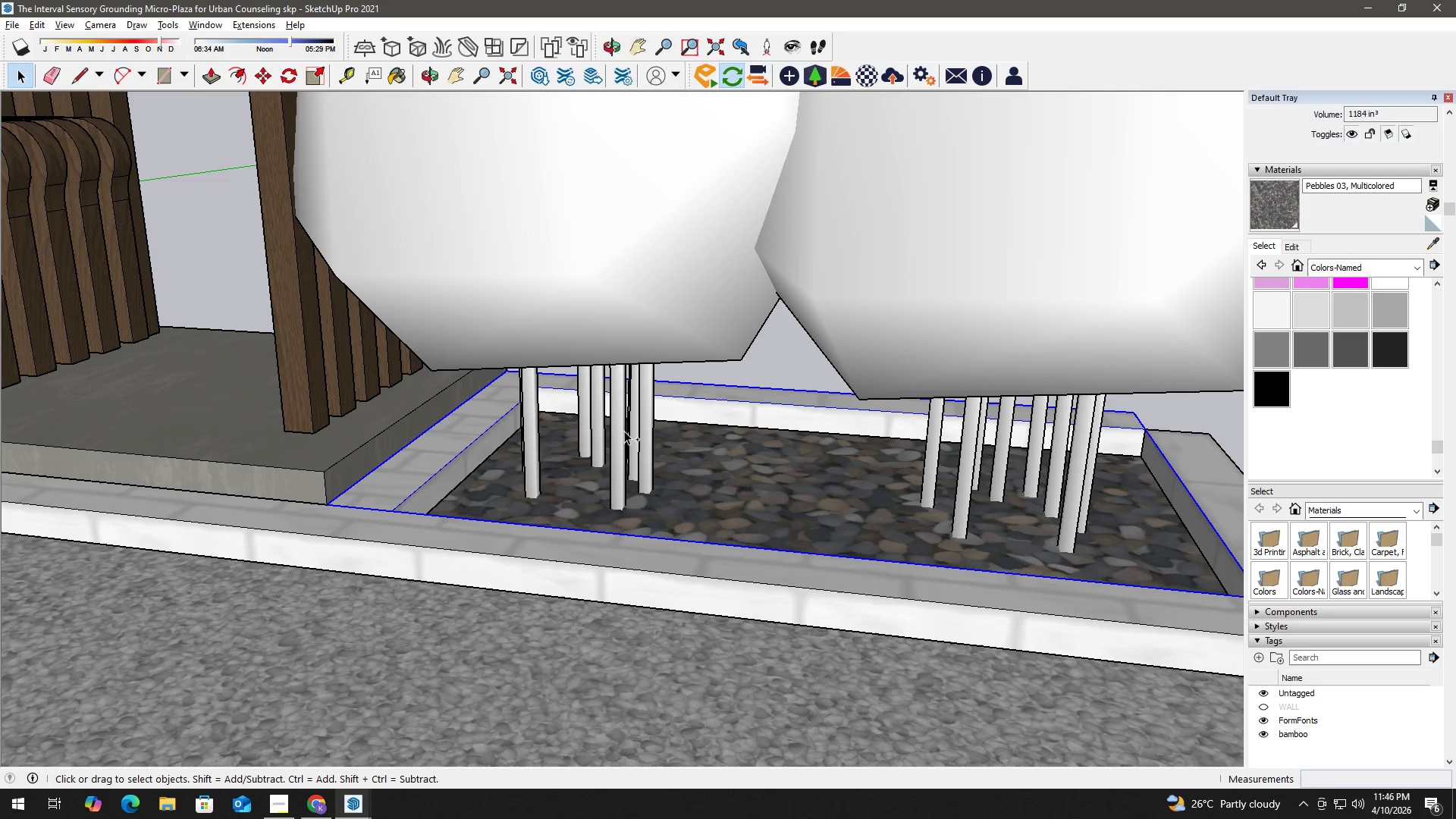 
left_click([623, 430])
 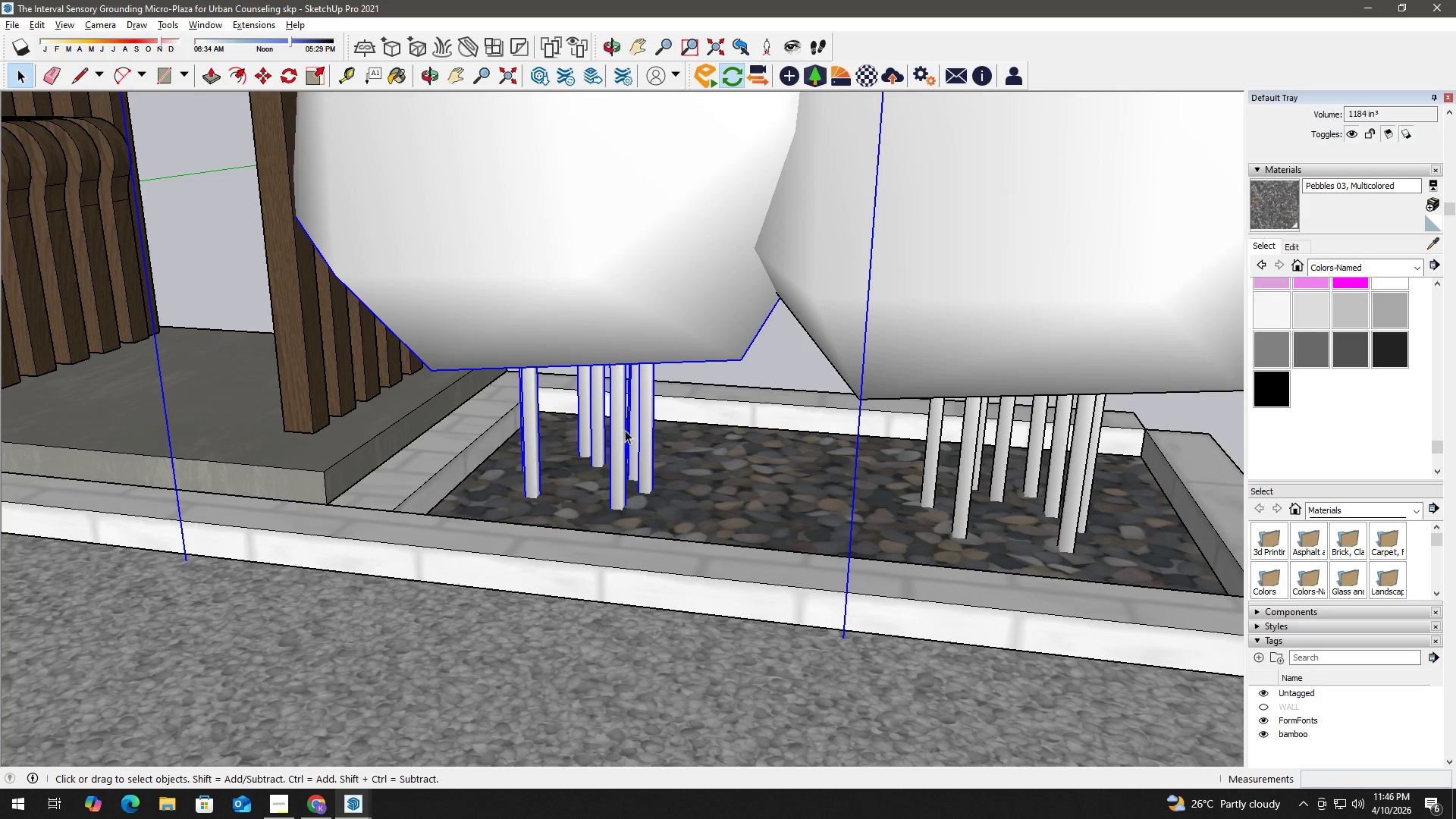 
hold_key(key=ControlLeft, duration=0.8)
left_click([961, 488])
 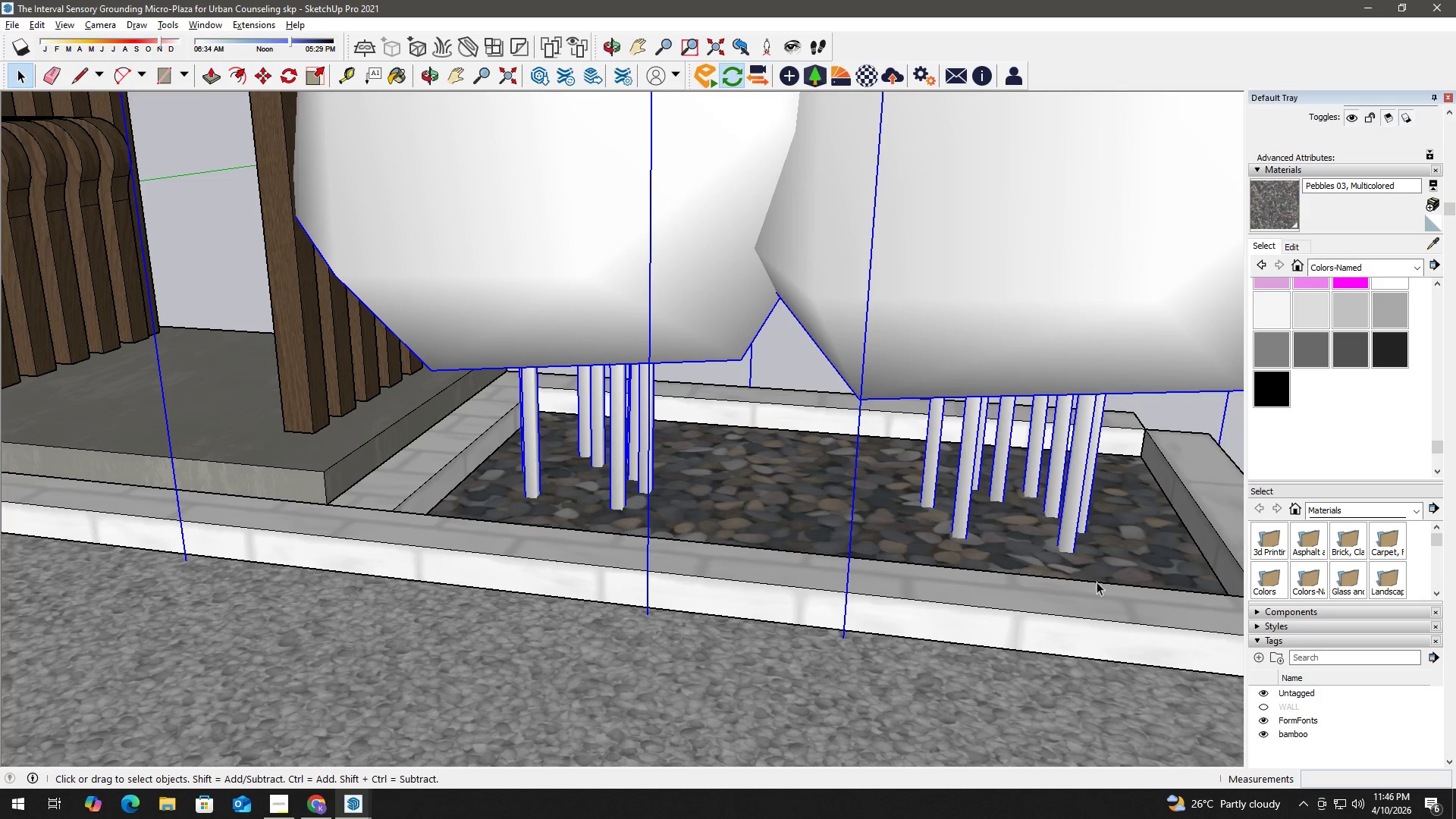 
scroll: coordinate [1105, 582], scroll_direction: up, amount: 1.0
 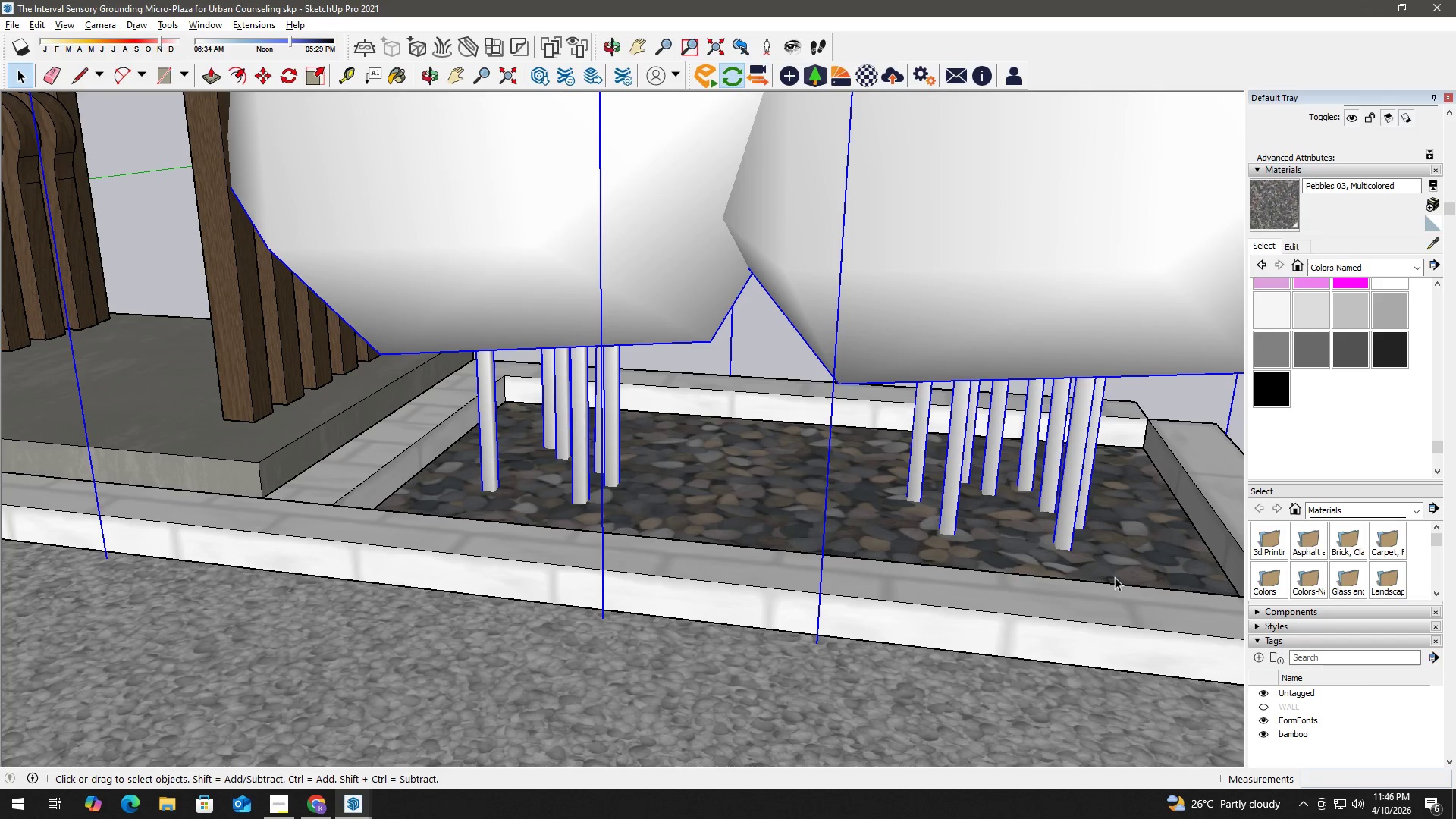 
key(M)
 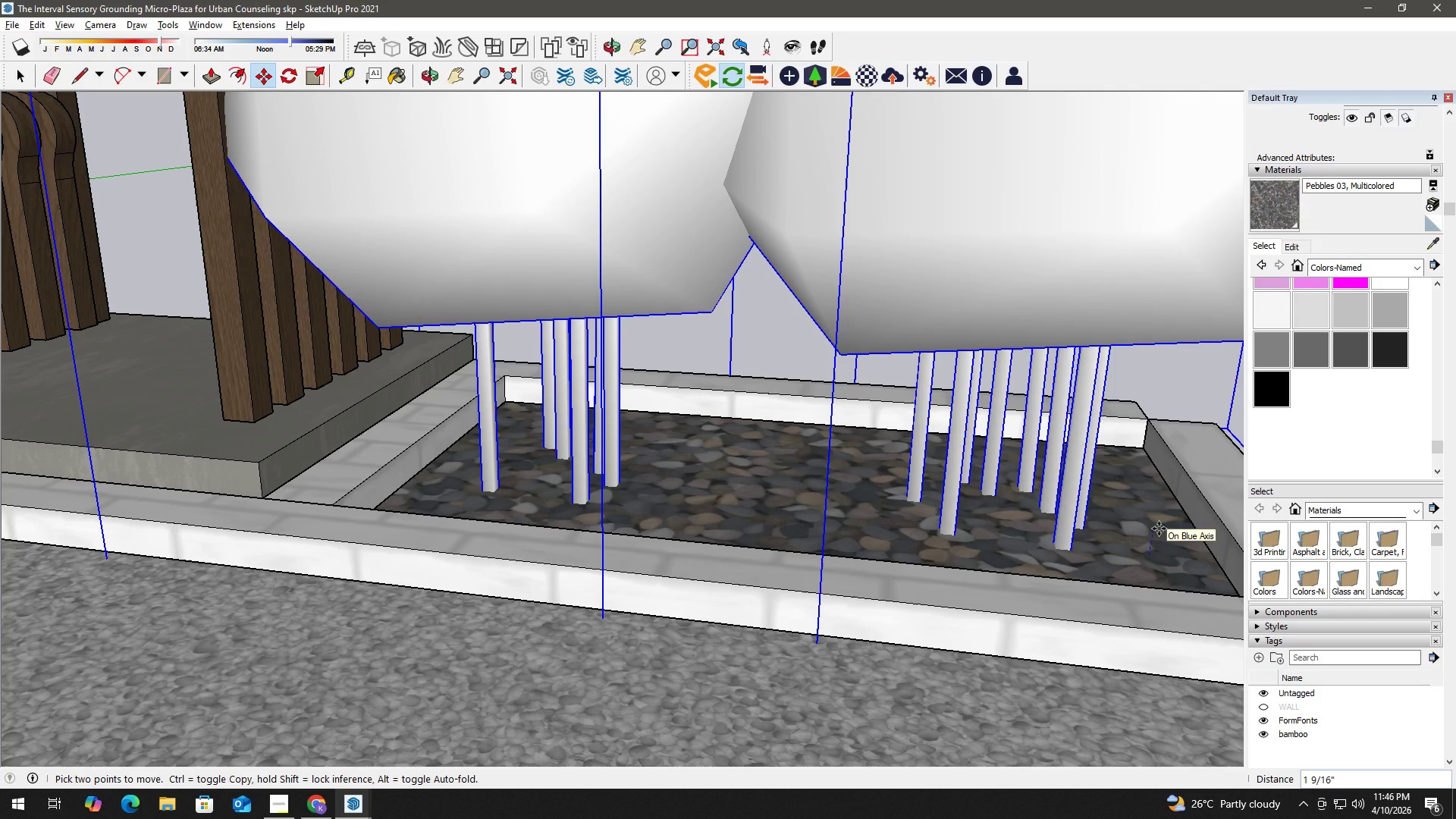 
key(Numpad2)
 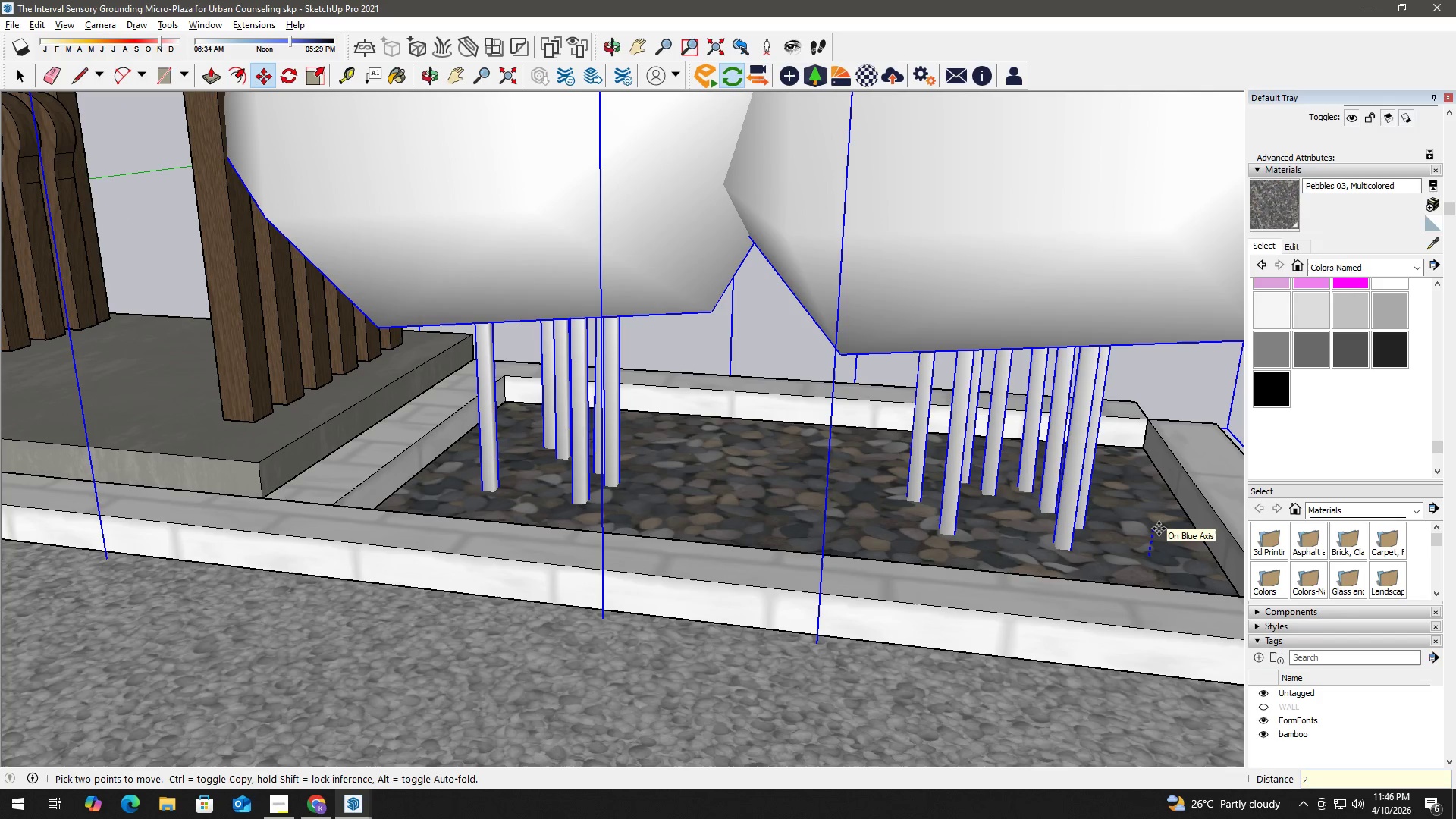 
key(Shift+Quote)
 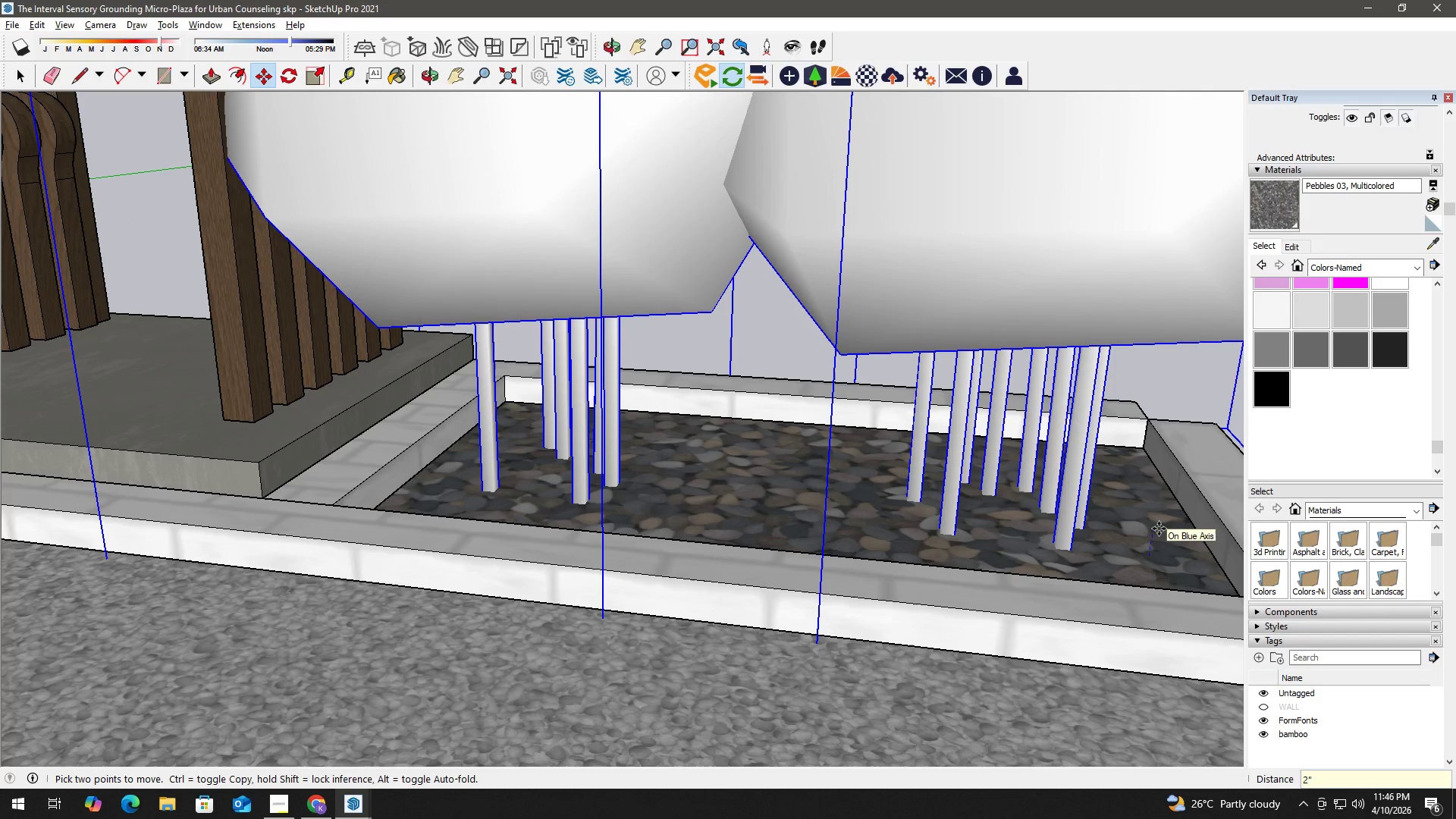 
key(Enter)
 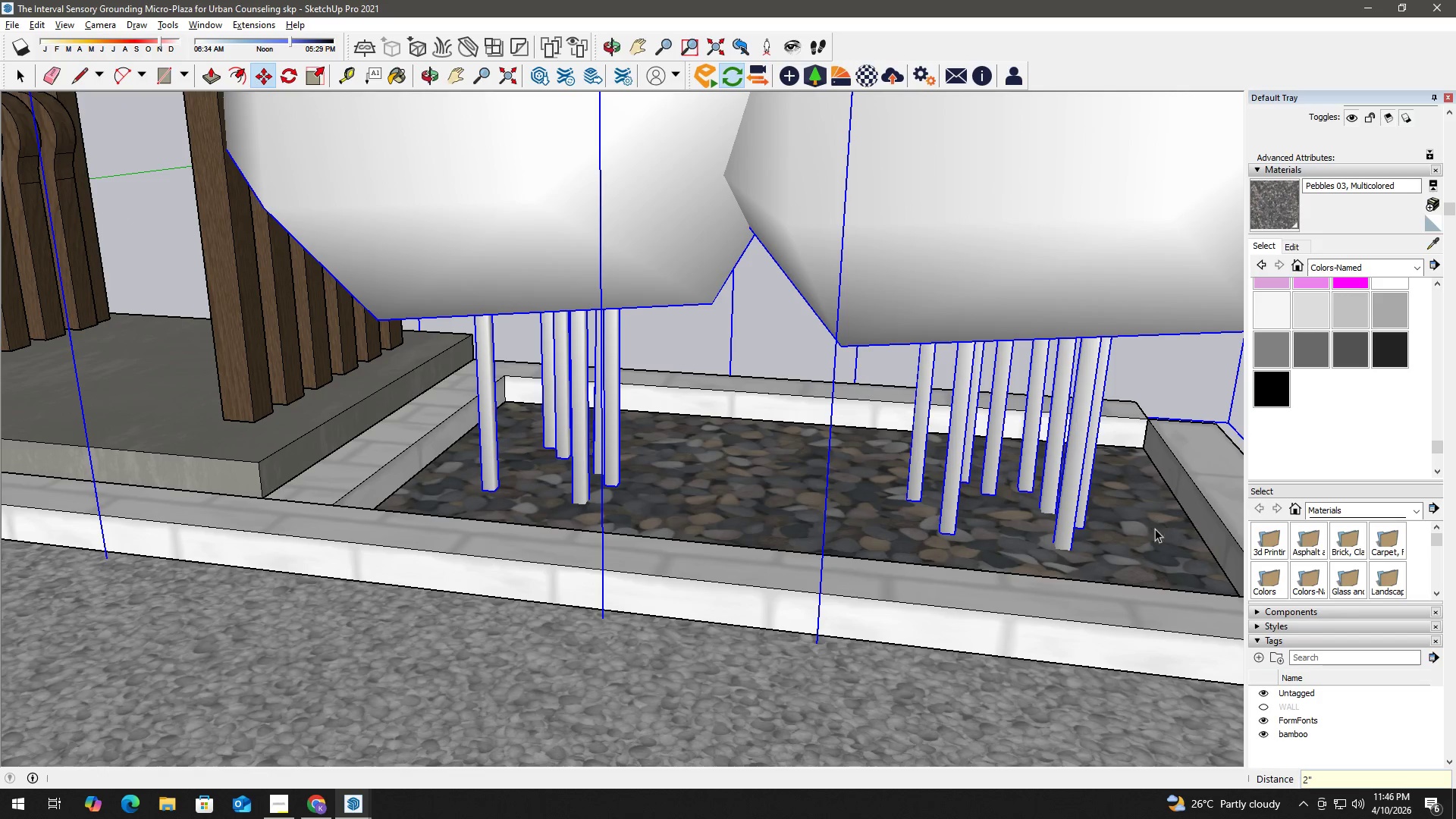 
key(Space)
 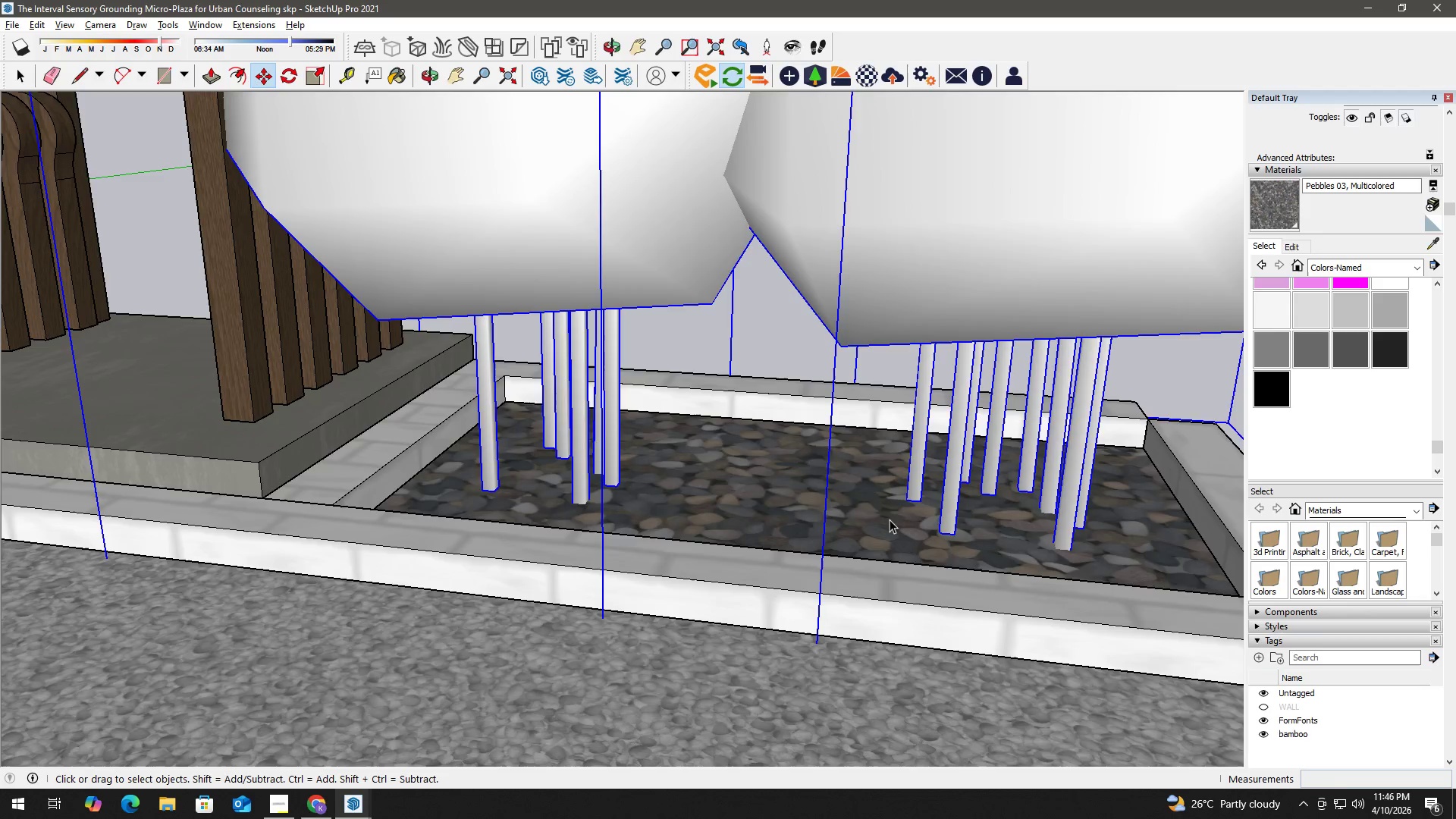 
key(H)
 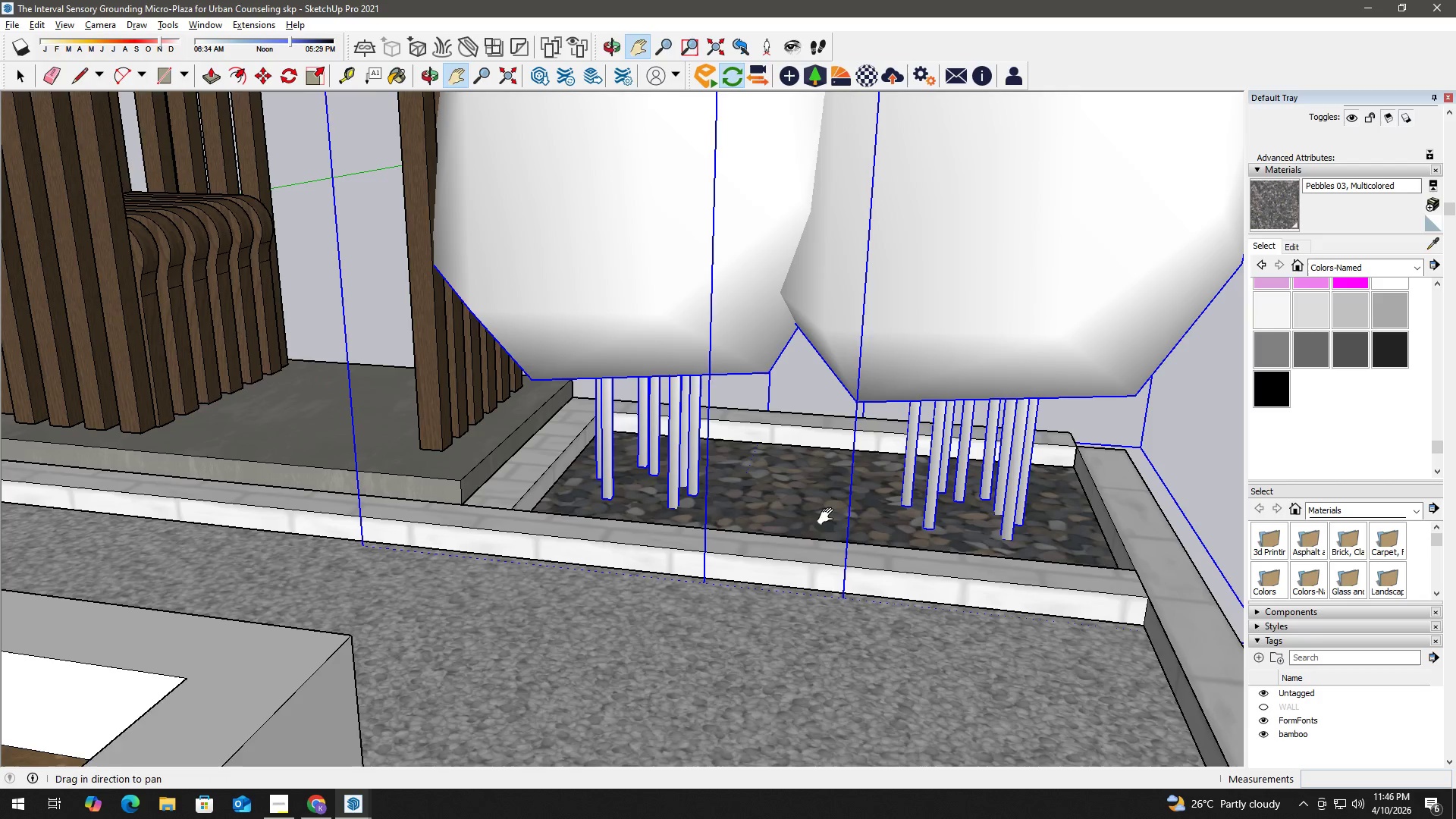 
left_click_drag(start_coordinate=[824, 516], to_coordinate=[1376, 574])
 